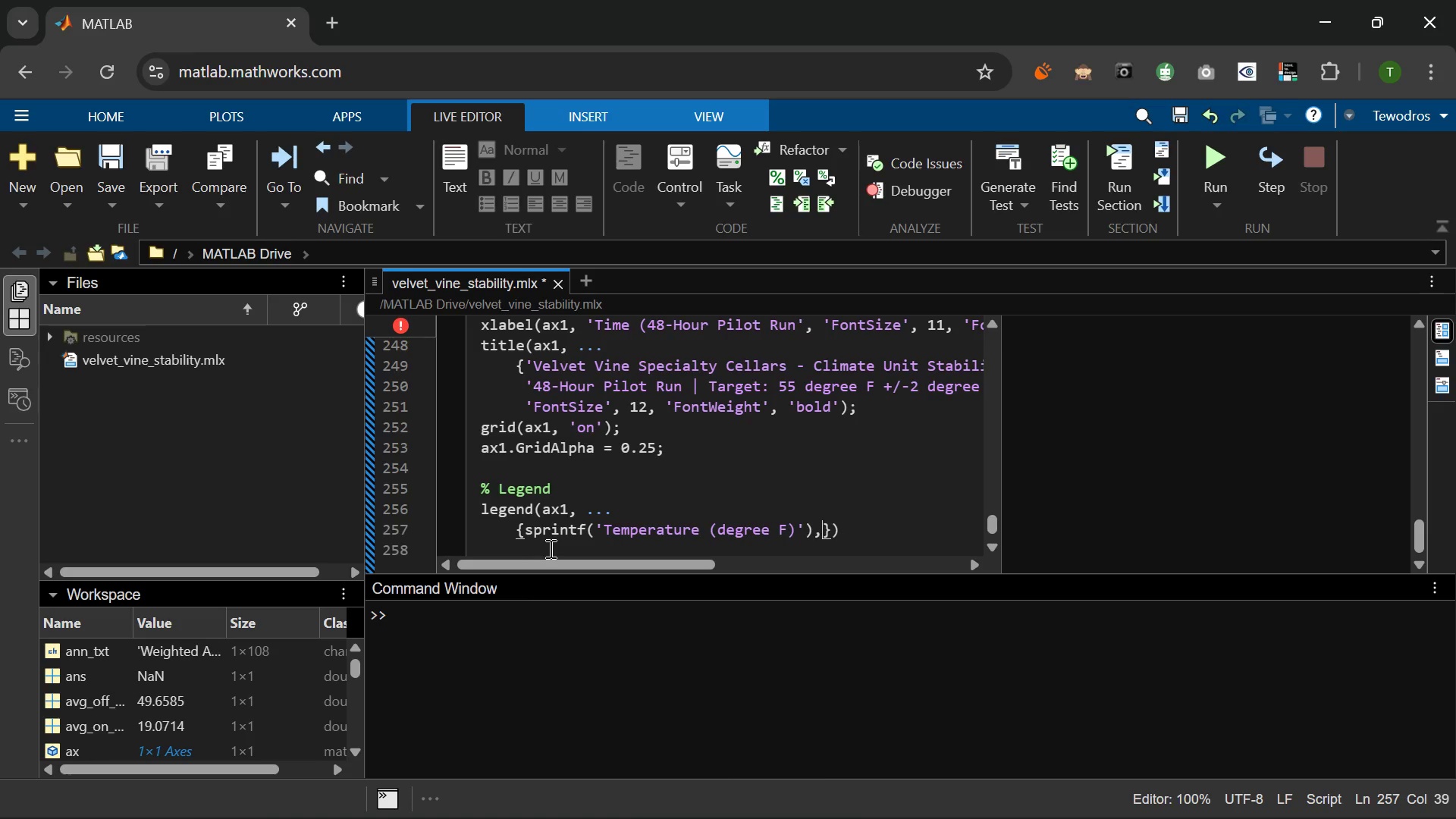 
key(Space)
 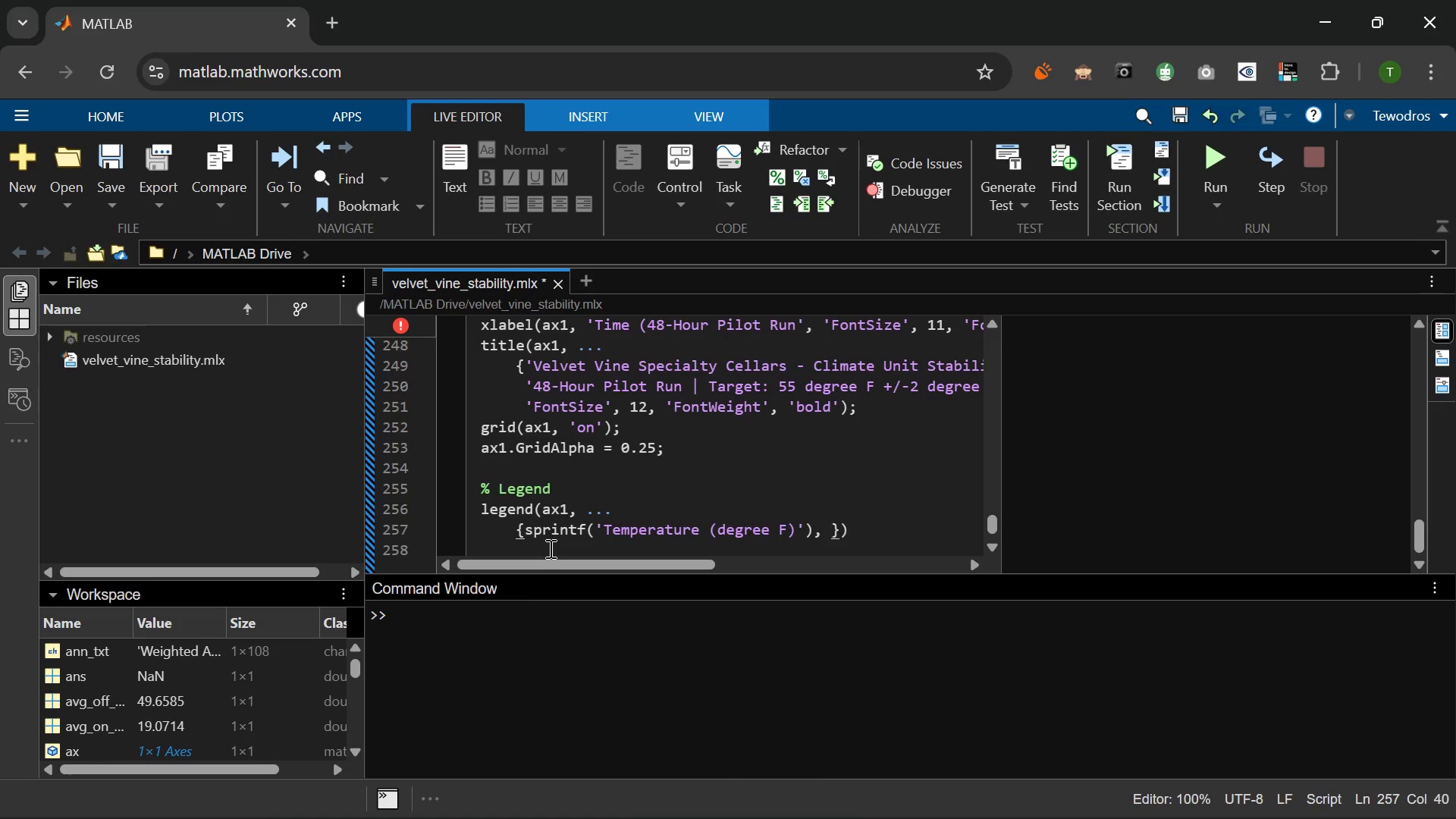 
key(Period)
 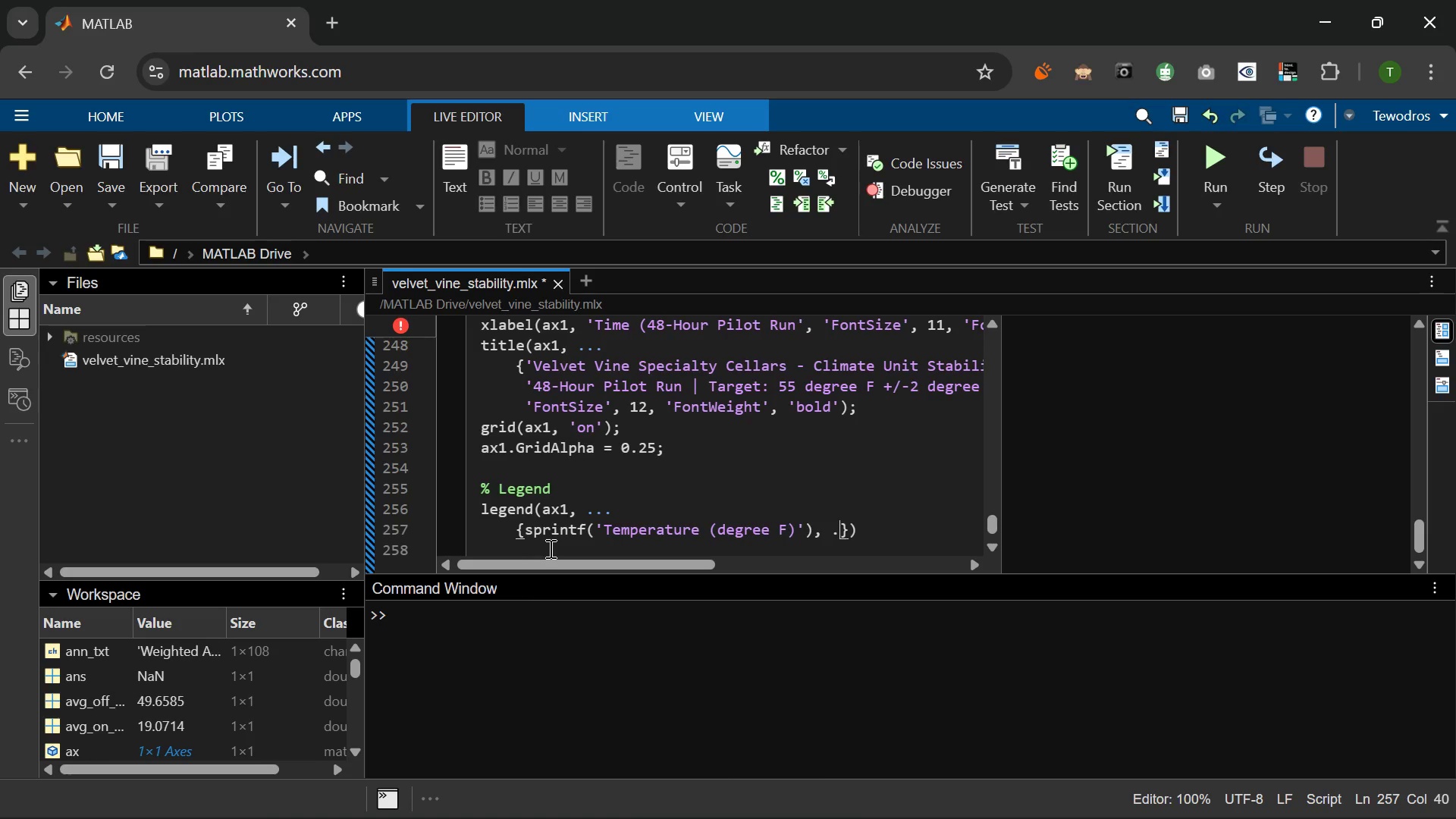 
key(Period)
 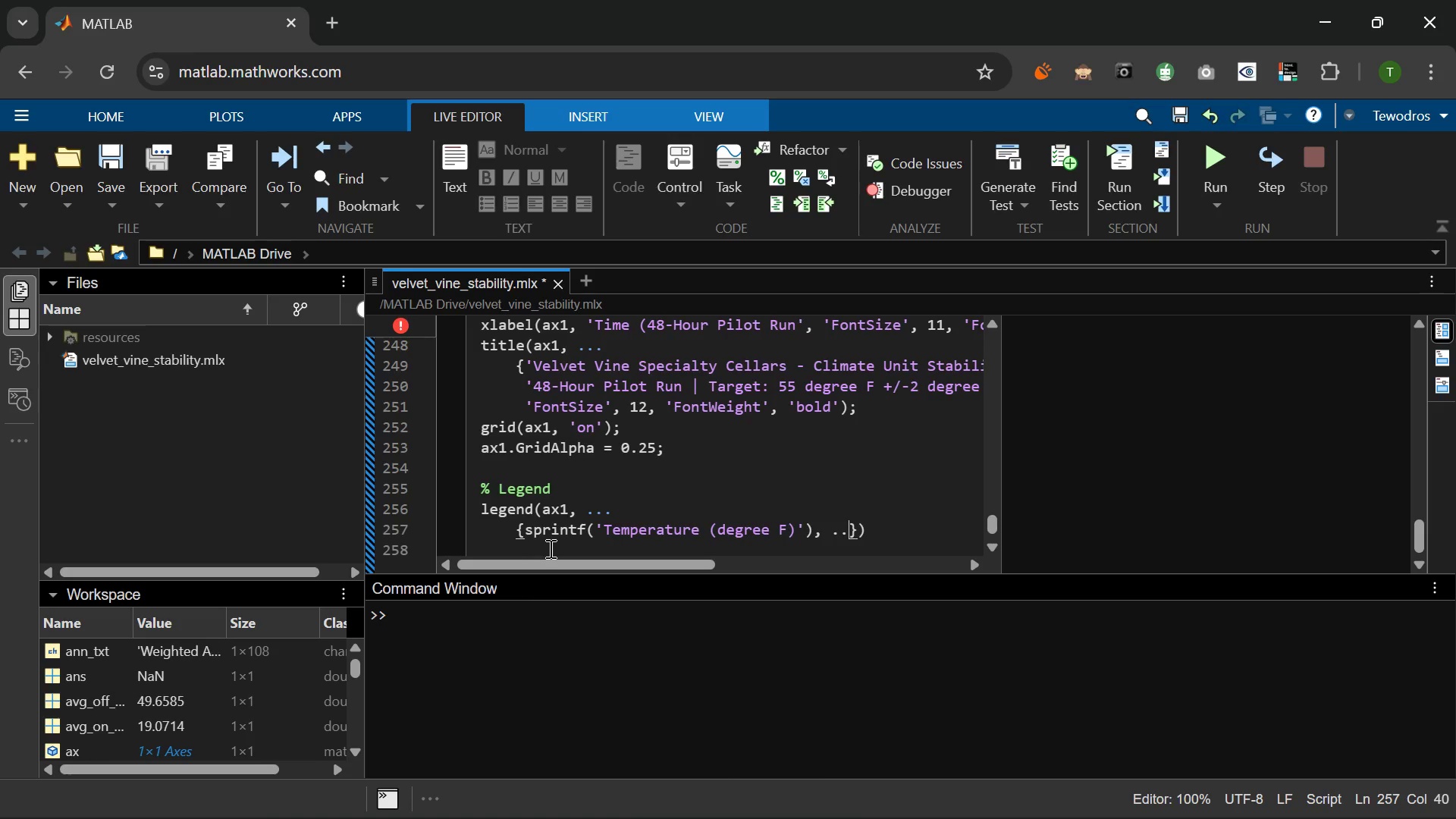 
key(Period)
 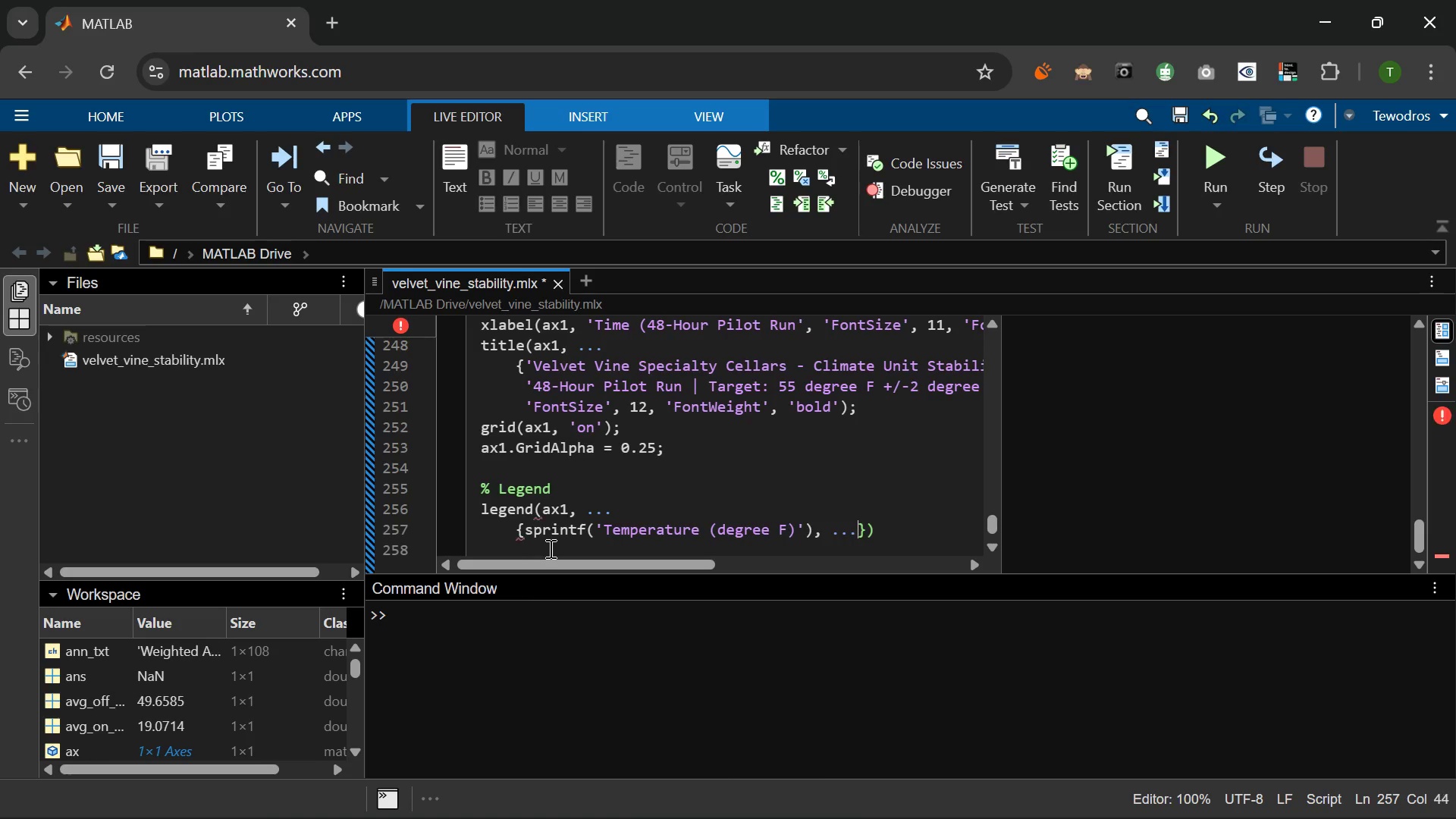 
key(Enter)
 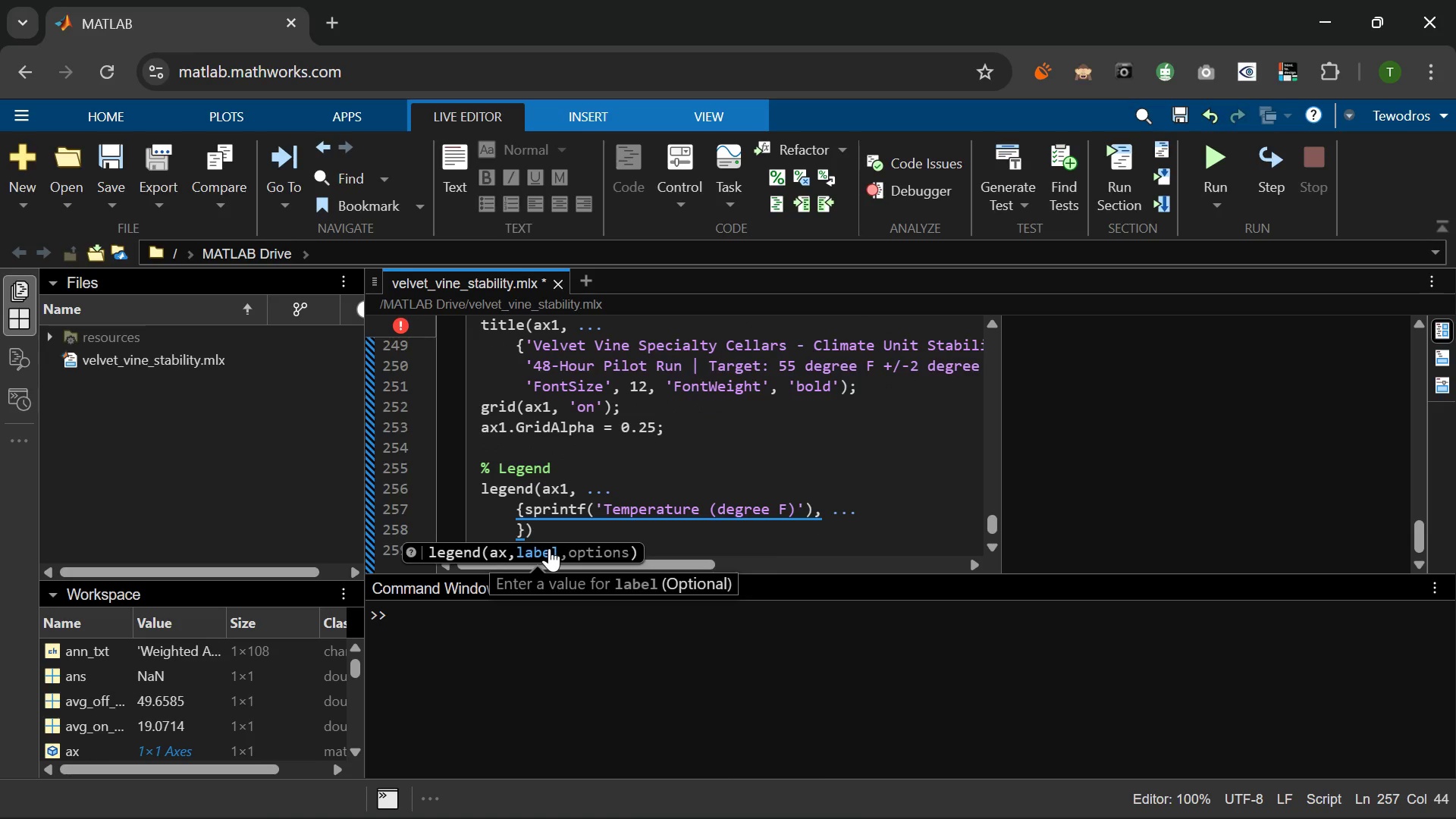 
type(sprintf)
 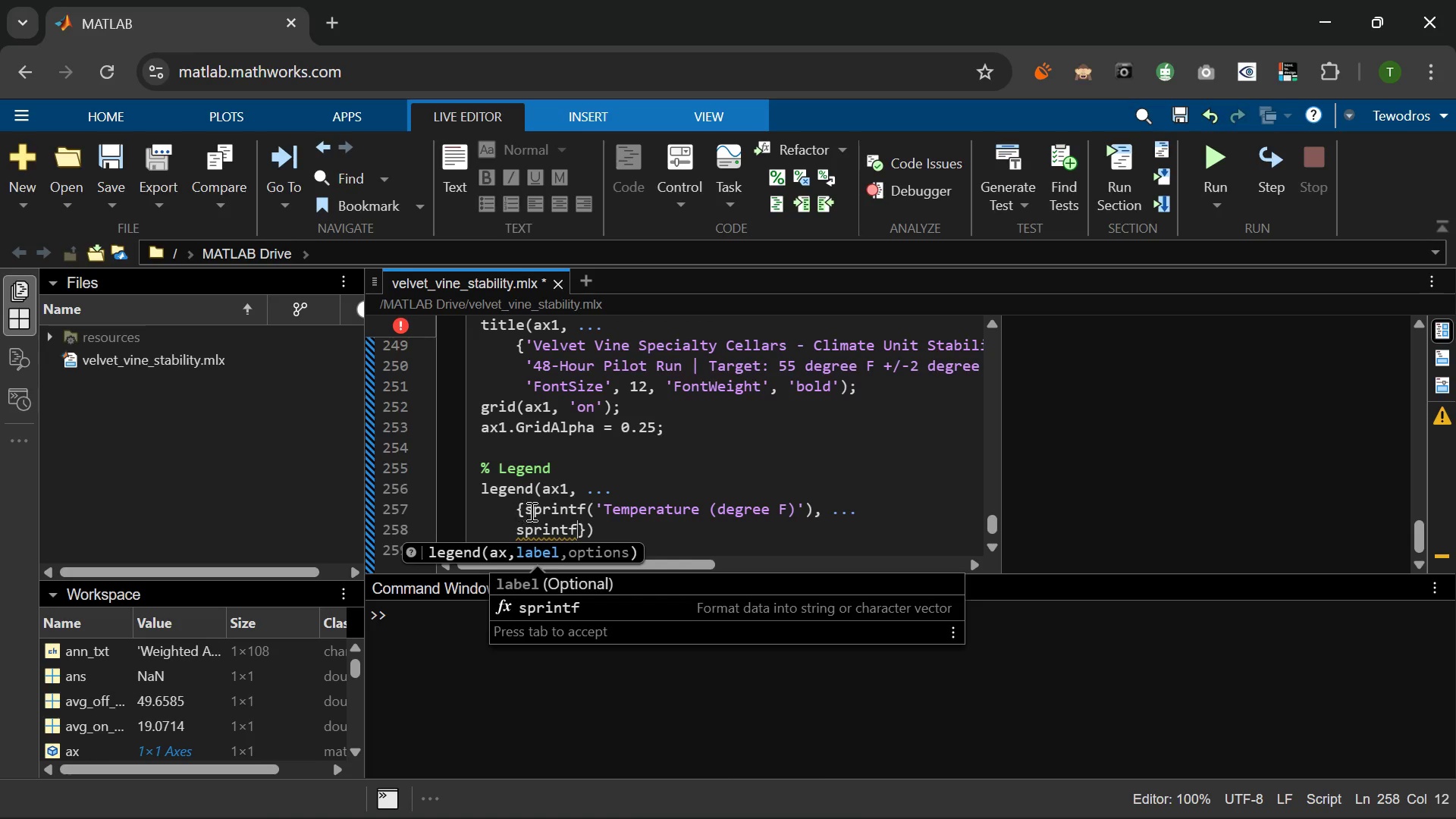 
left_click([518, 524])
 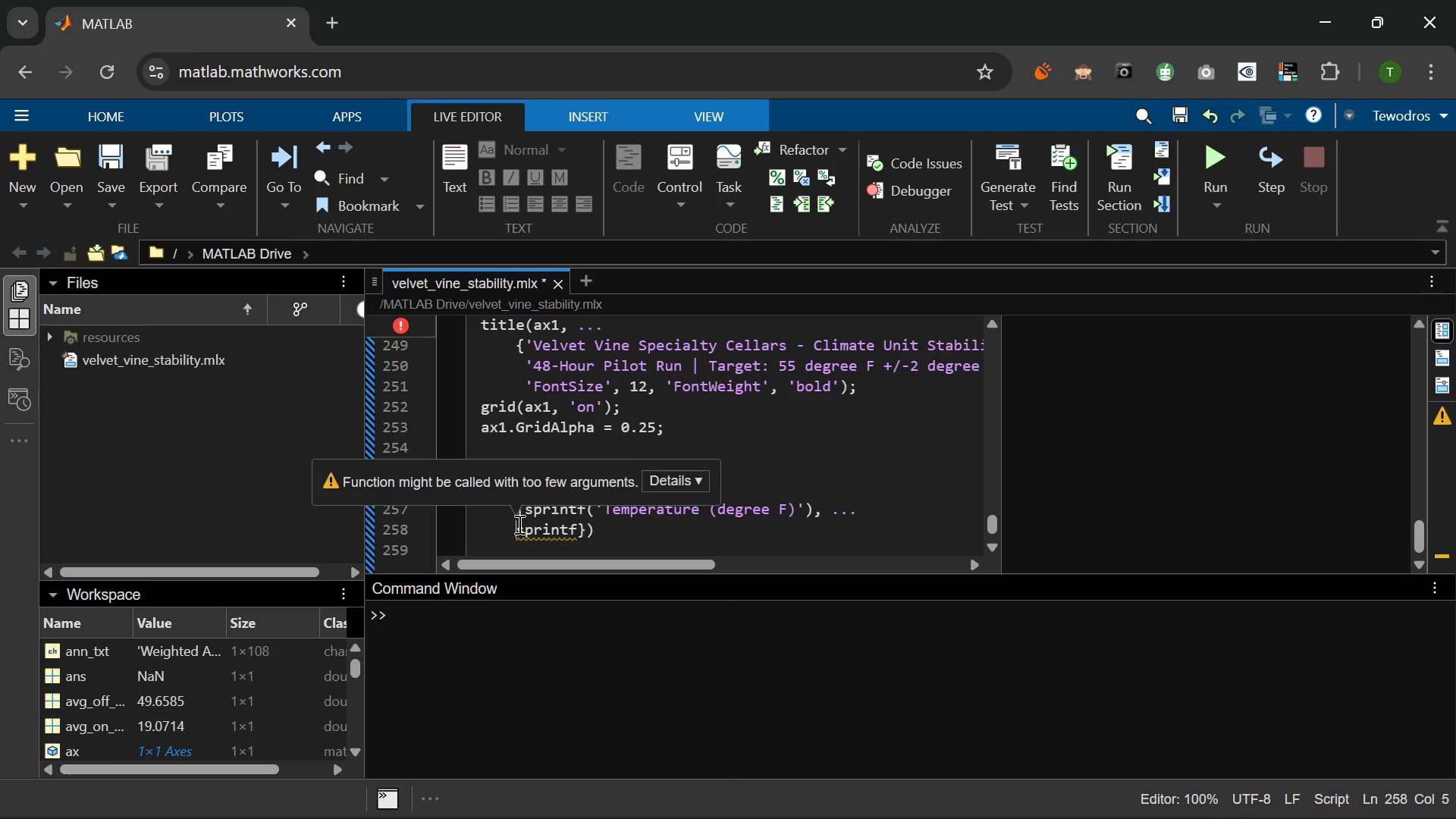 
key(Space)
 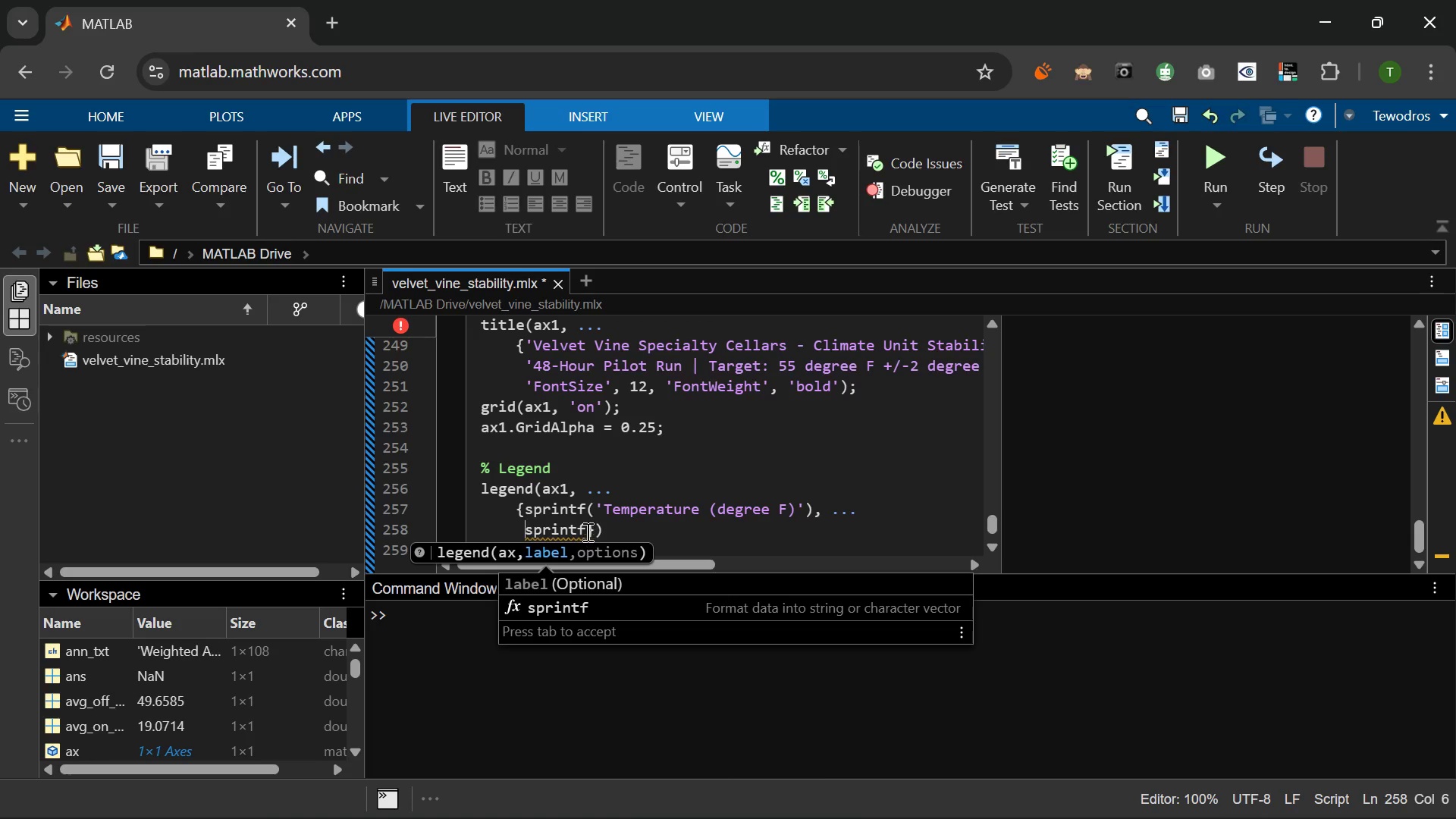 
left_click([582, 526])
 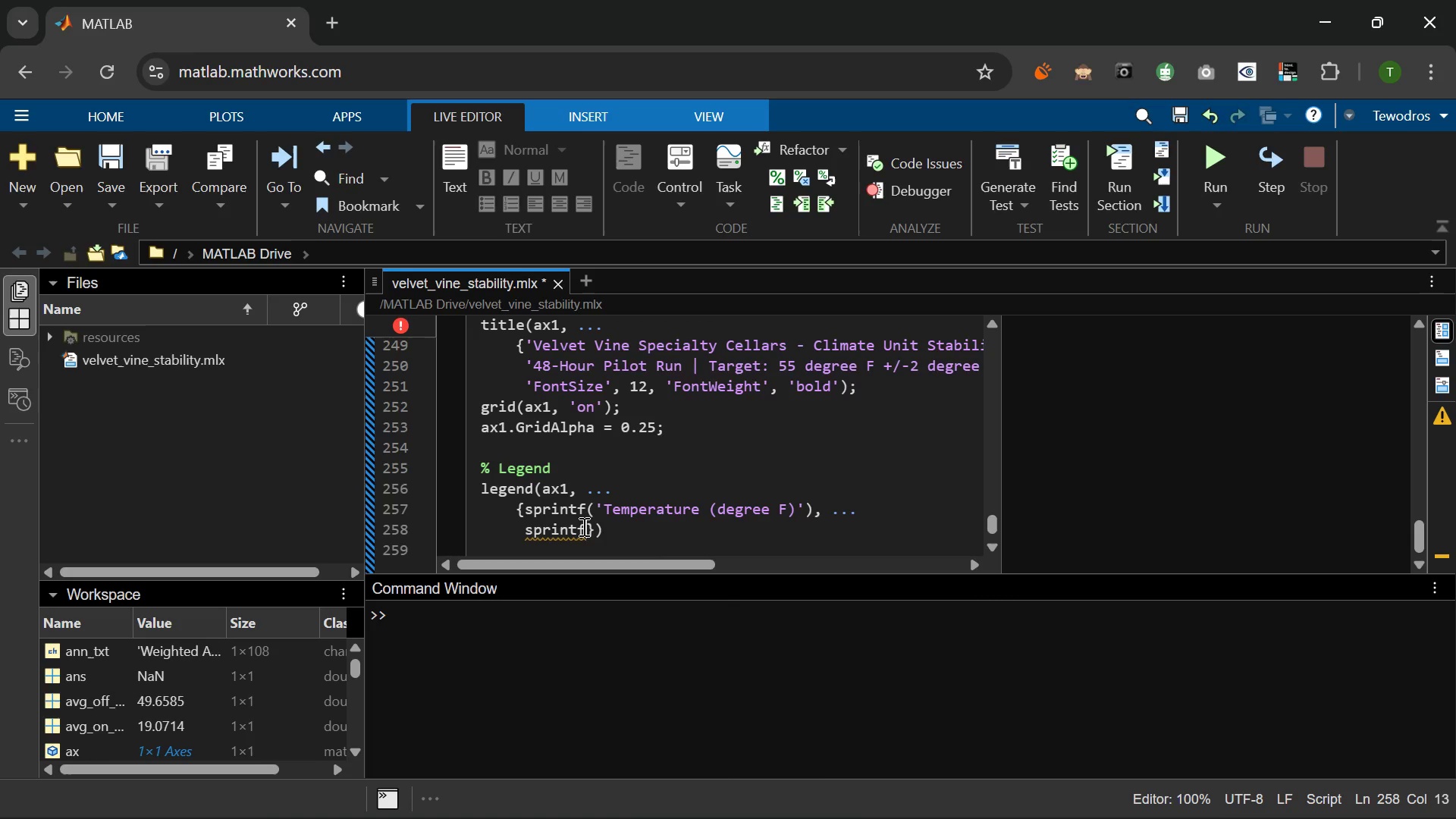 
key(Shift+ShiftLeft)
 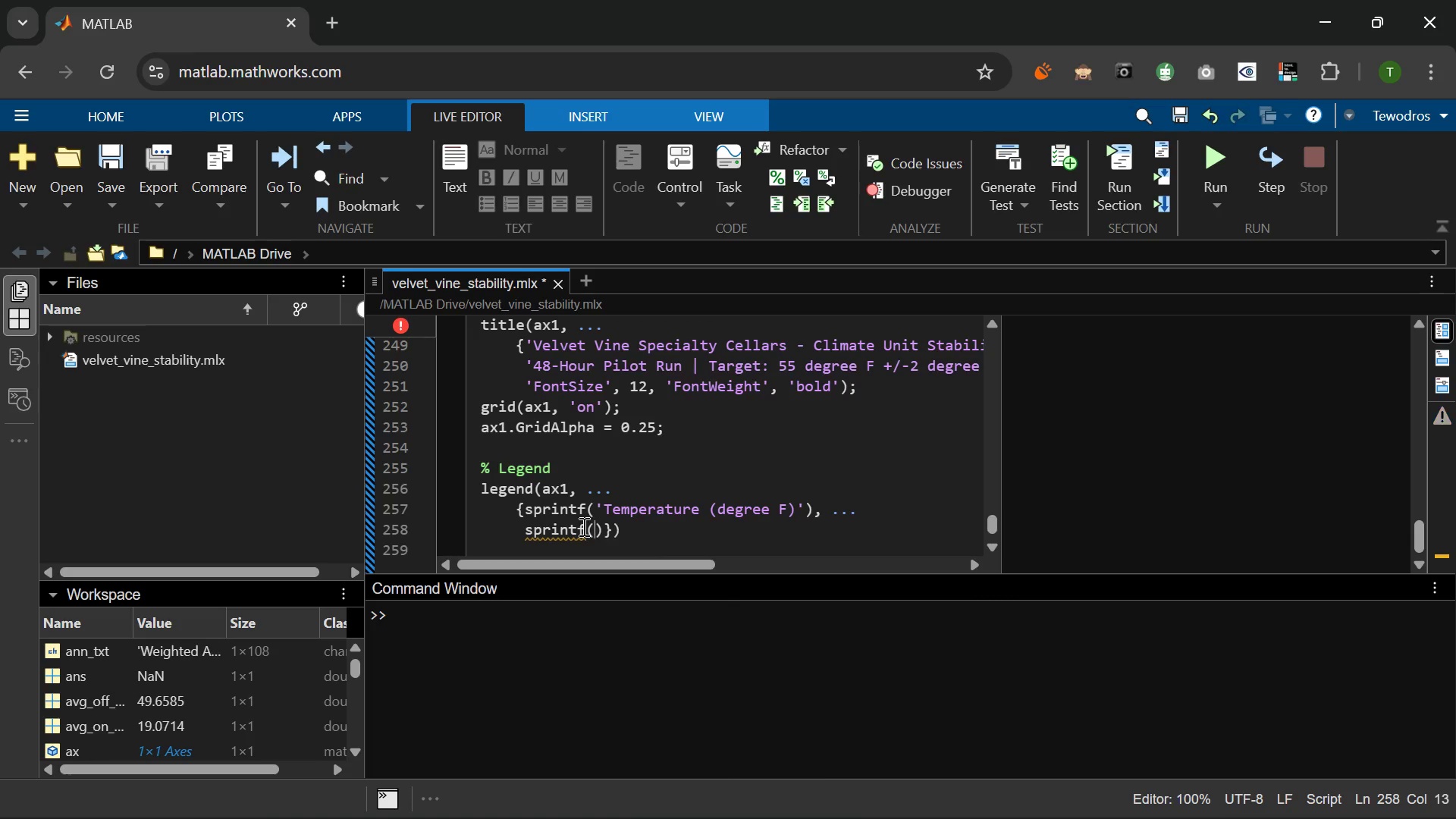 
key(Shift+9)
 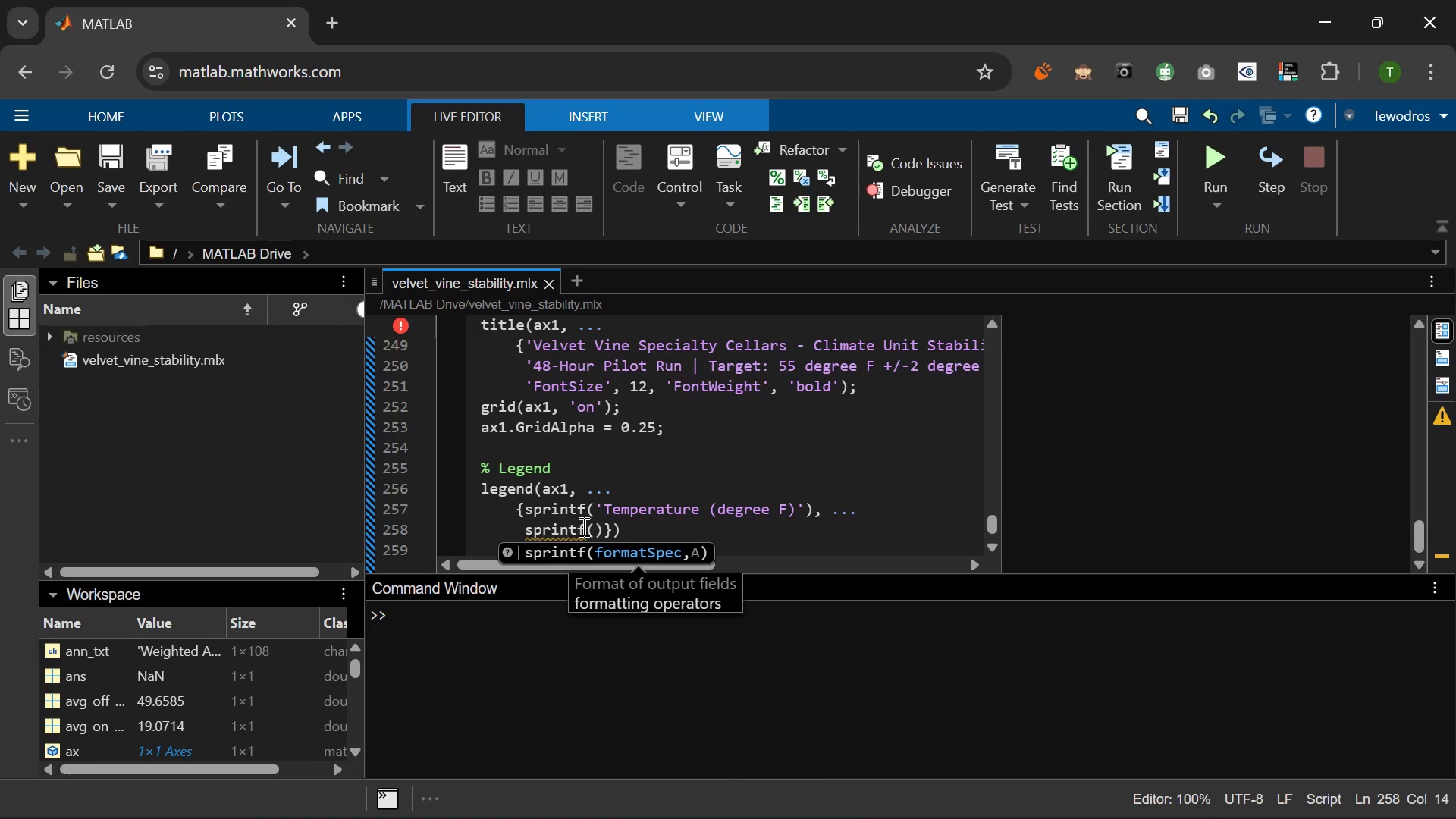 
wait(6.14)
 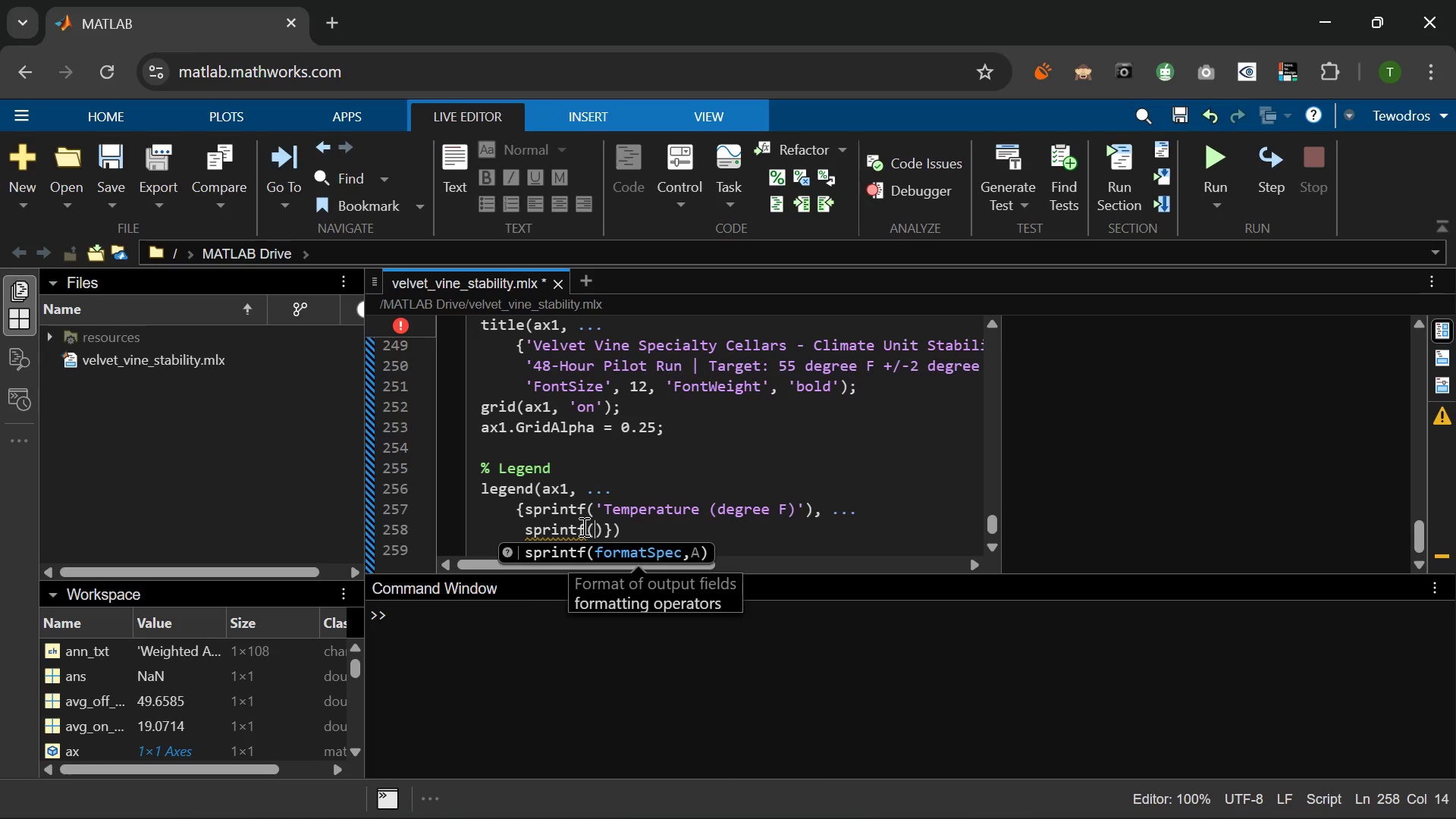 
type(Teml)
key(Backspace)
type(p safety bounds (%.0f-f)
key(Backspace)
type(%.o)
key(Backspace)
type(0f)
 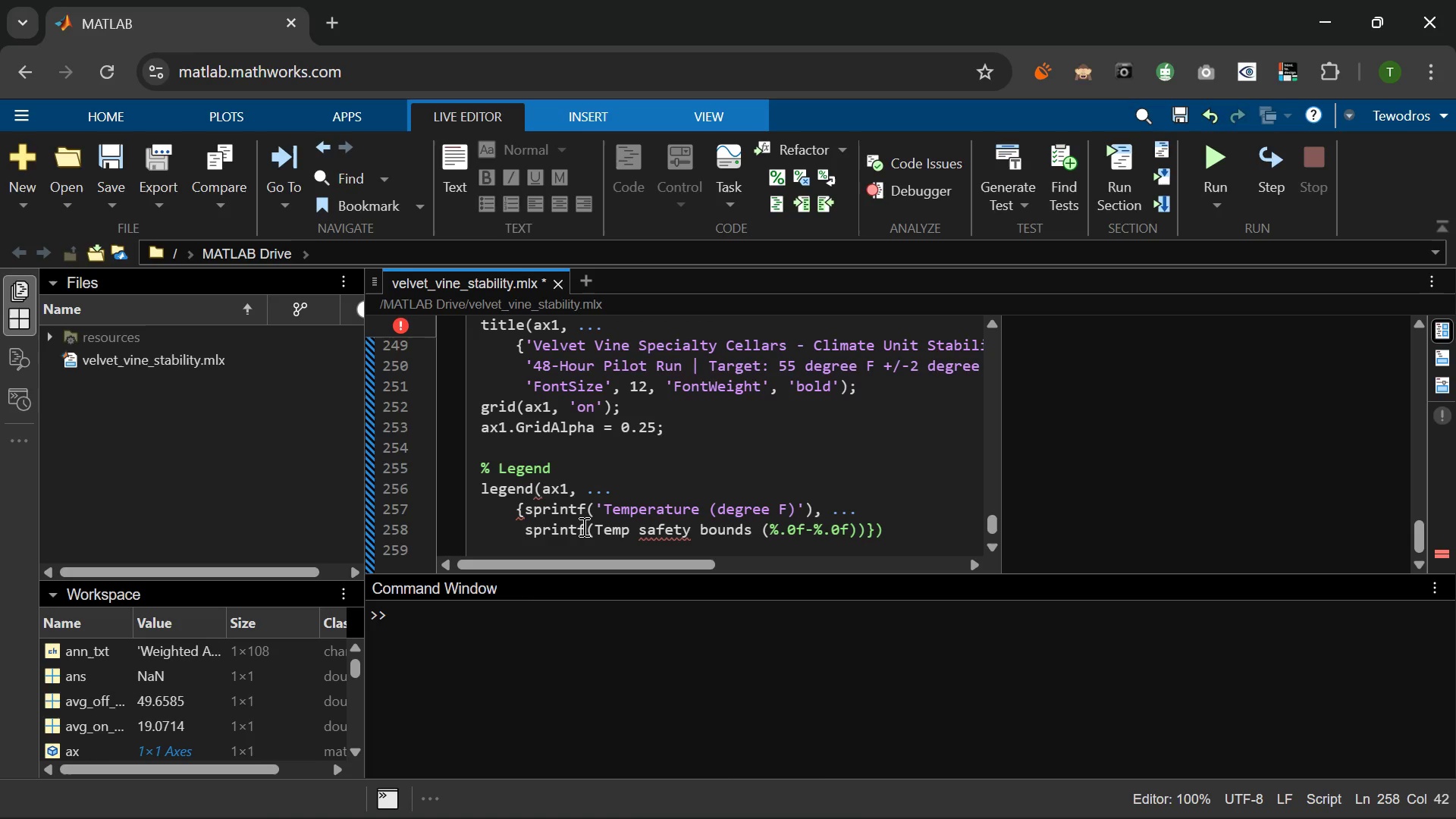 
wait(39.94)
 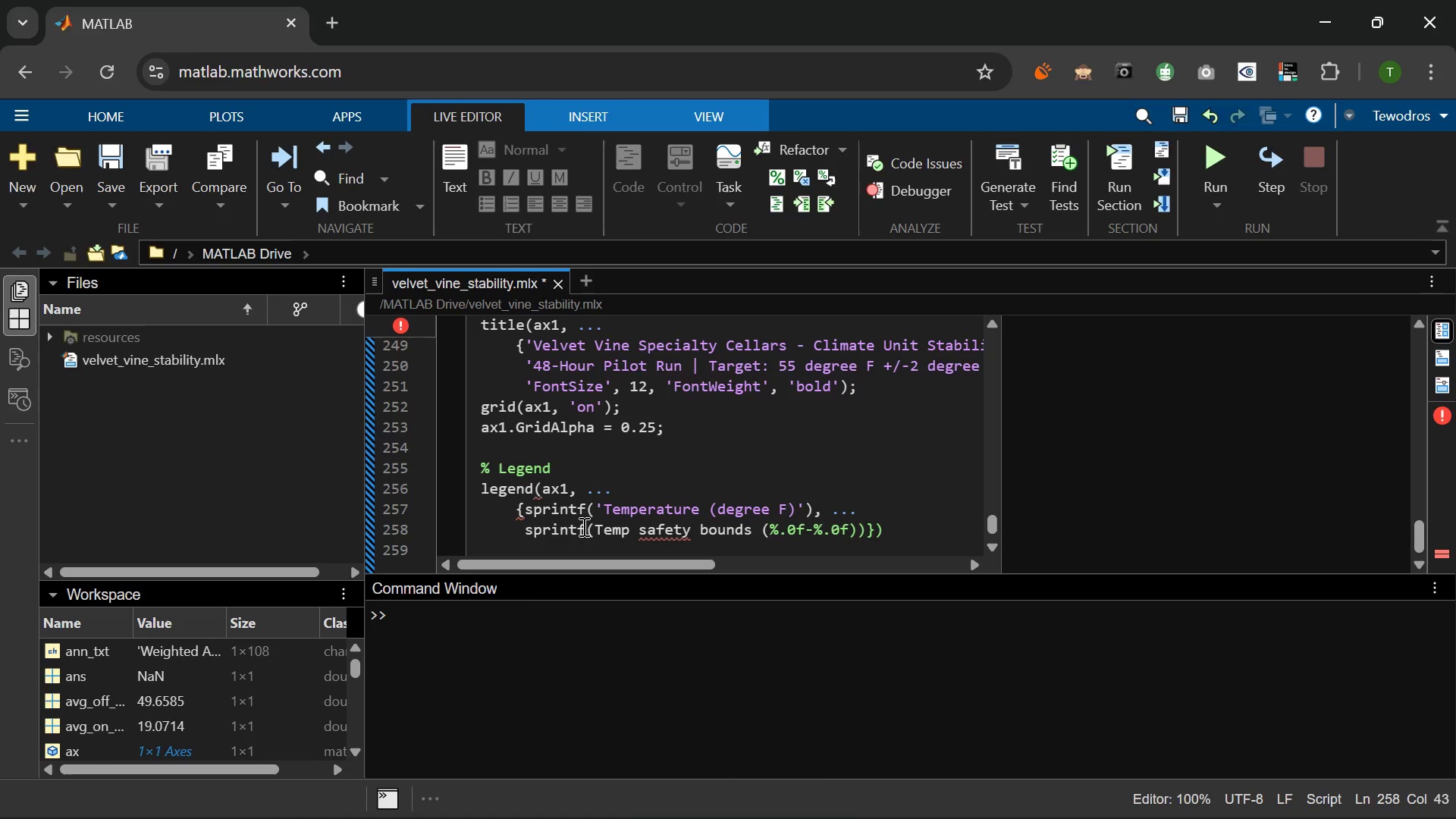 
left_click([593, 530])
 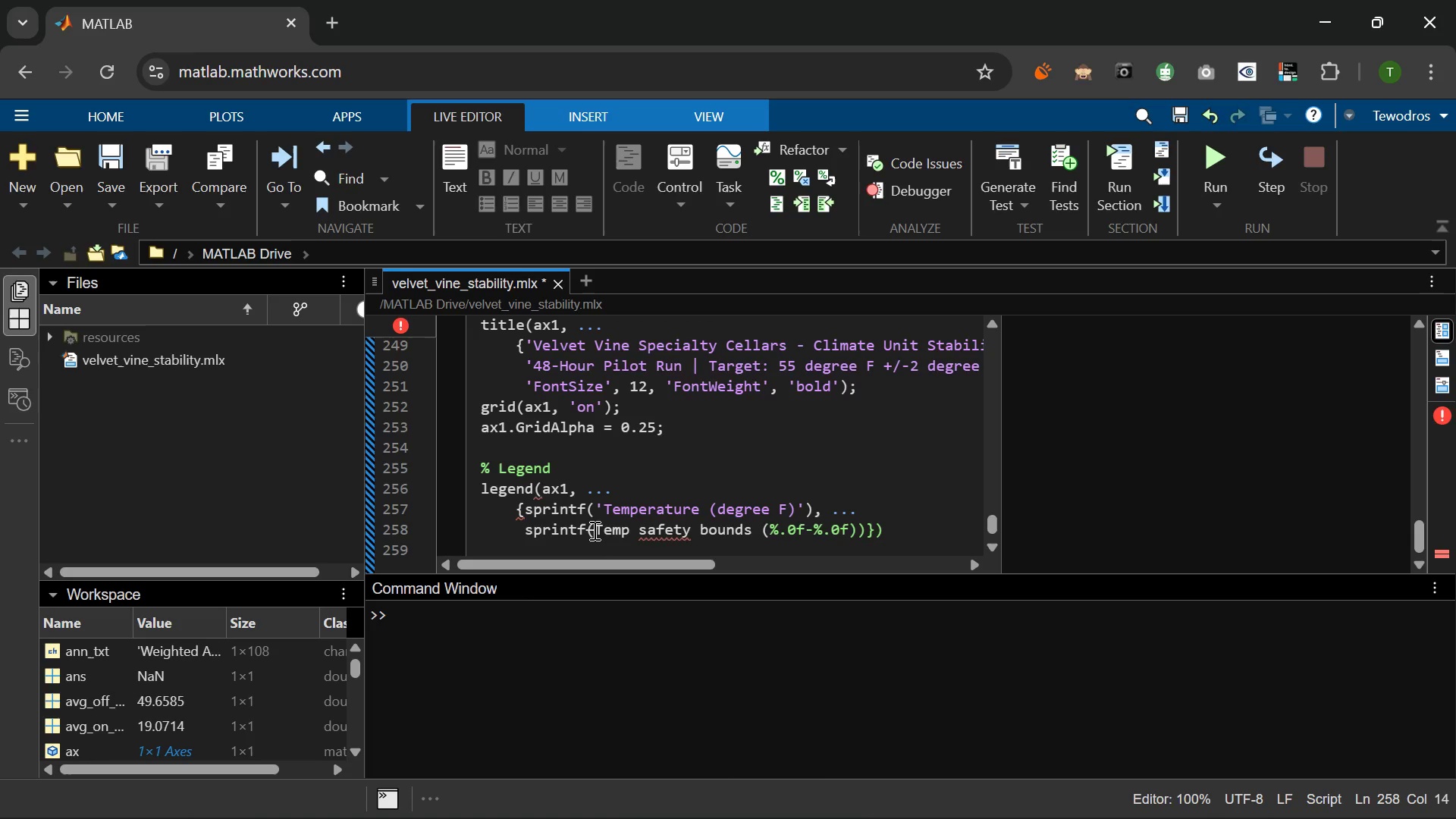 
key(Quote)
 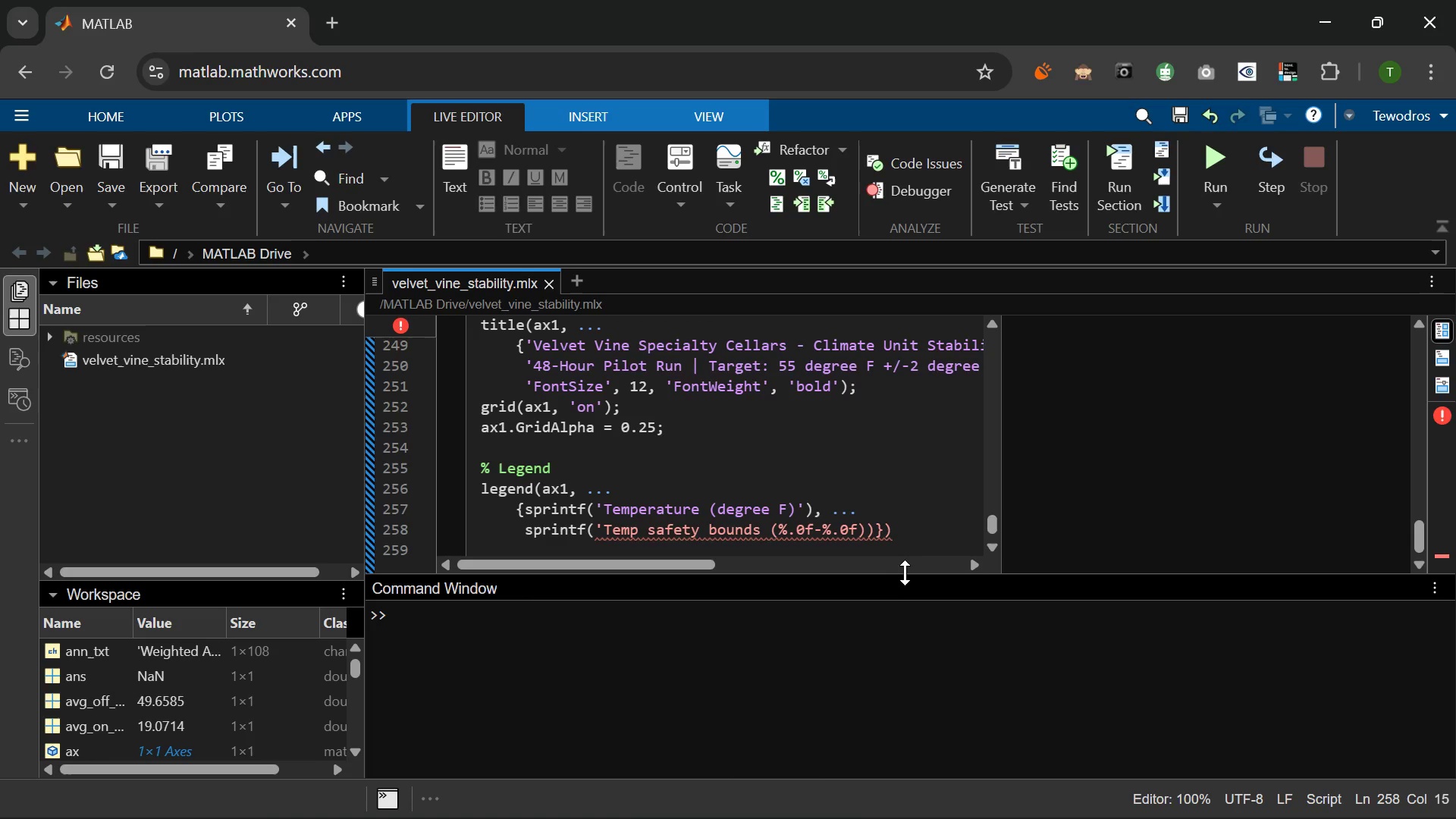 
wait(10.53)
 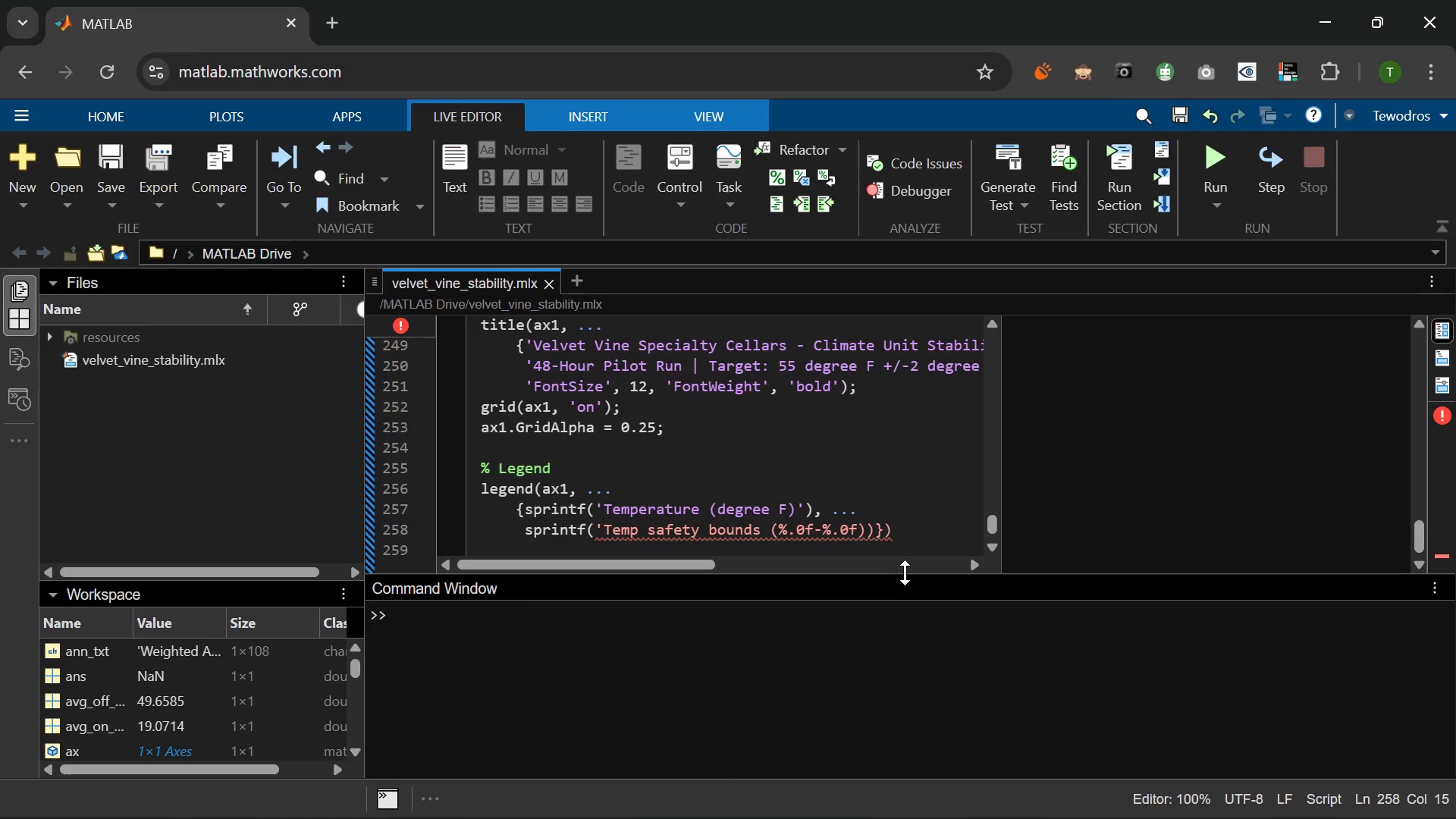 
left_click([860, 527])
 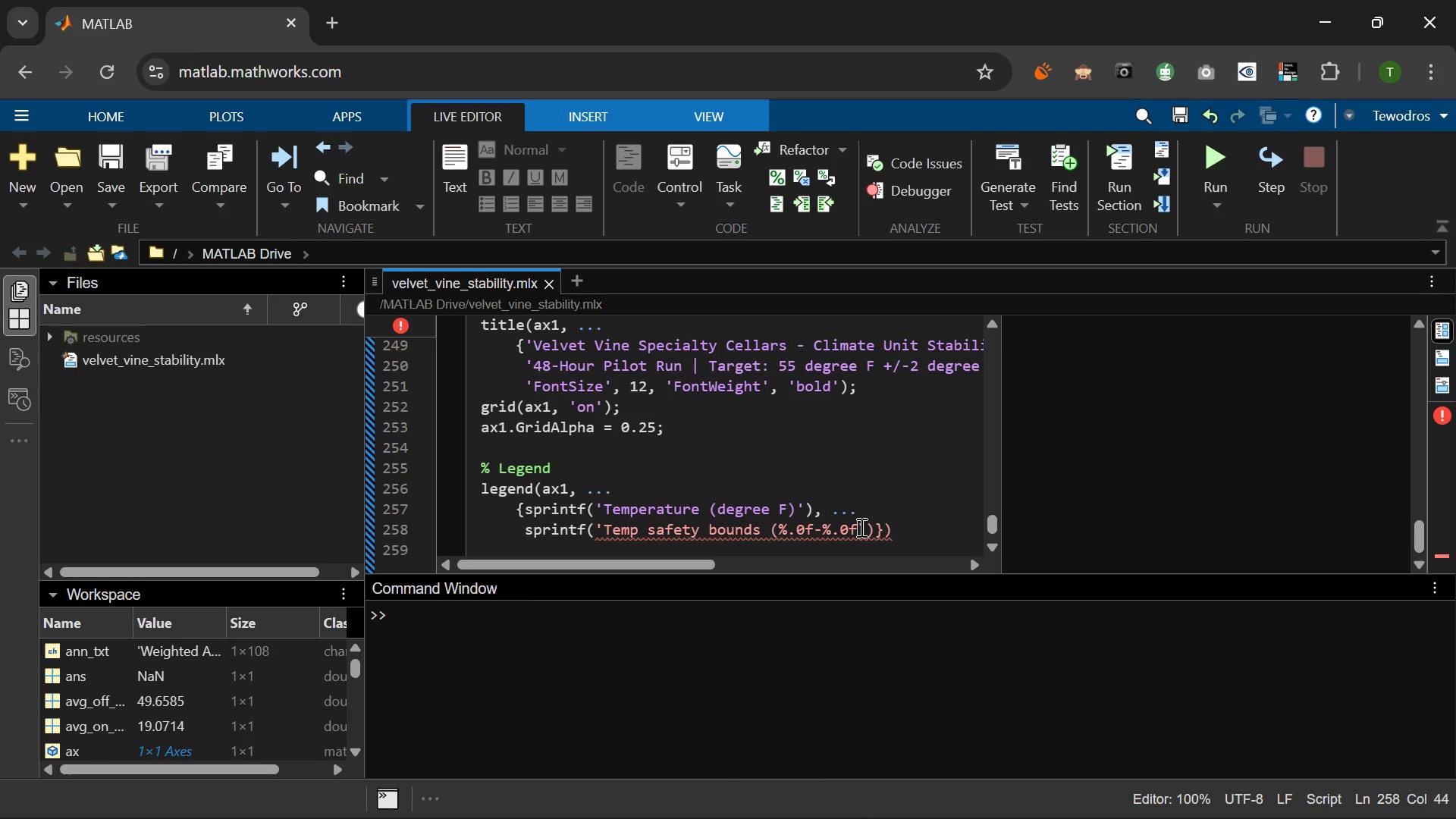 
type( degree F)
 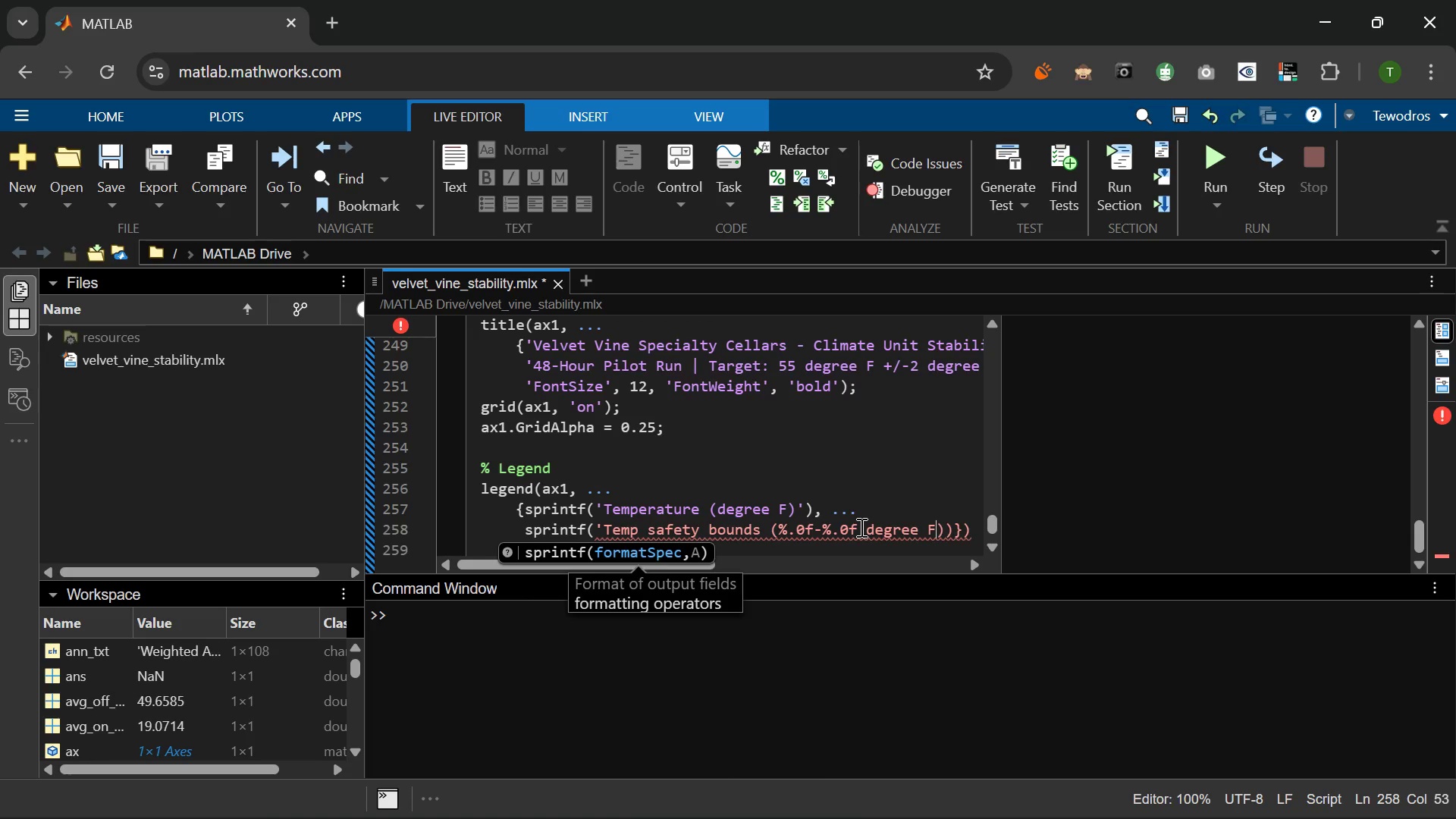 
key(ArrowRight)
 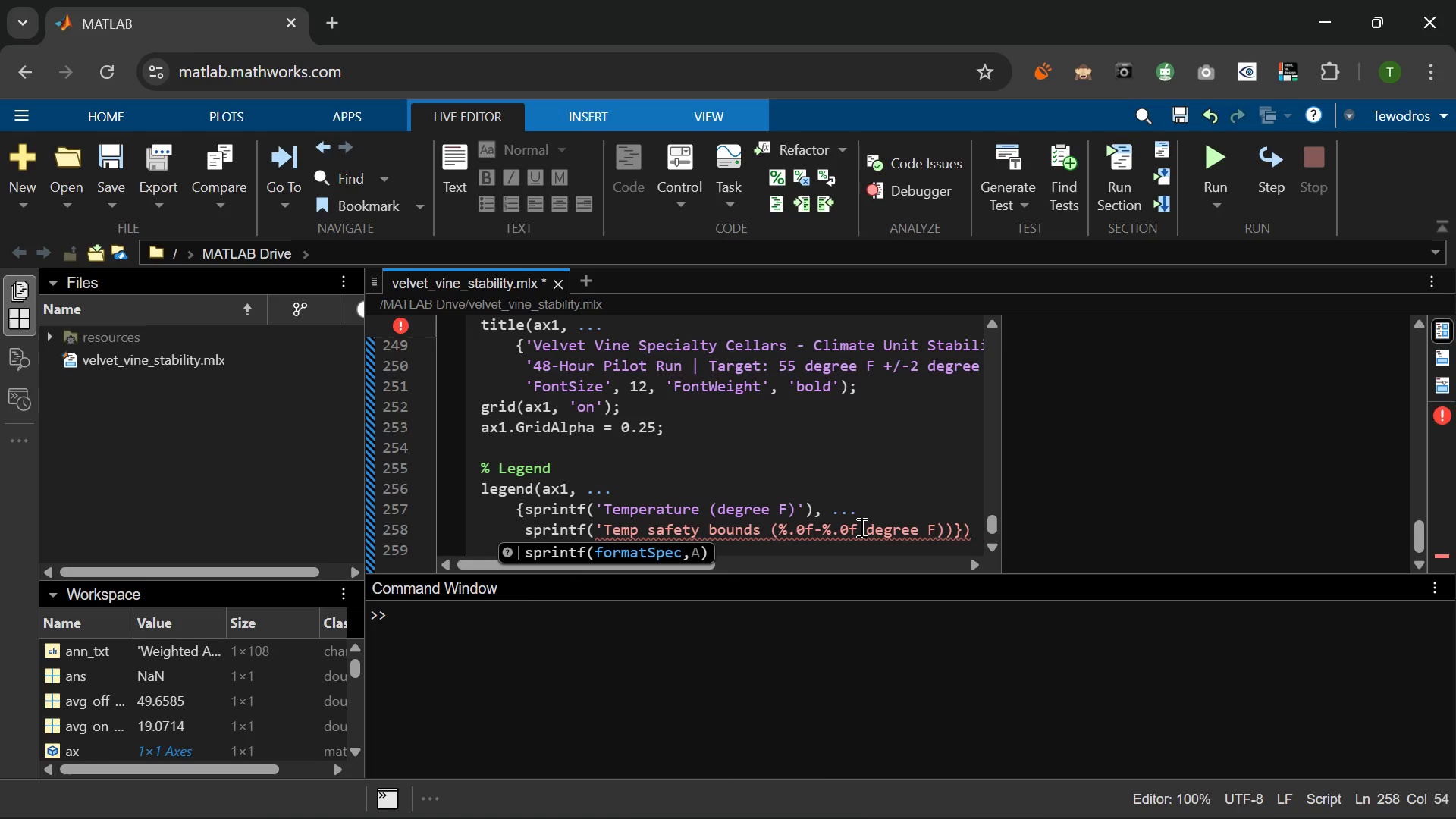 
type(, TEMP_LOW, TEMP_HIGH)
 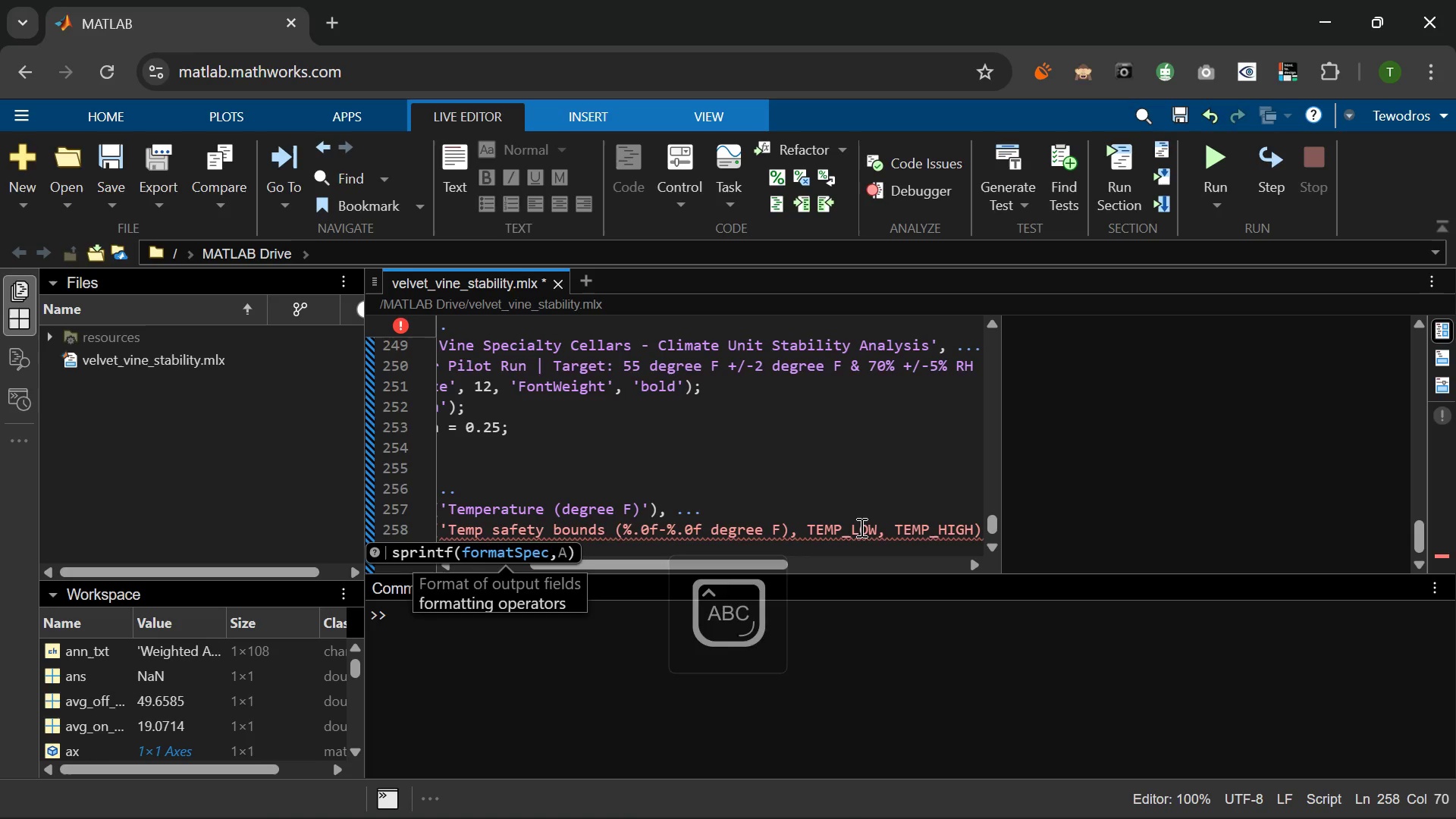 
wait(5.66)
 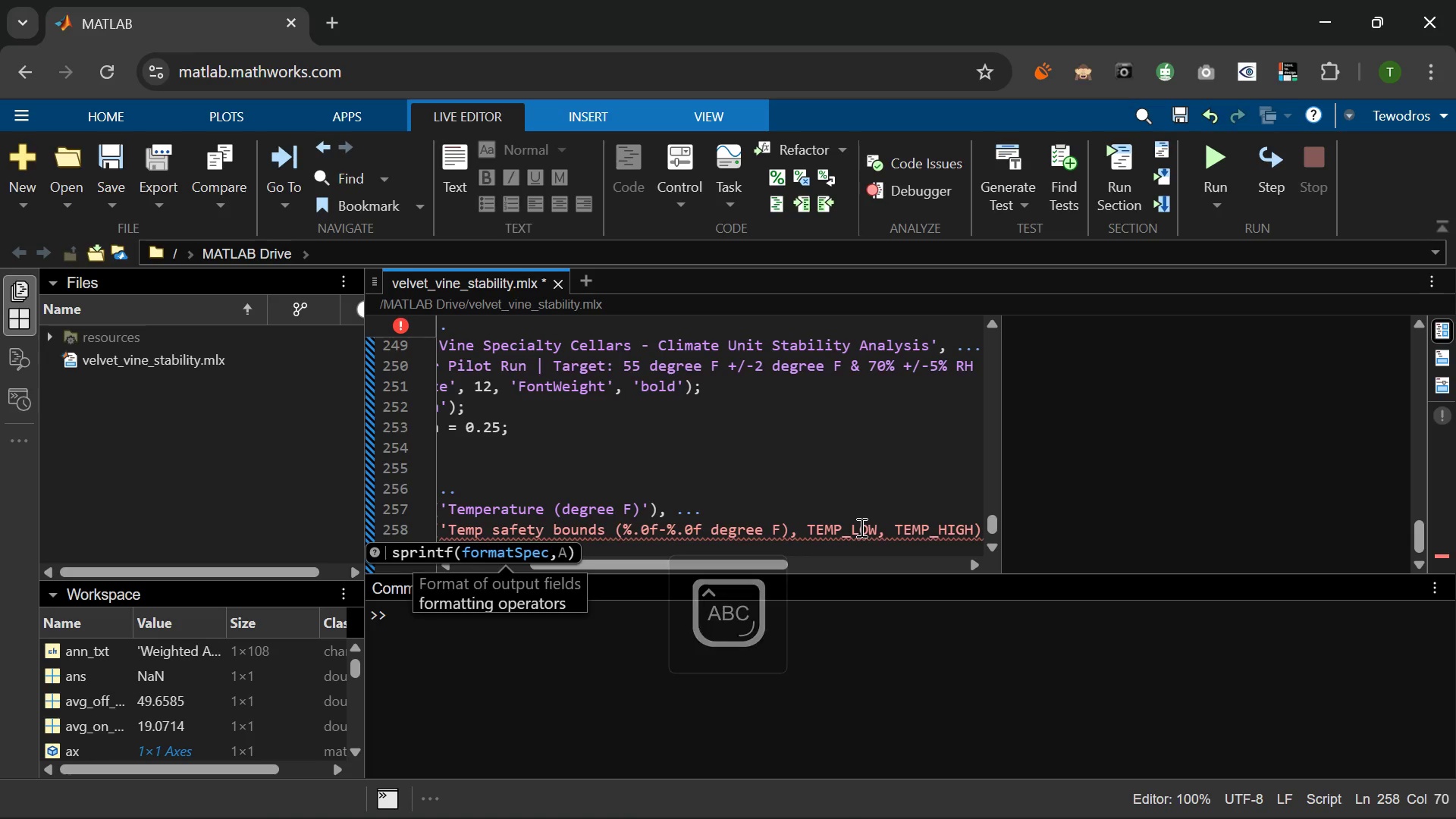 
key(ArrowRight)
 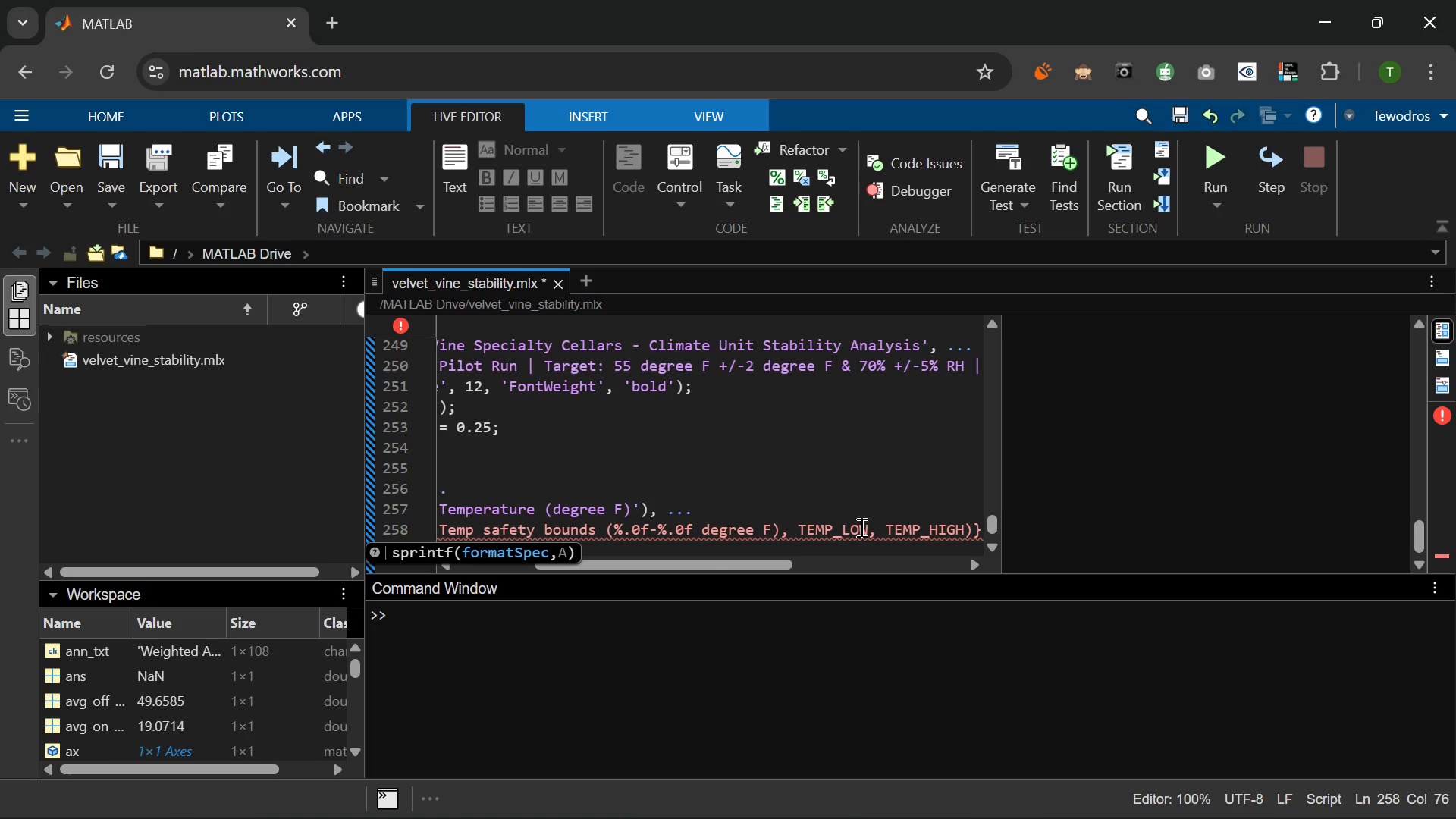 
key(Comma)
 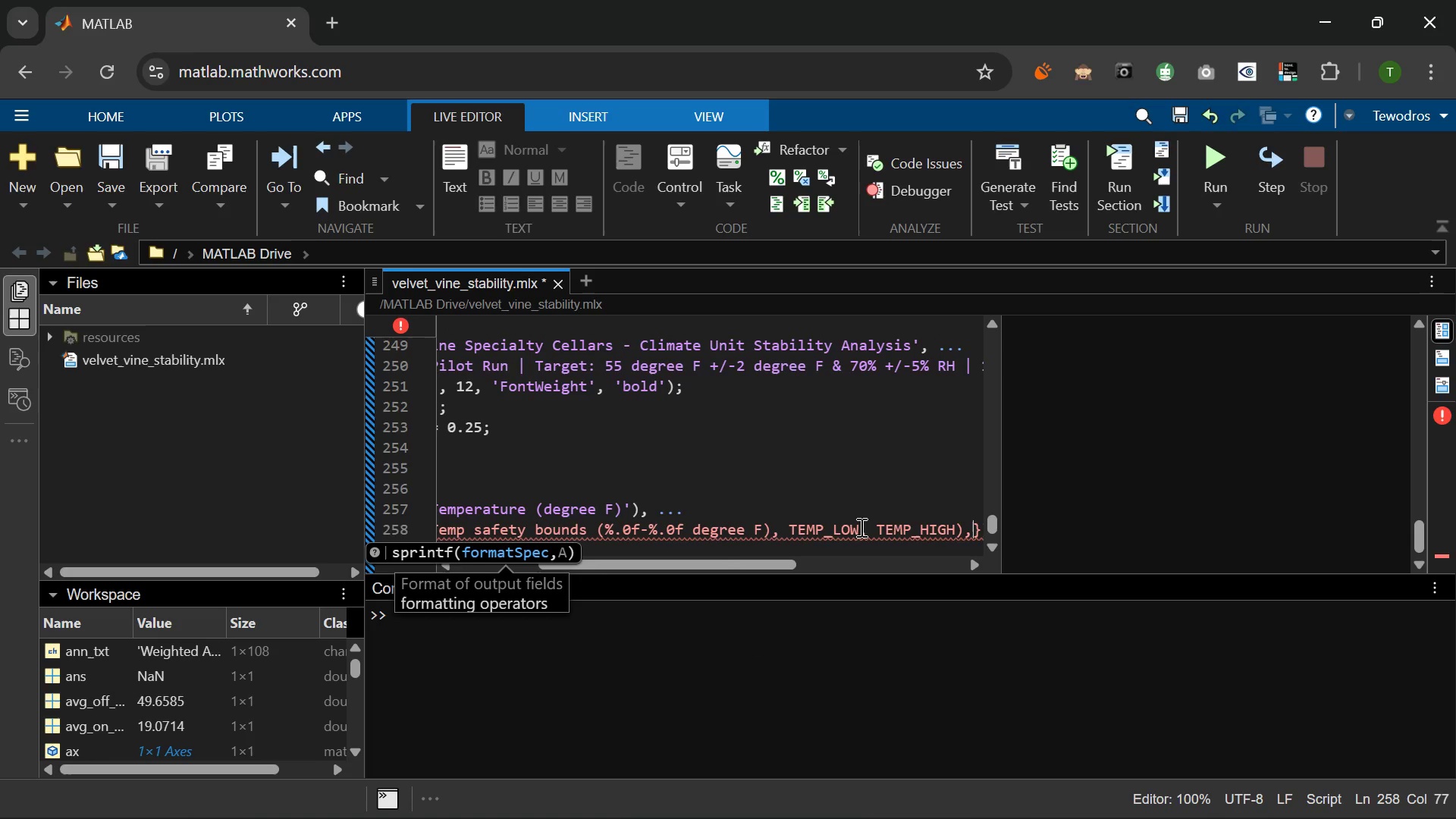 
key(Space)
 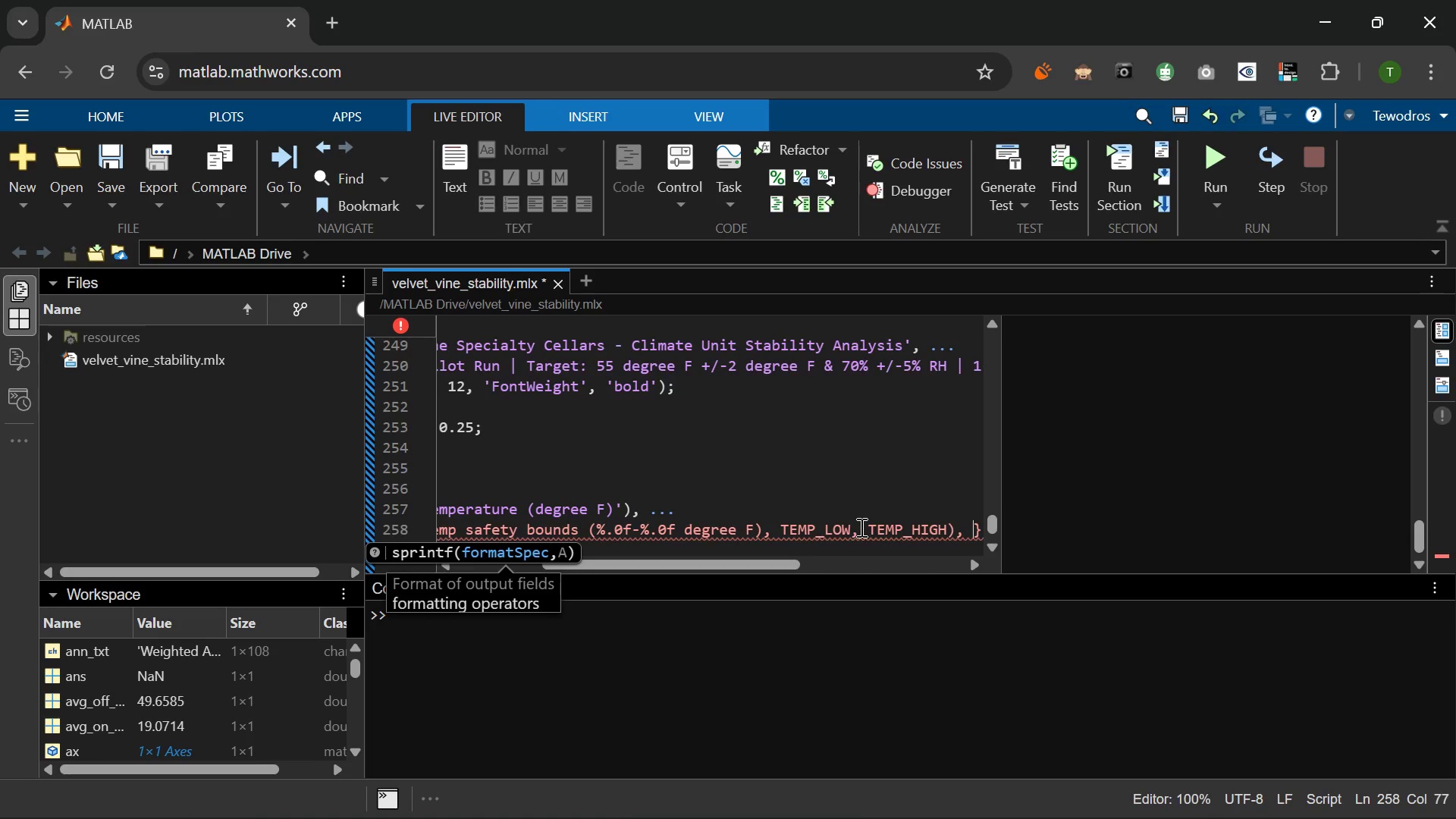 
key(Period)
 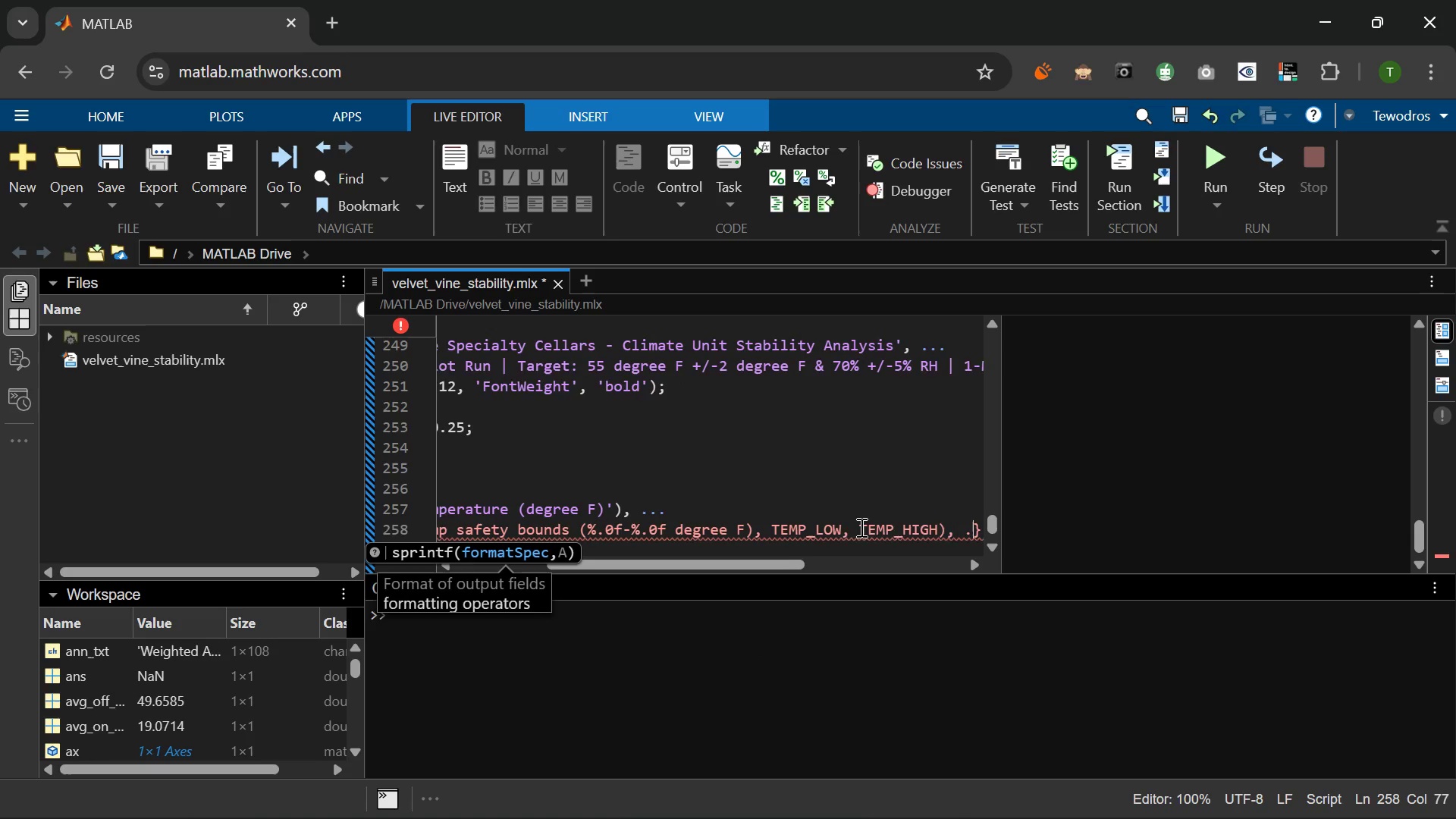 
key(Period)
 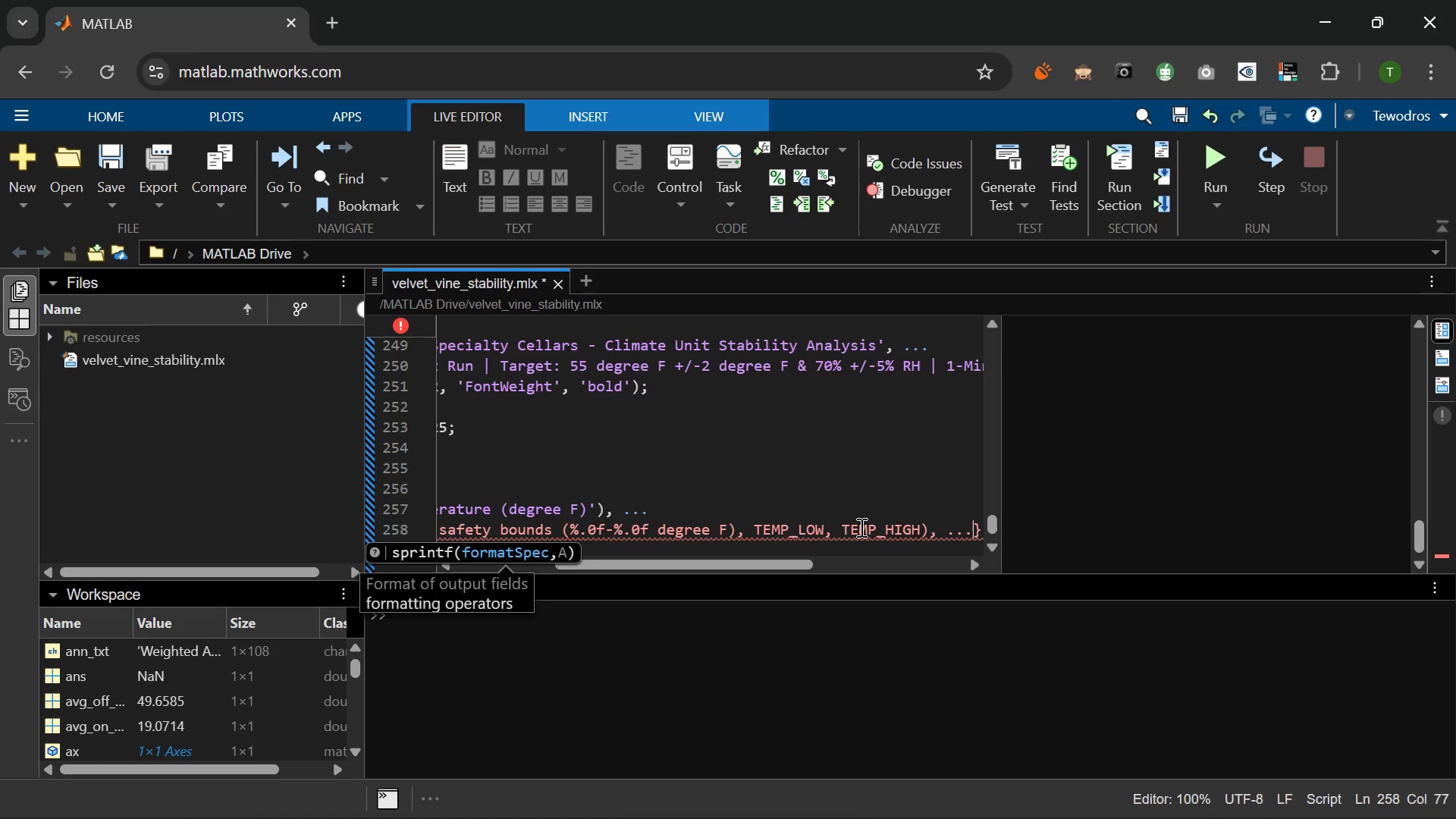 
key(Period)
 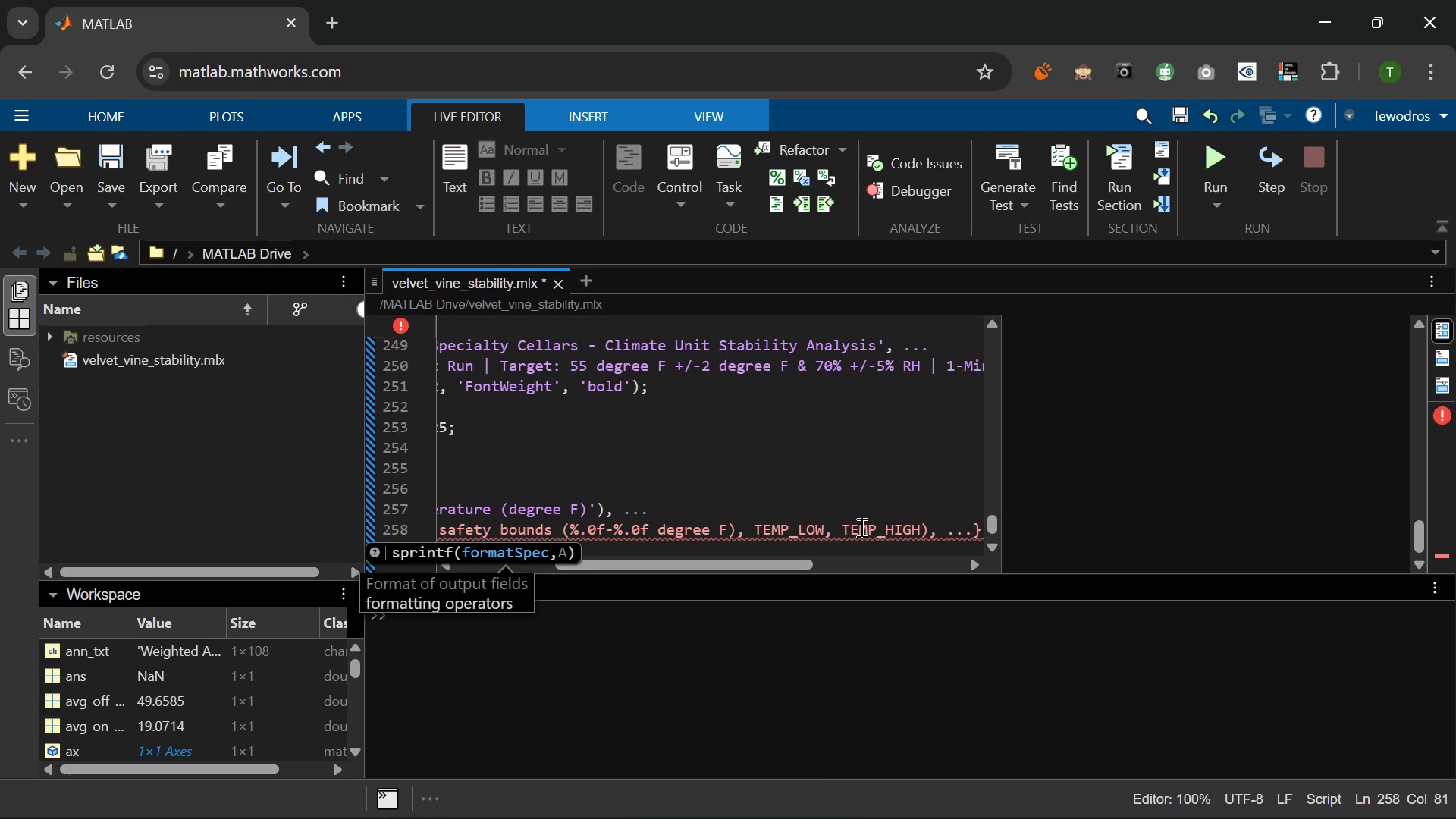 
key(Enter)
 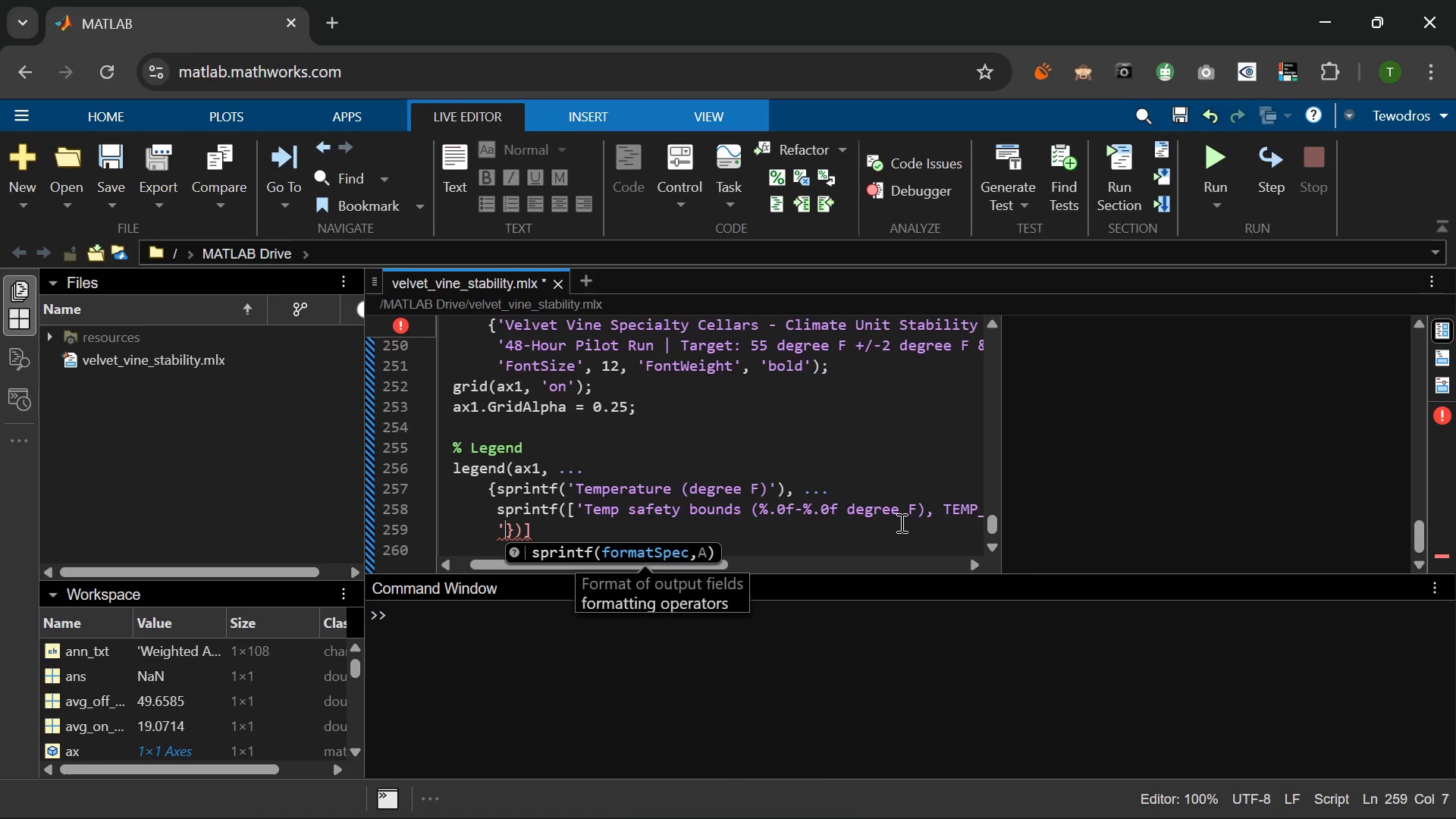 
left_click([927, 503])
 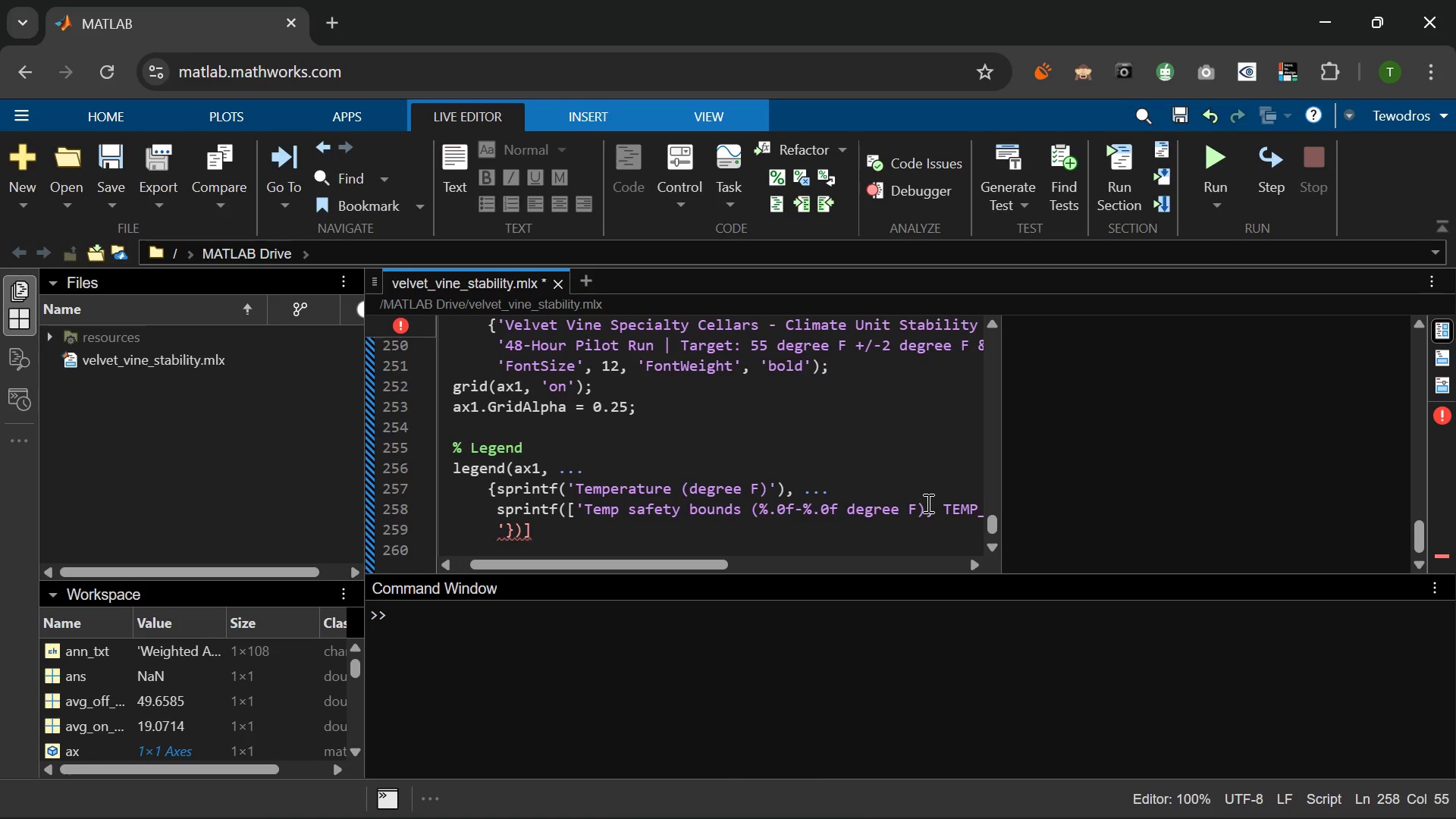 
key(Quote)
 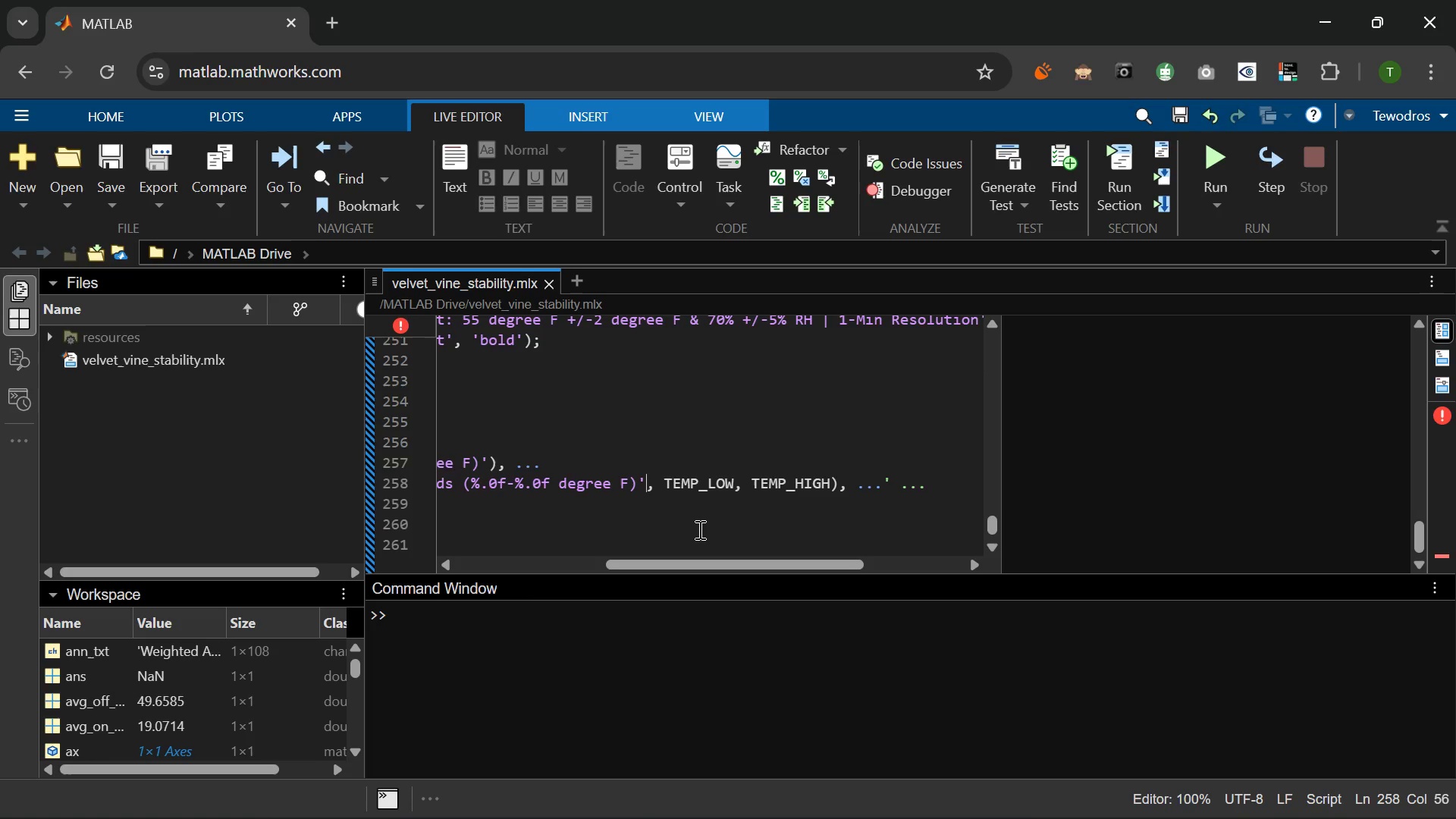 
wait(22.2)
 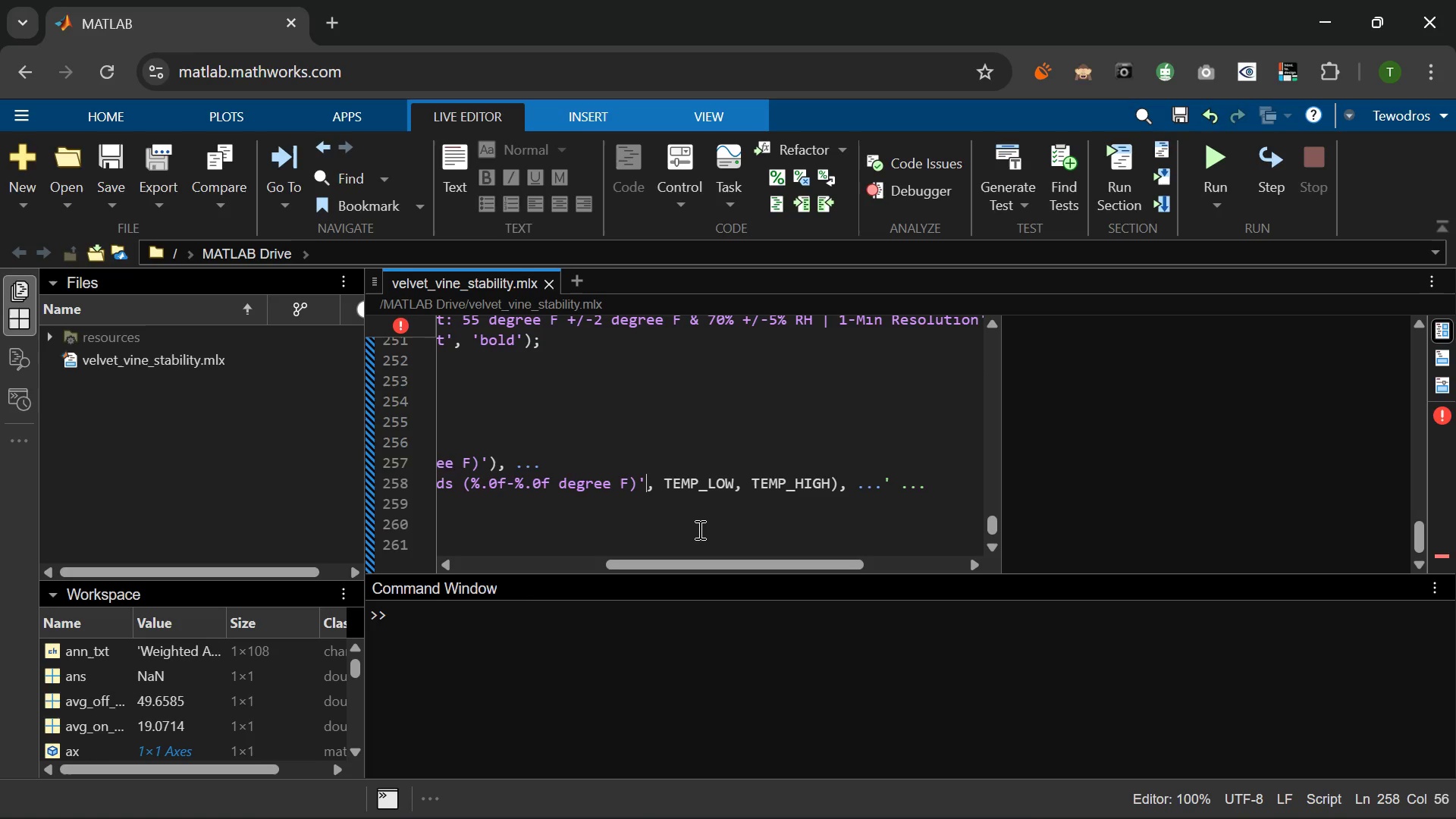 
left_click_drag(start_coordinate=[872, 479], to_coordinate=[832, 482])
 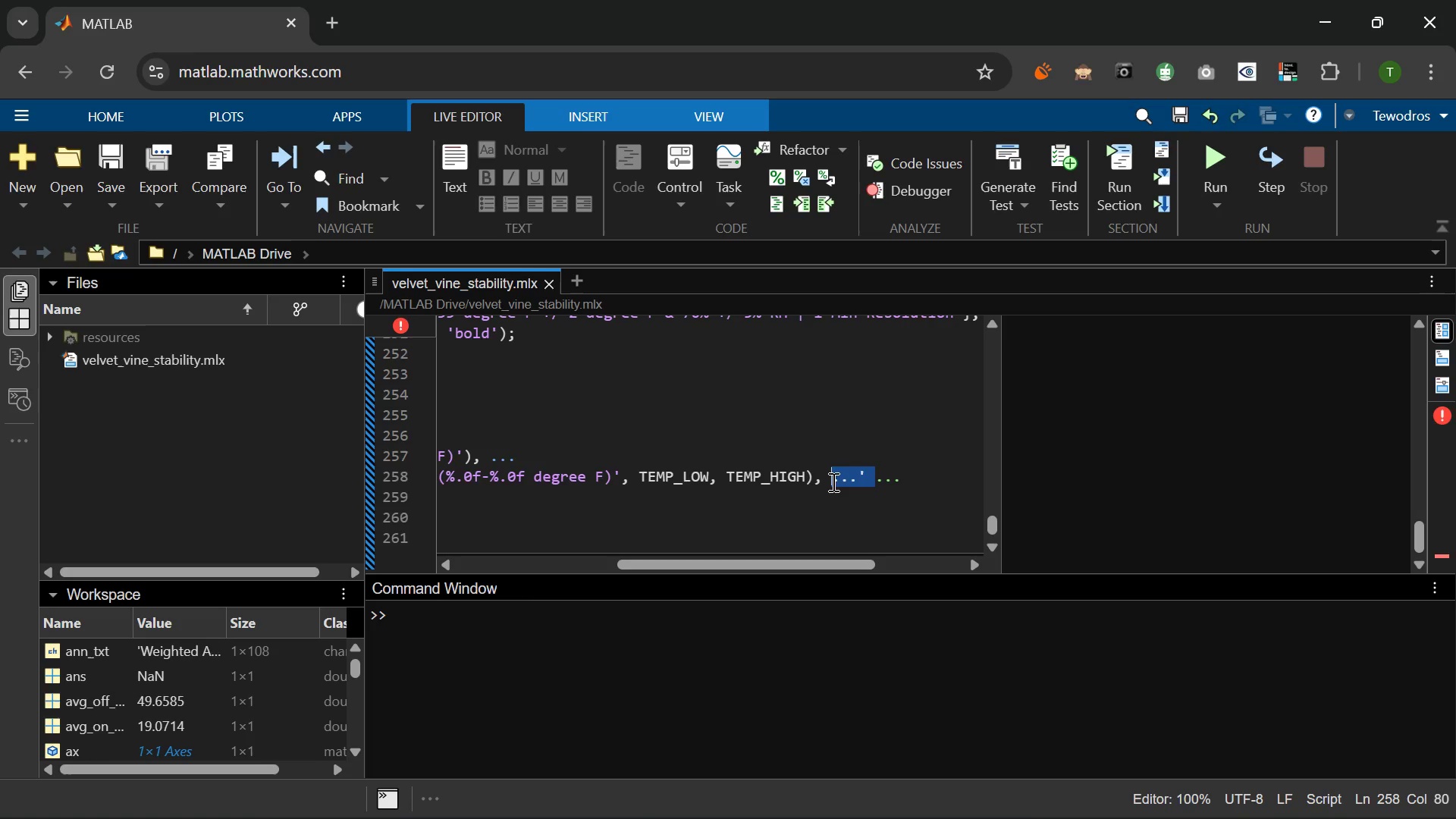 
key(Backspace)
 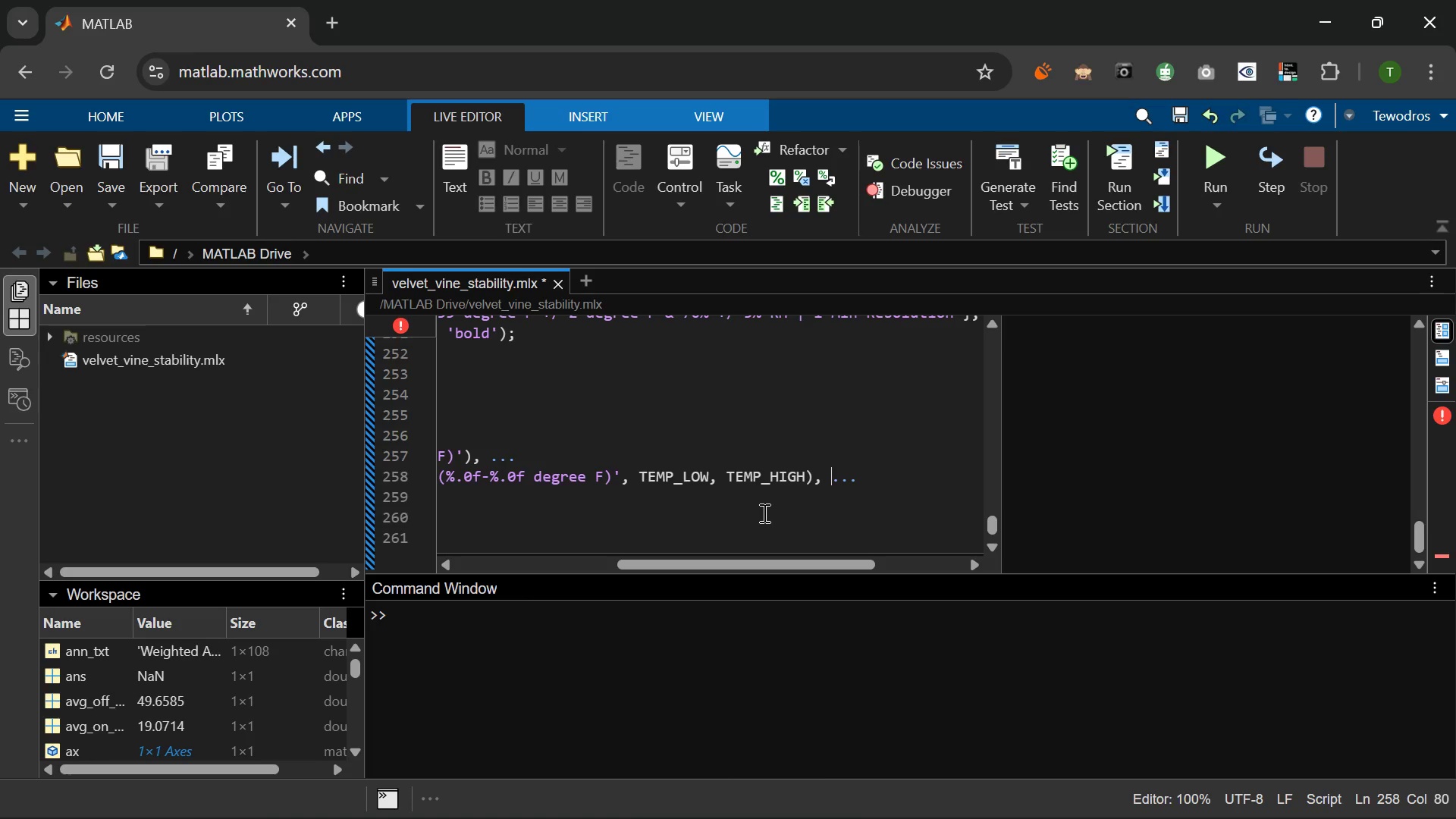 
wait(10.19)
 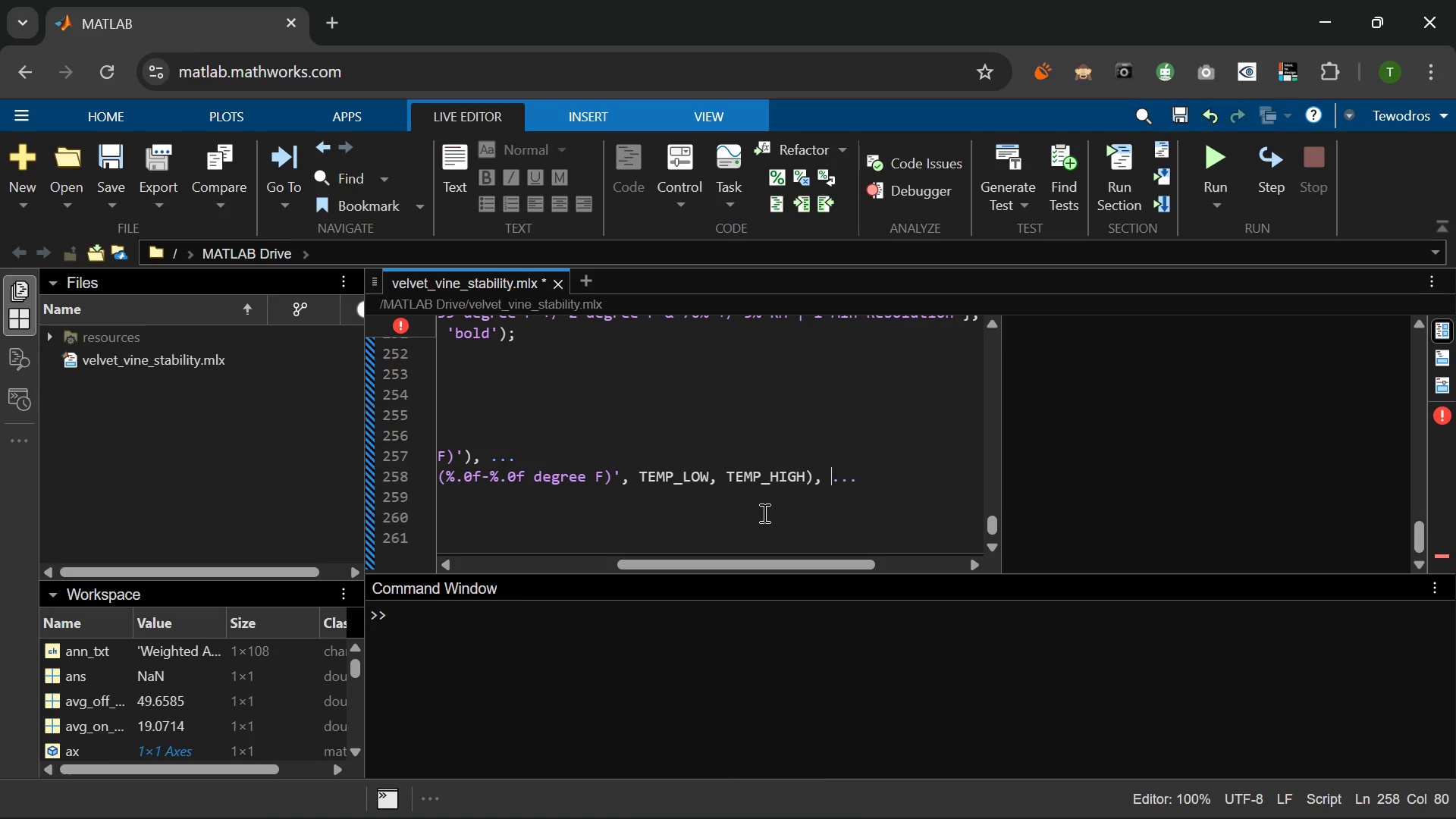 
left_click([529, 497])
 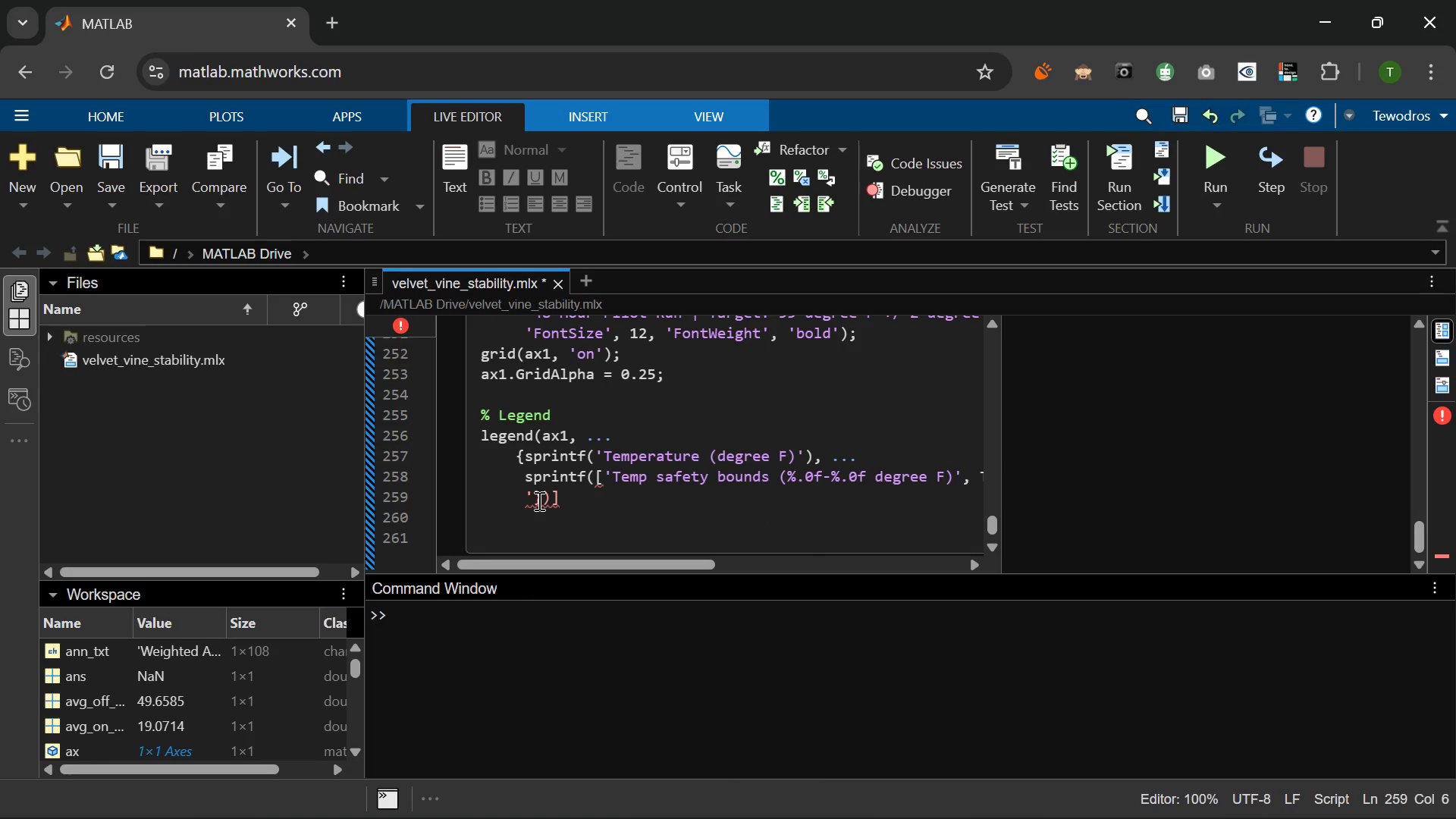 
left_click([538, 502])
 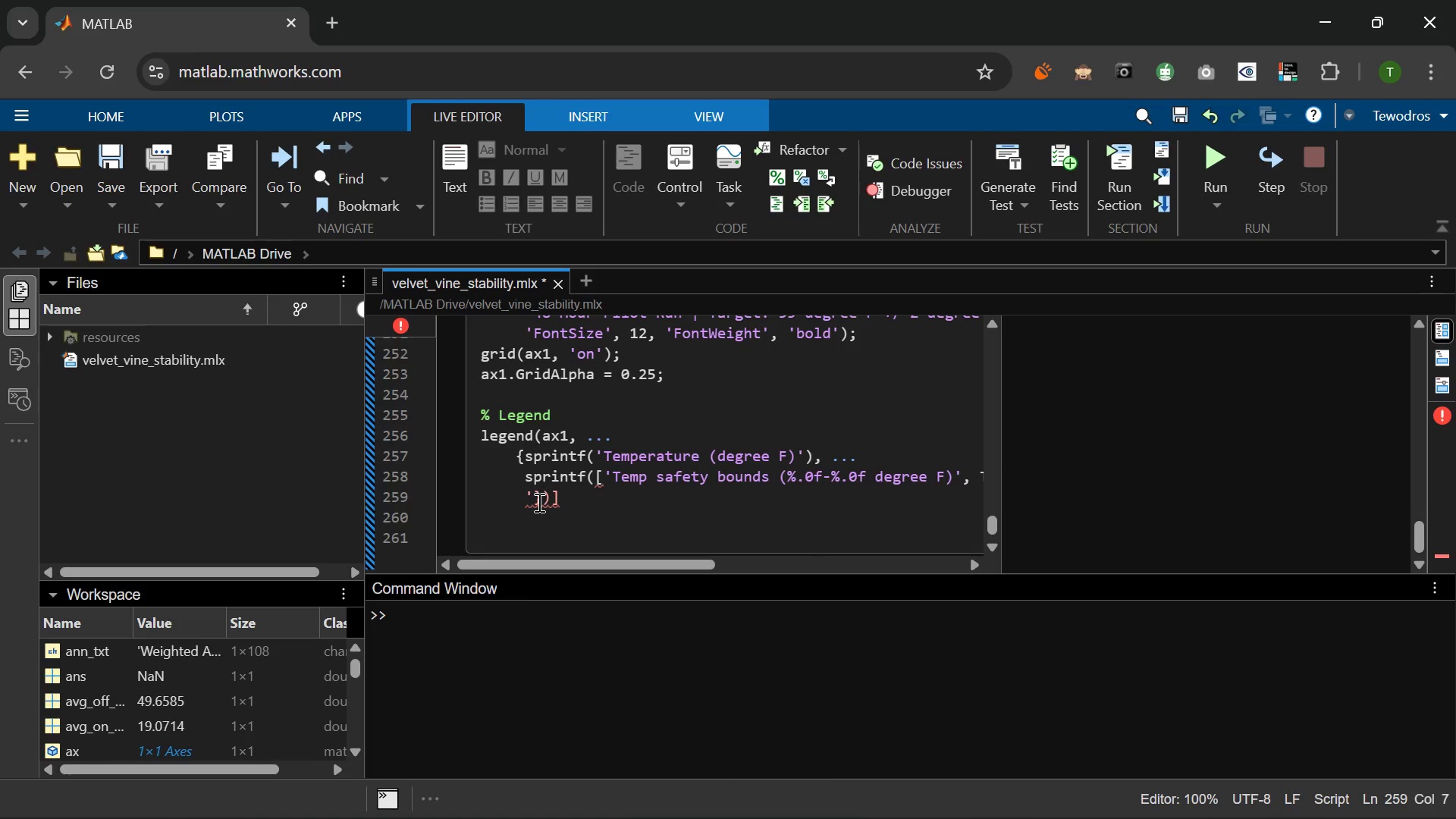 
key(Backspace)
 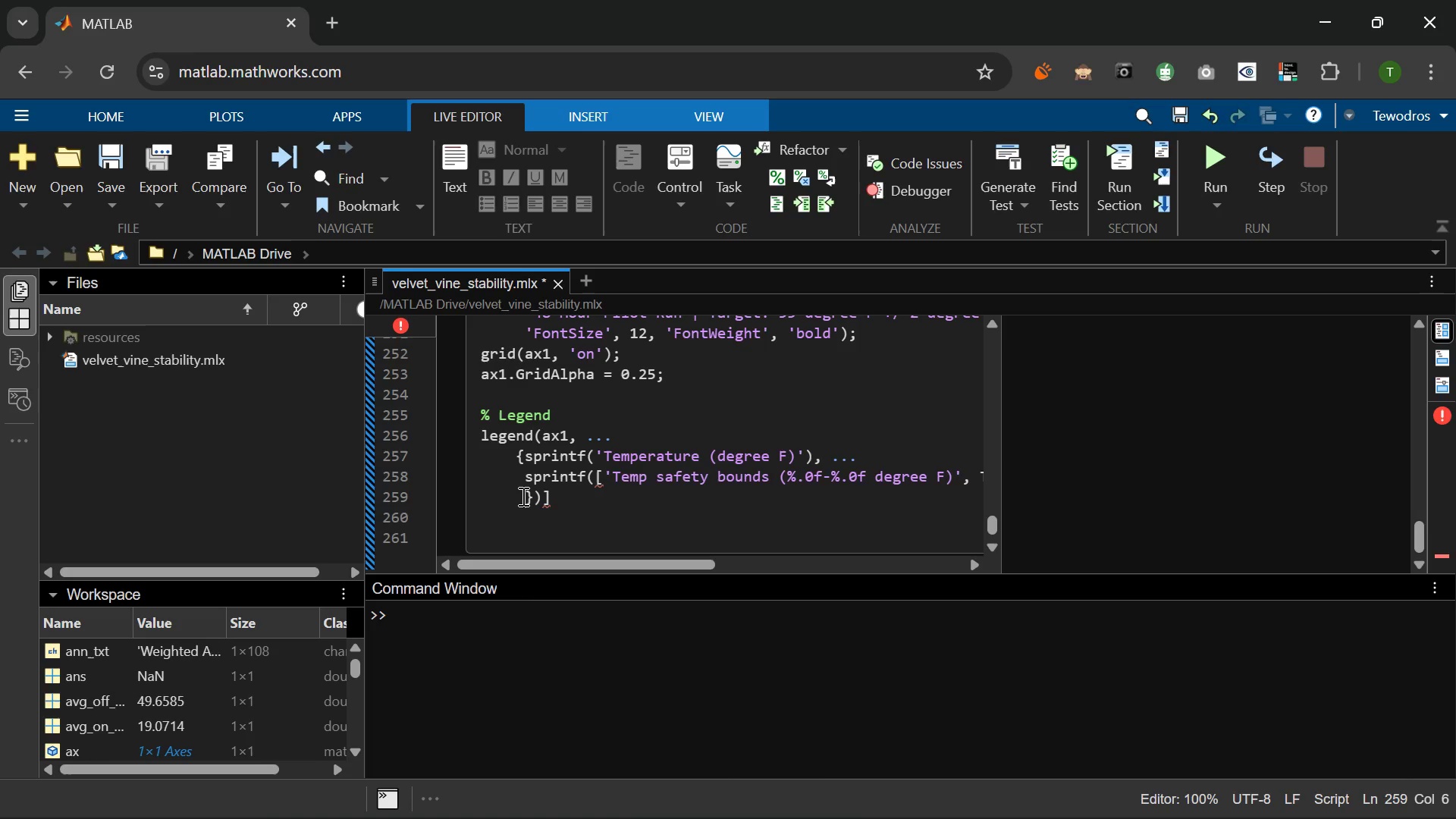 
type(SPRINT)
key(Backspace)
key(Backspace)
key(Backspace)
key(Backspace)
key(Backspace)
key(Backspace)
type(sprintf('Humidity (%%RH)
 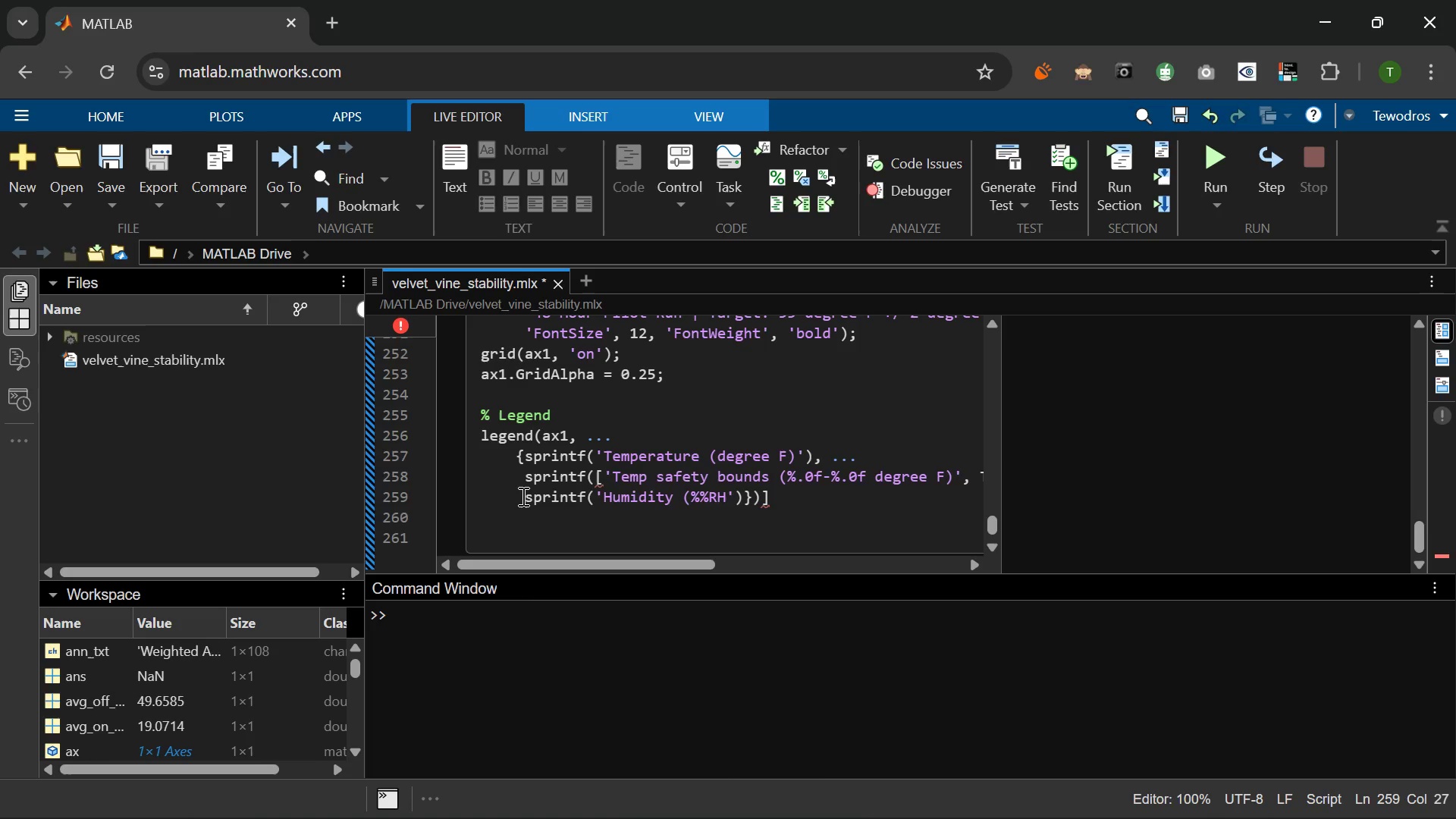 
key(Shift+0)
 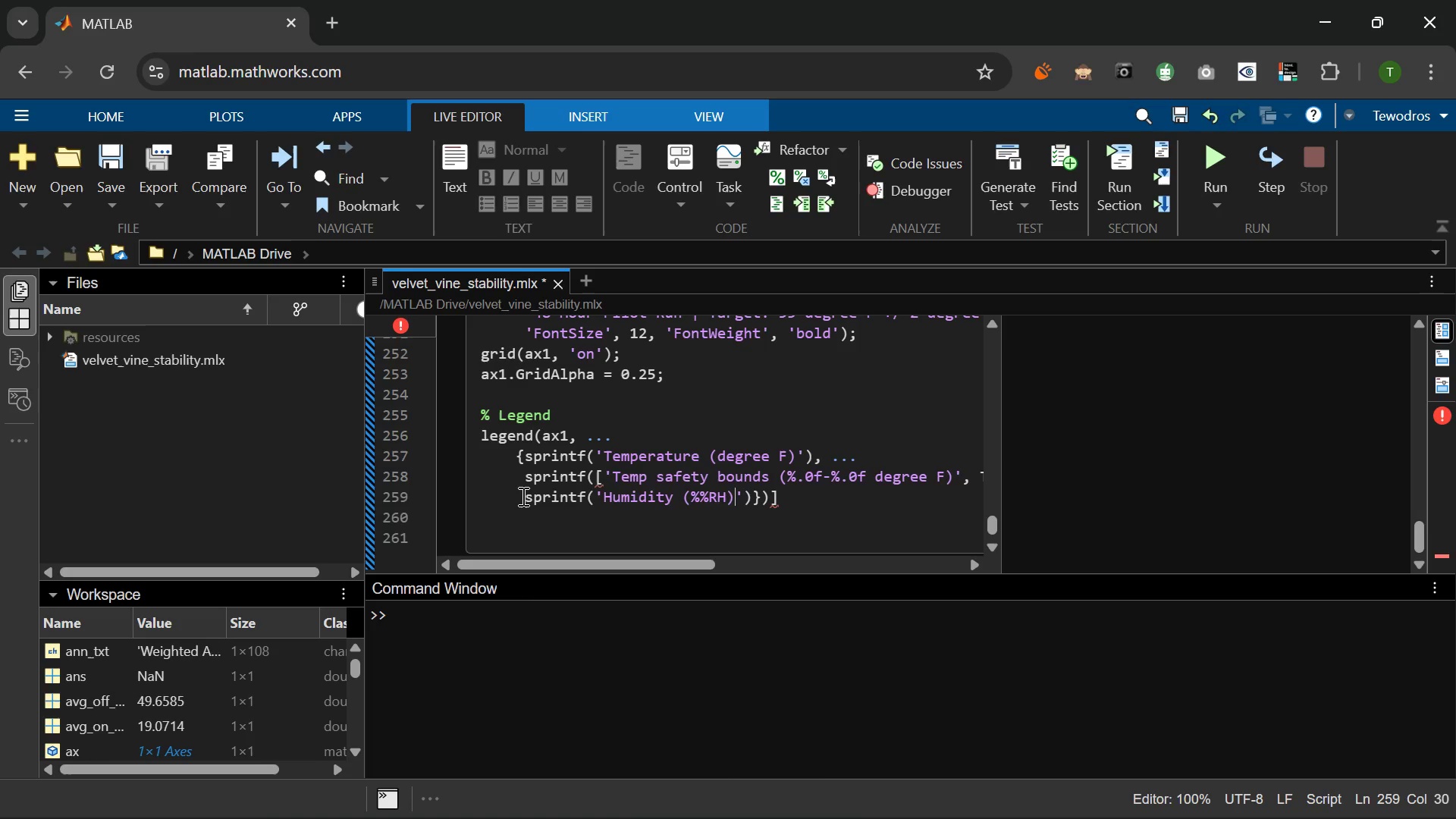 
key(Quote)
 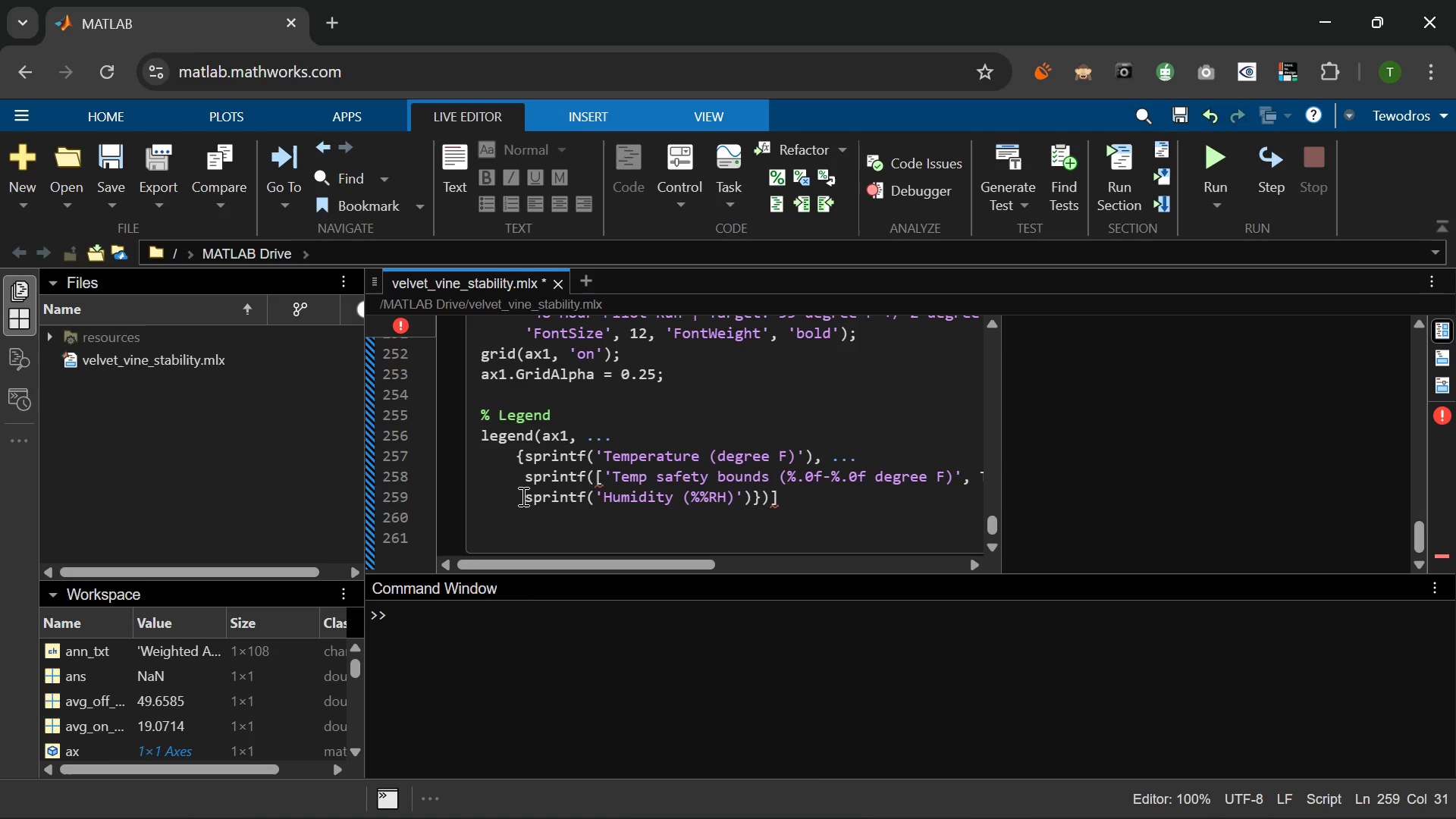 
key(ArrowRight)
 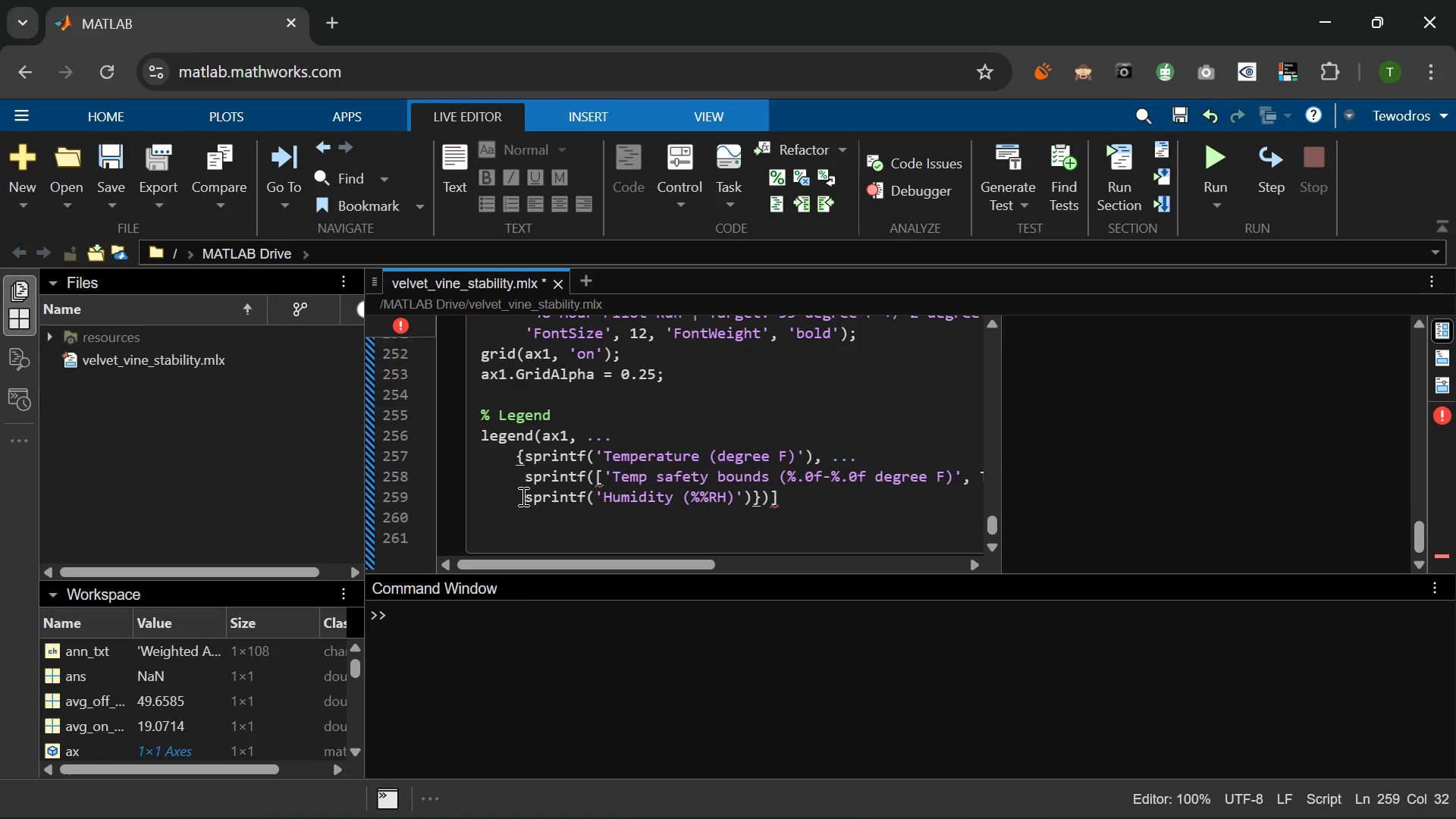 
key(Comma)
 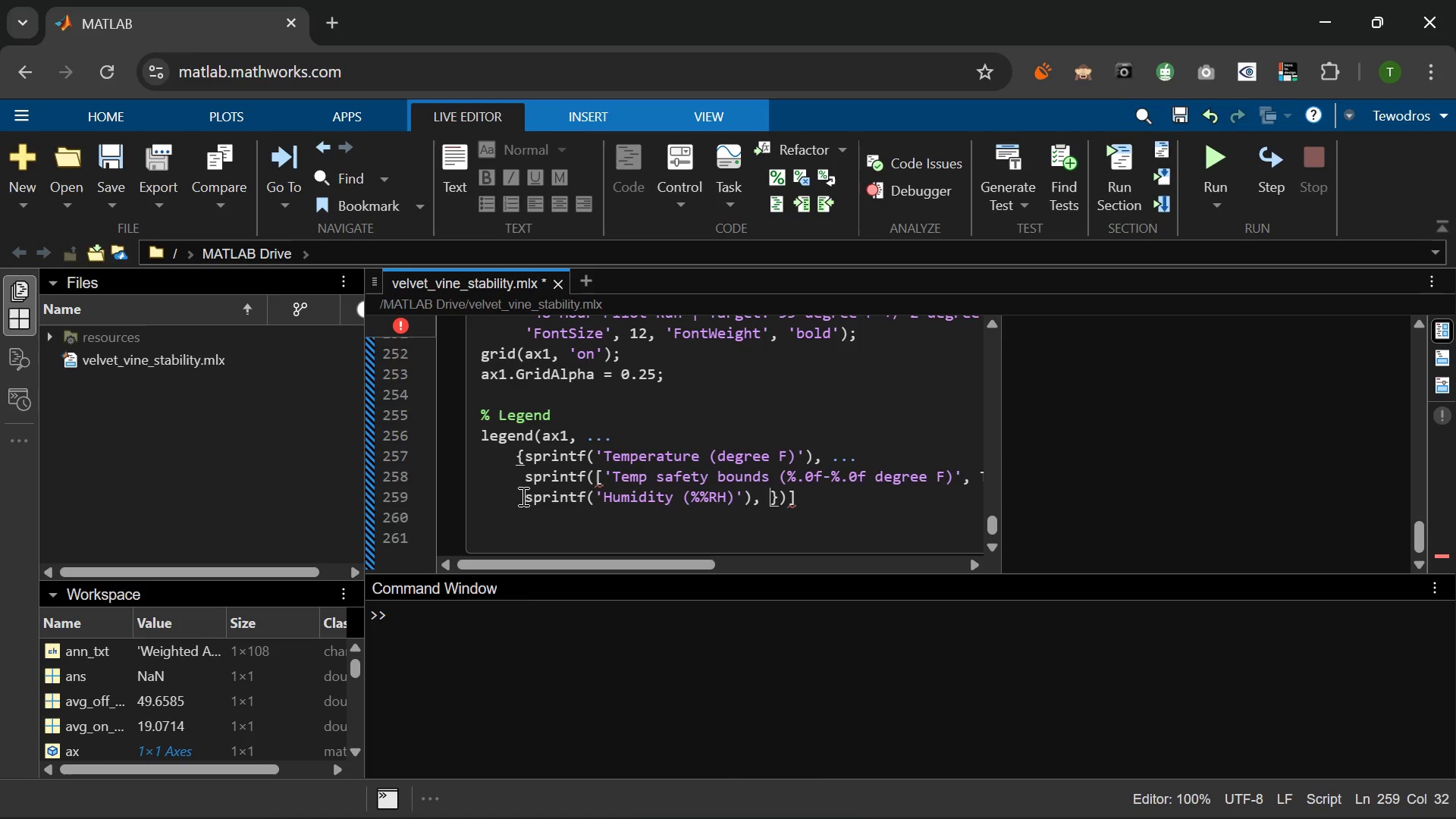 
key(Space)
 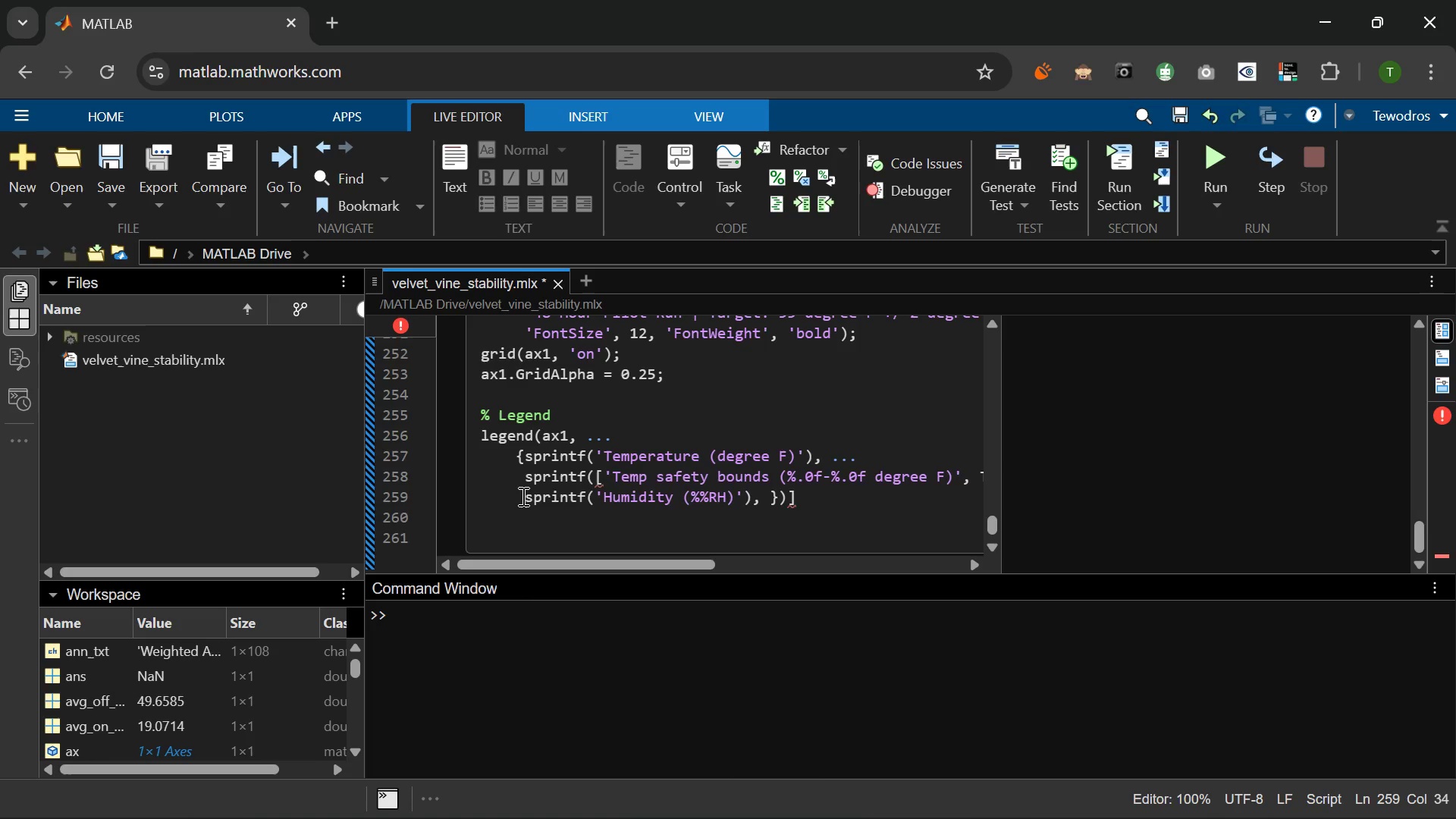 
key(Period)
 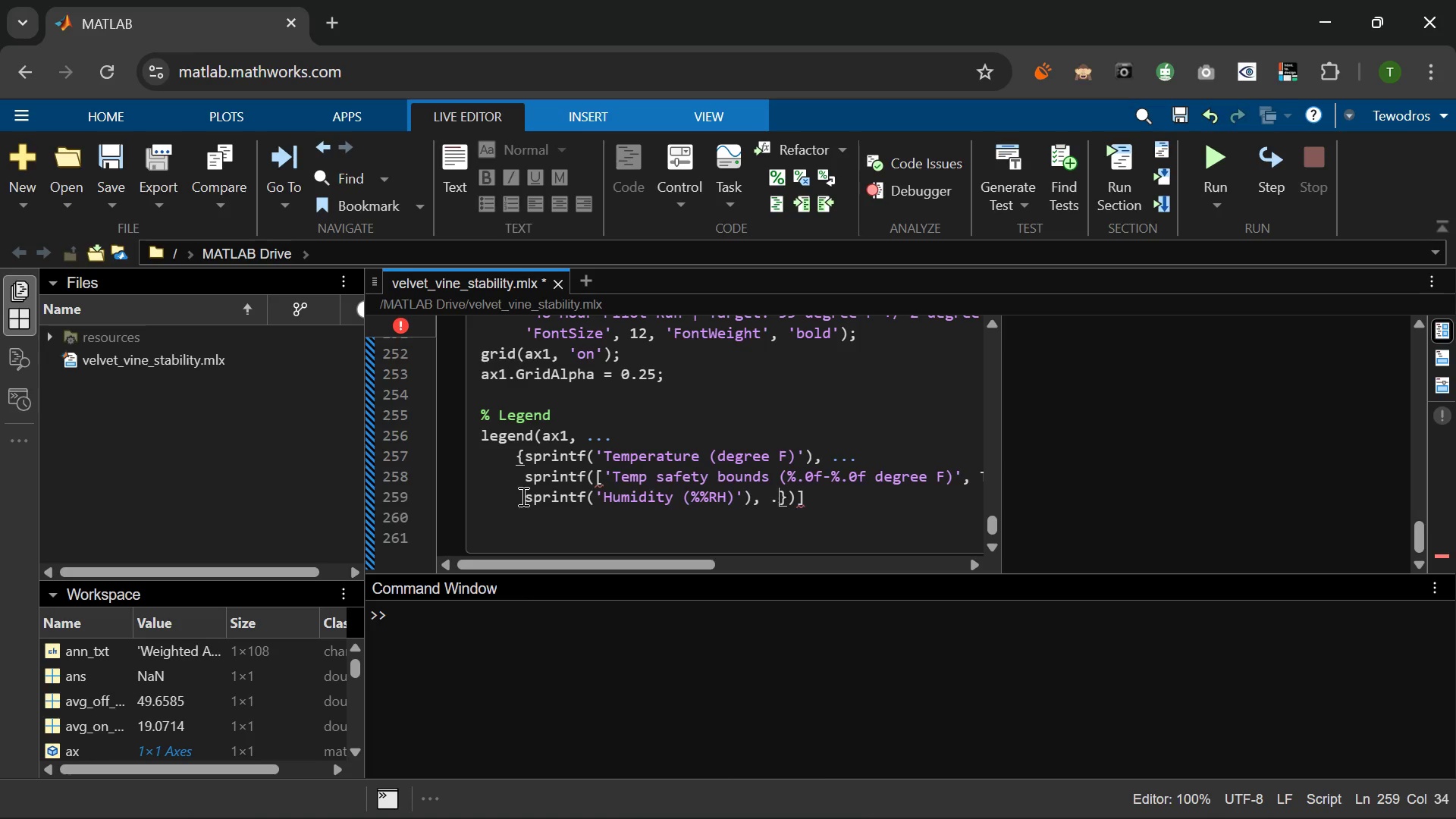 
key(Period)
 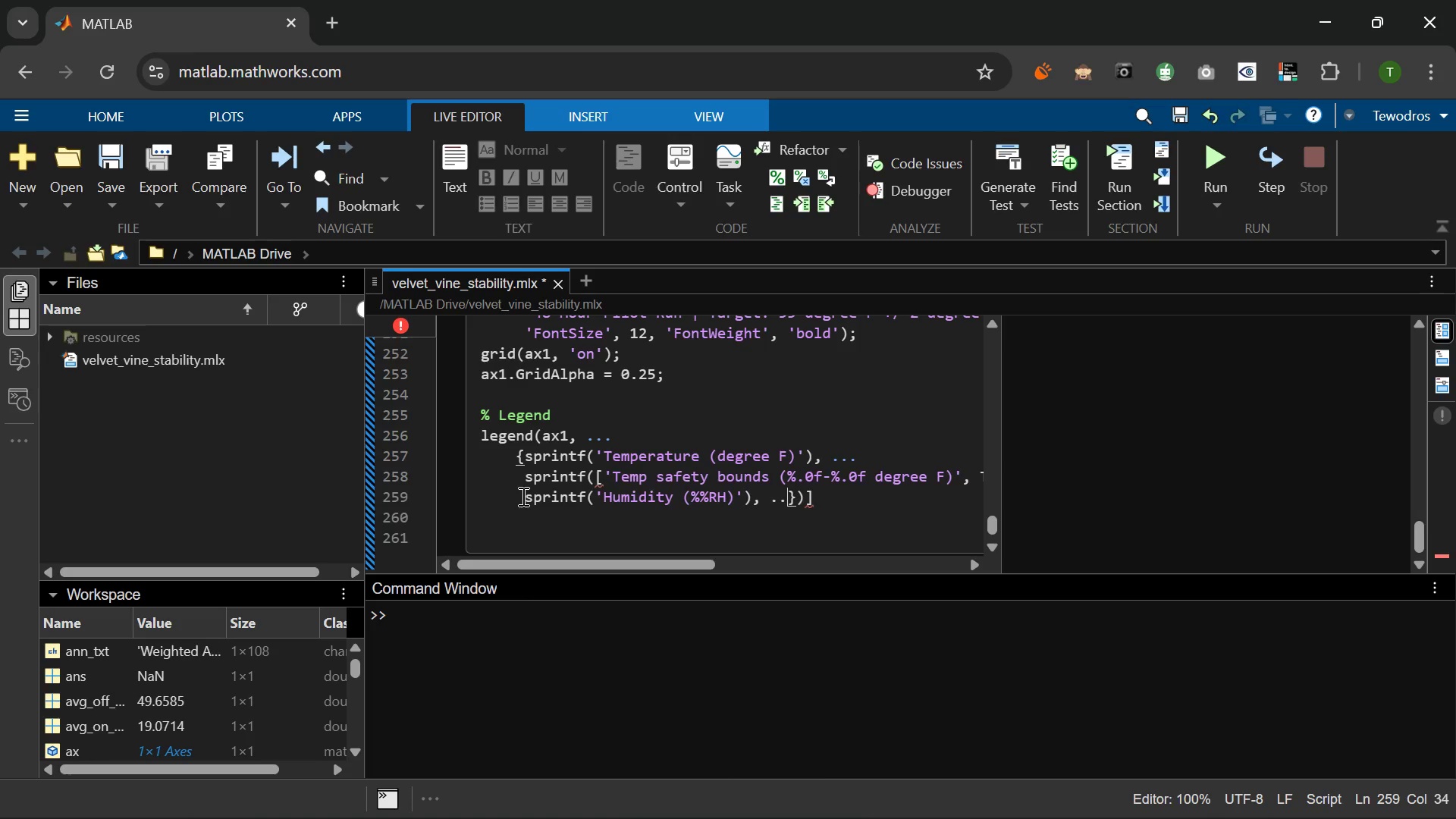 
key(Period)
 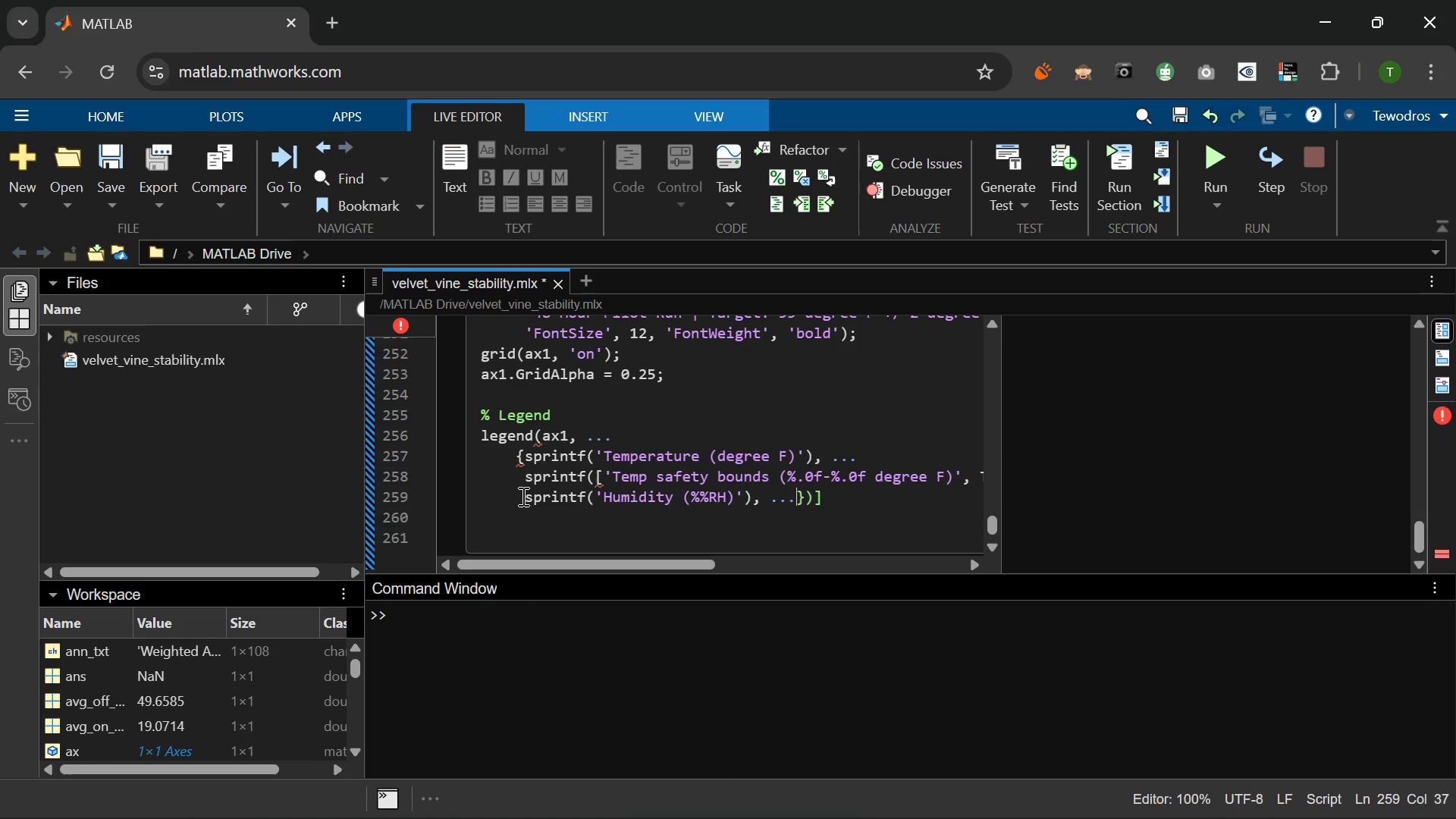 
key(Enter)
 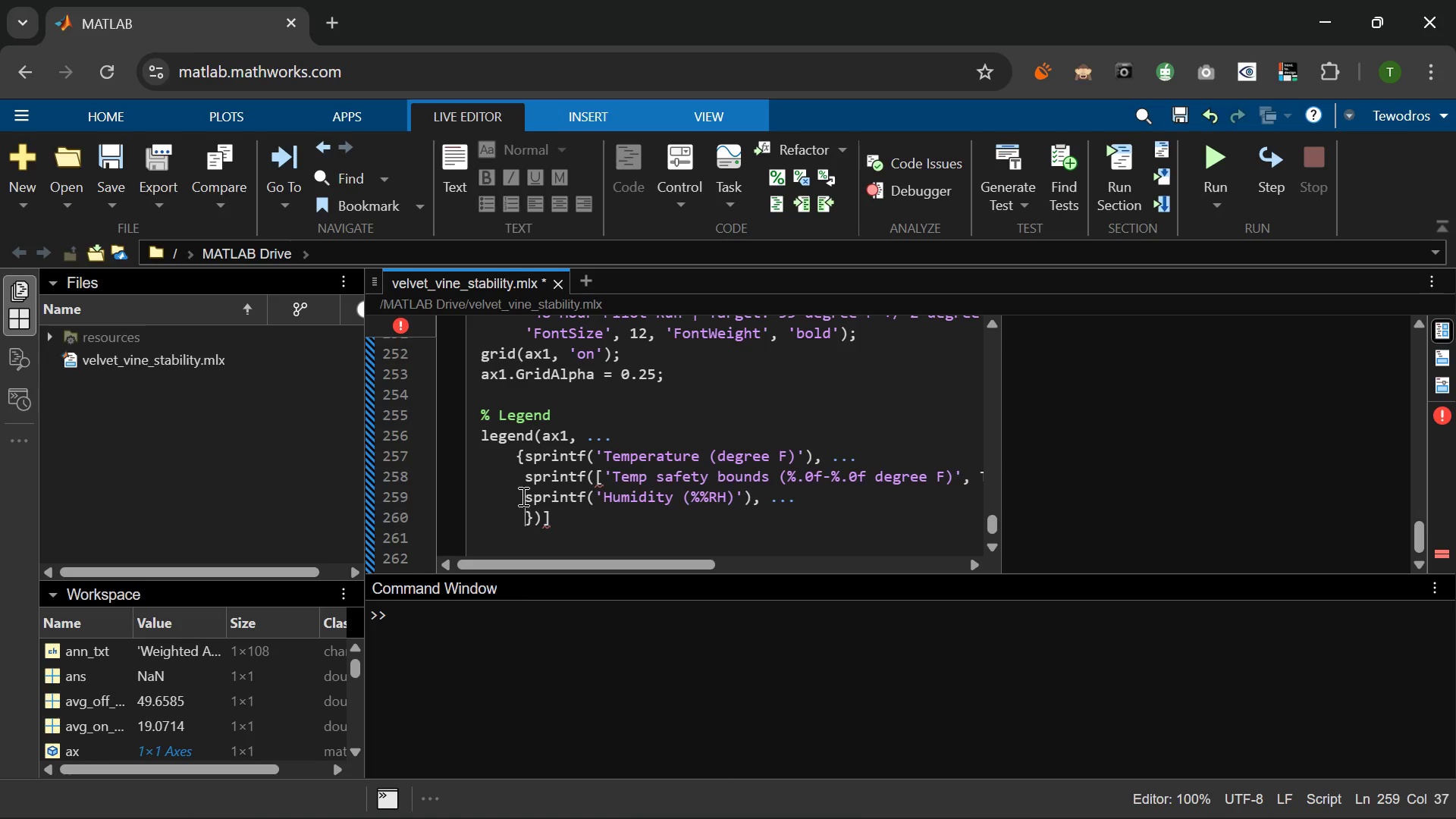 
type(sprintf()
 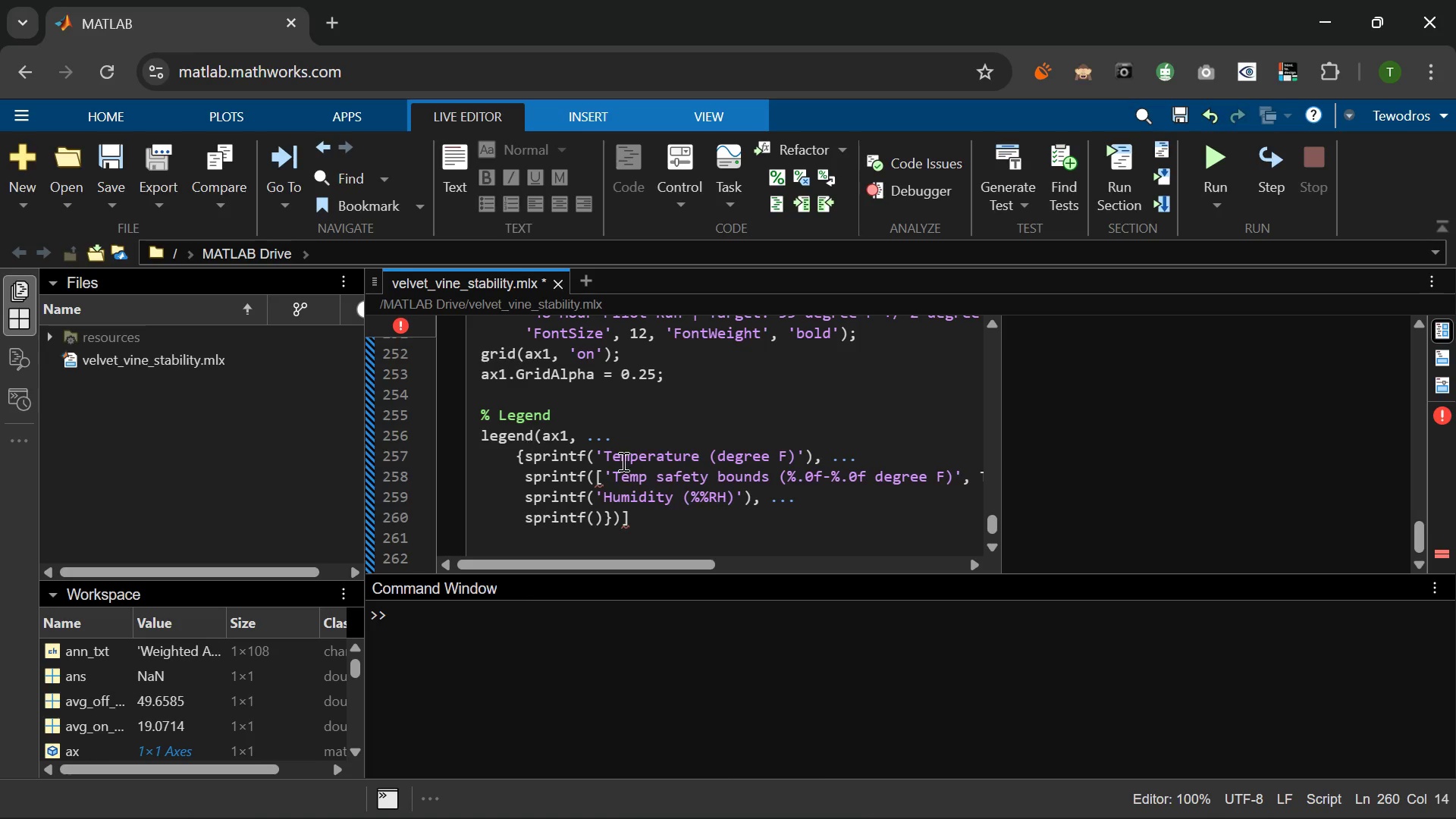 
left_click([602, 474])
 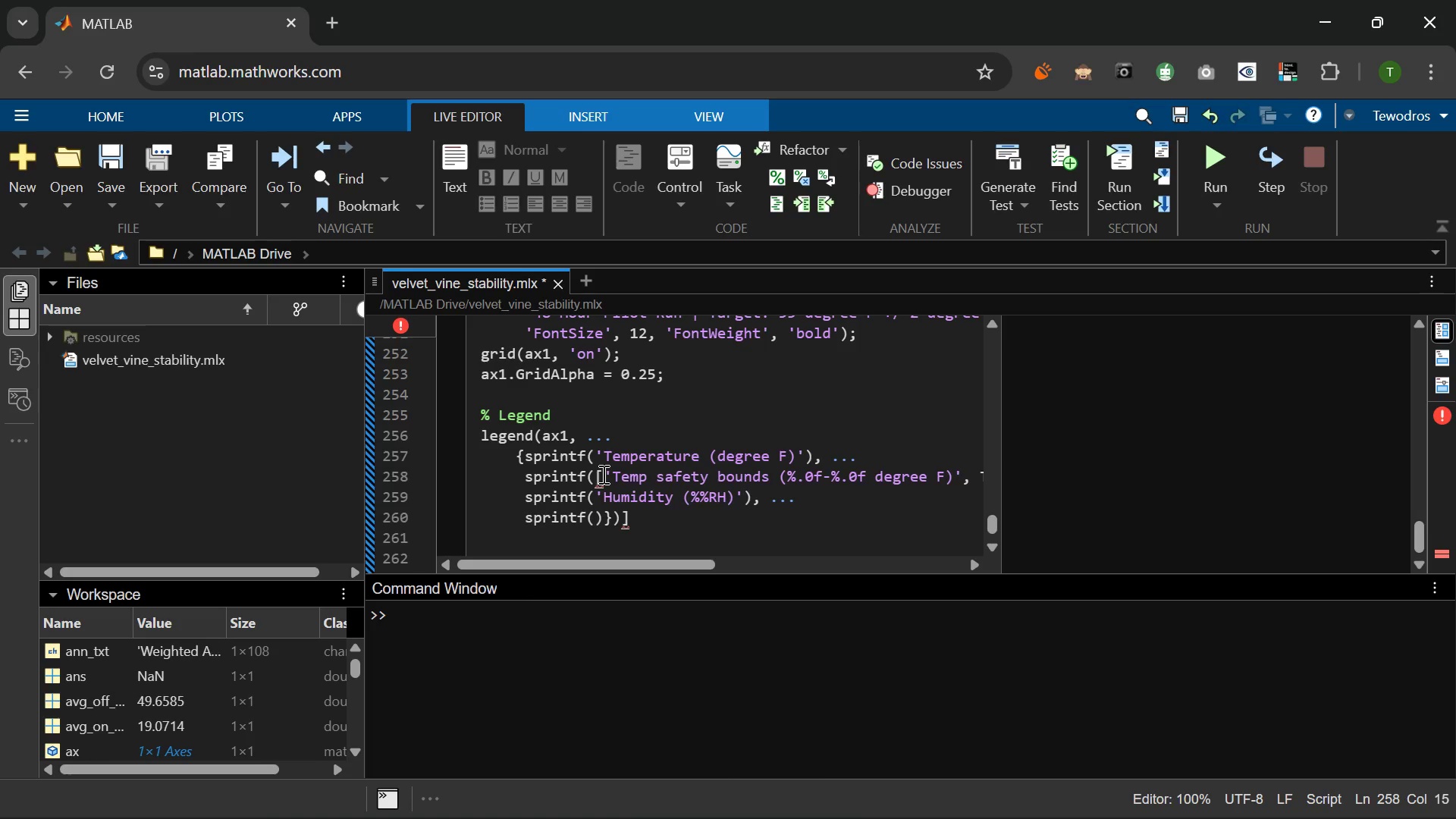 
key(Backspace)
 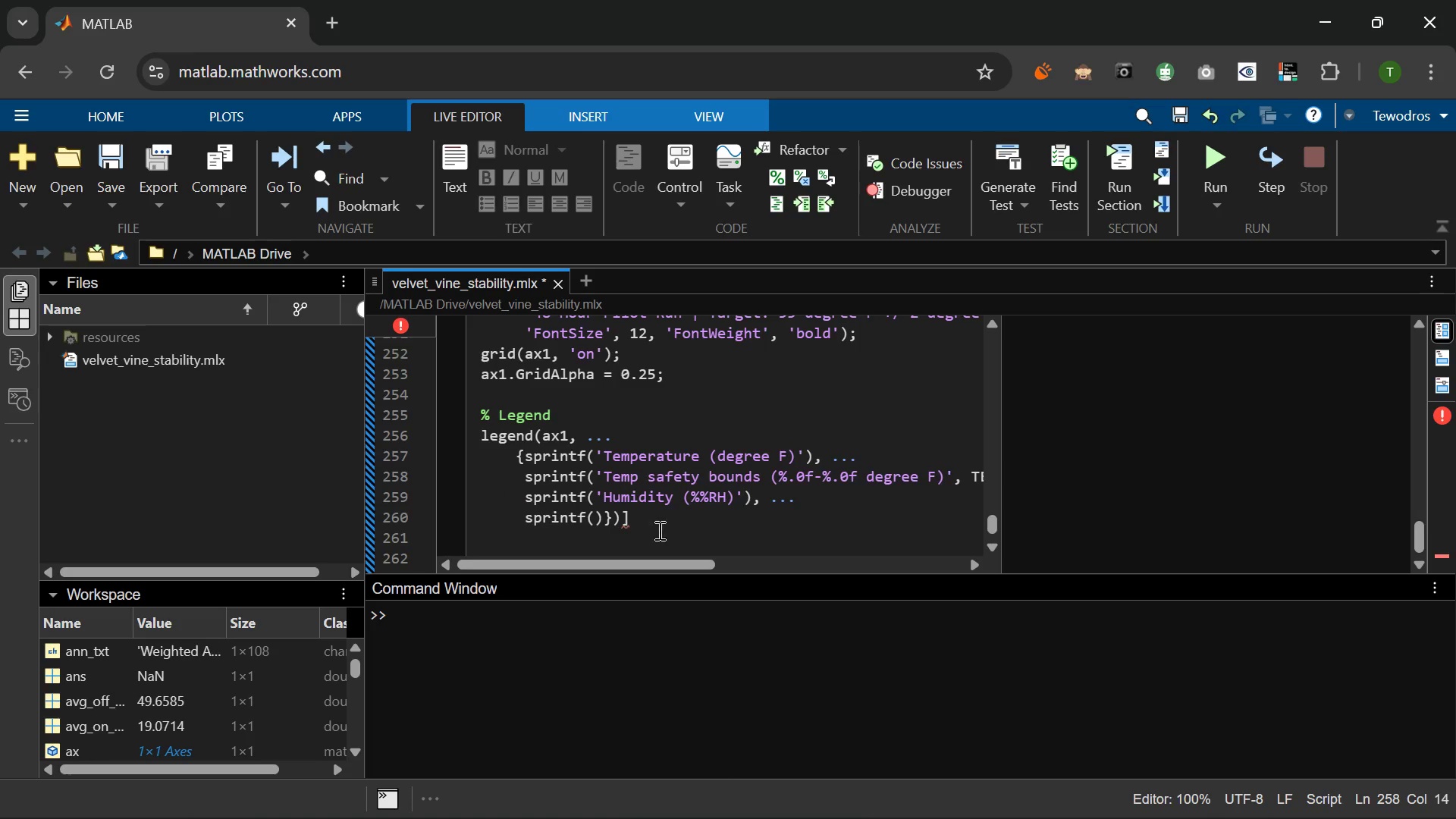 
left_click([595, 513])
 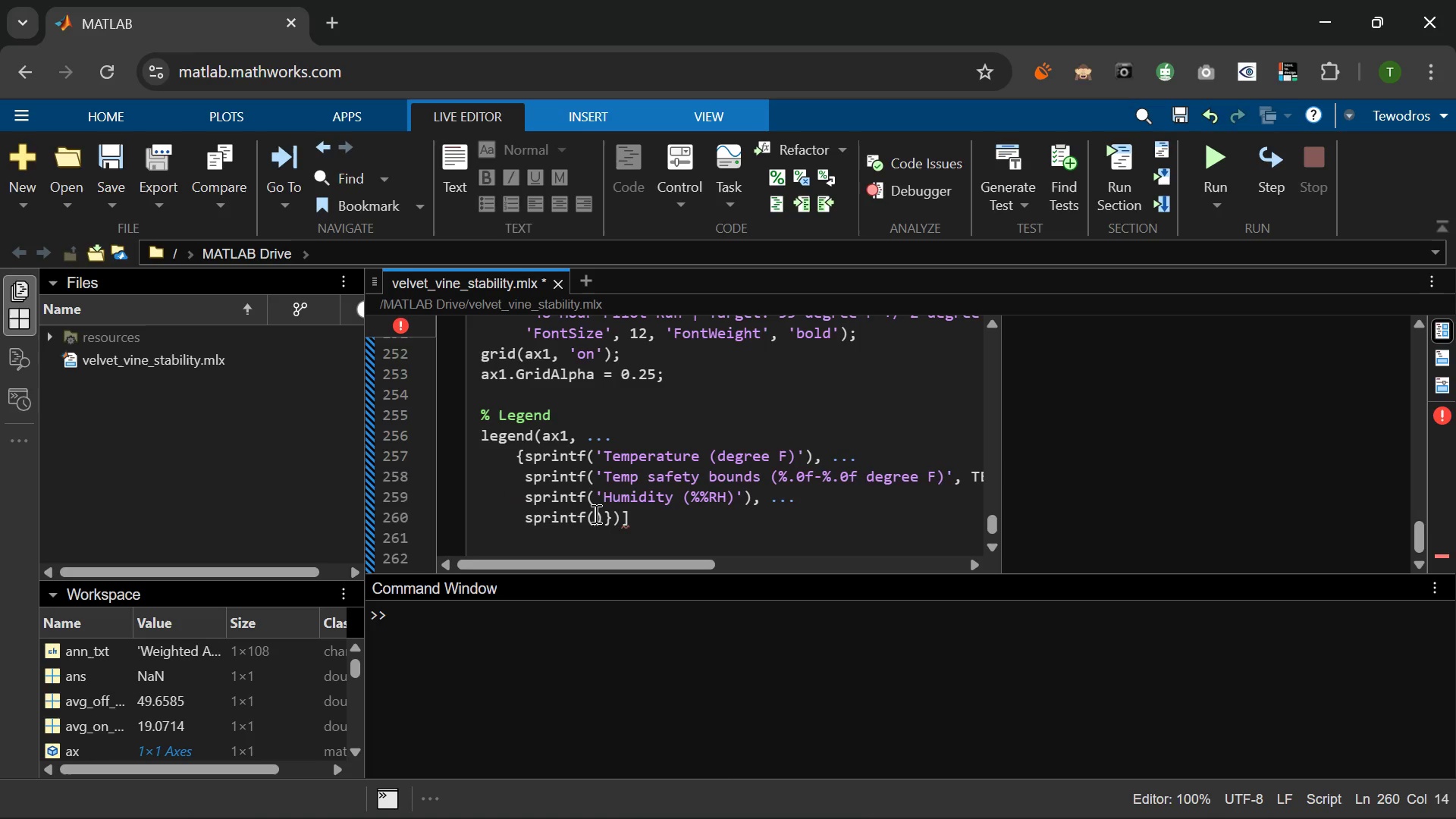 
type('Humidity bounds (%.0f-%.0f%%)
 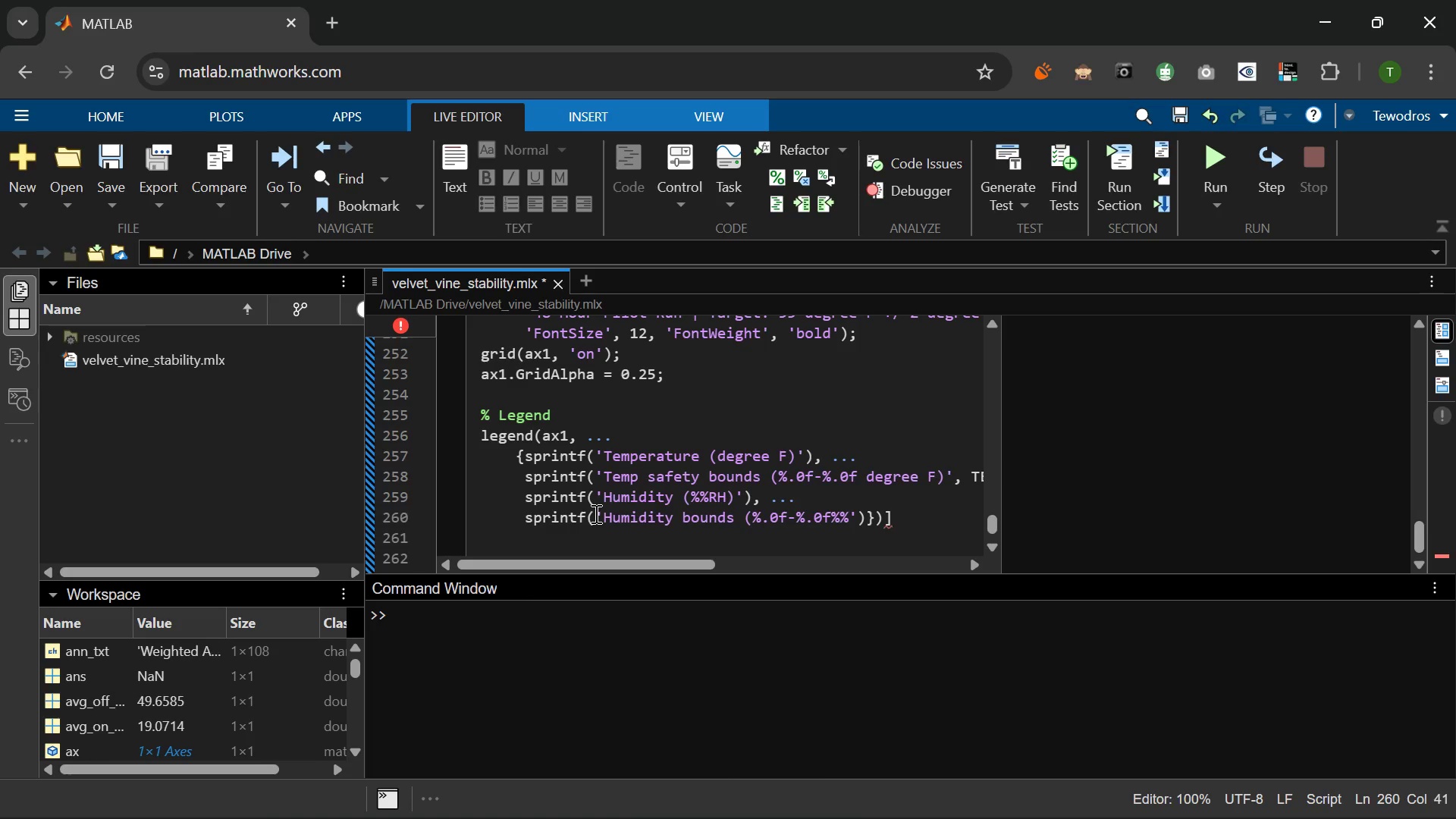 
key(ArrowRight)
 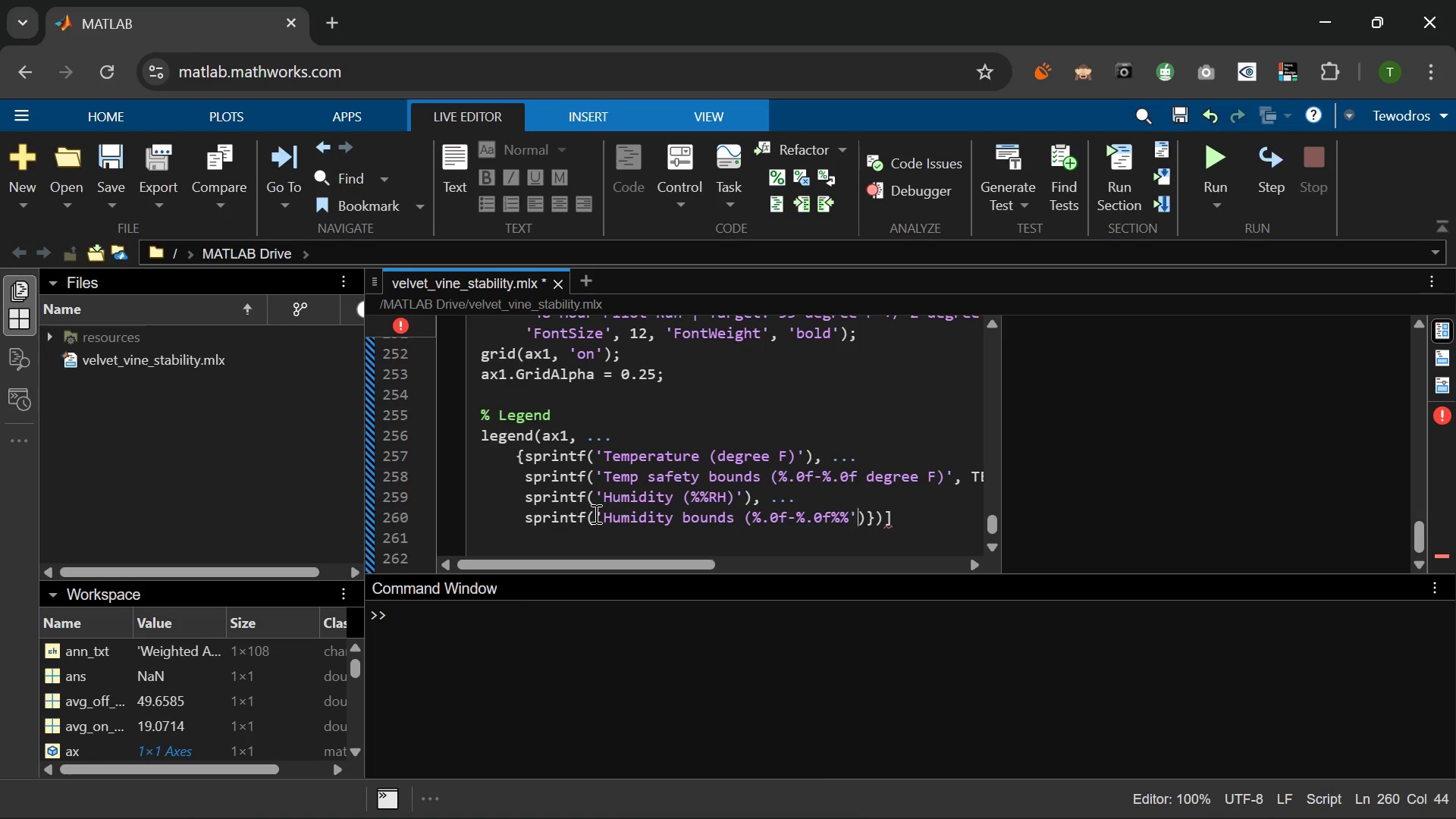 
type(, hum_low, Ho)
key(Backspace)
key(Backspace)
type(ho)
key(Backspace)
type(um)
 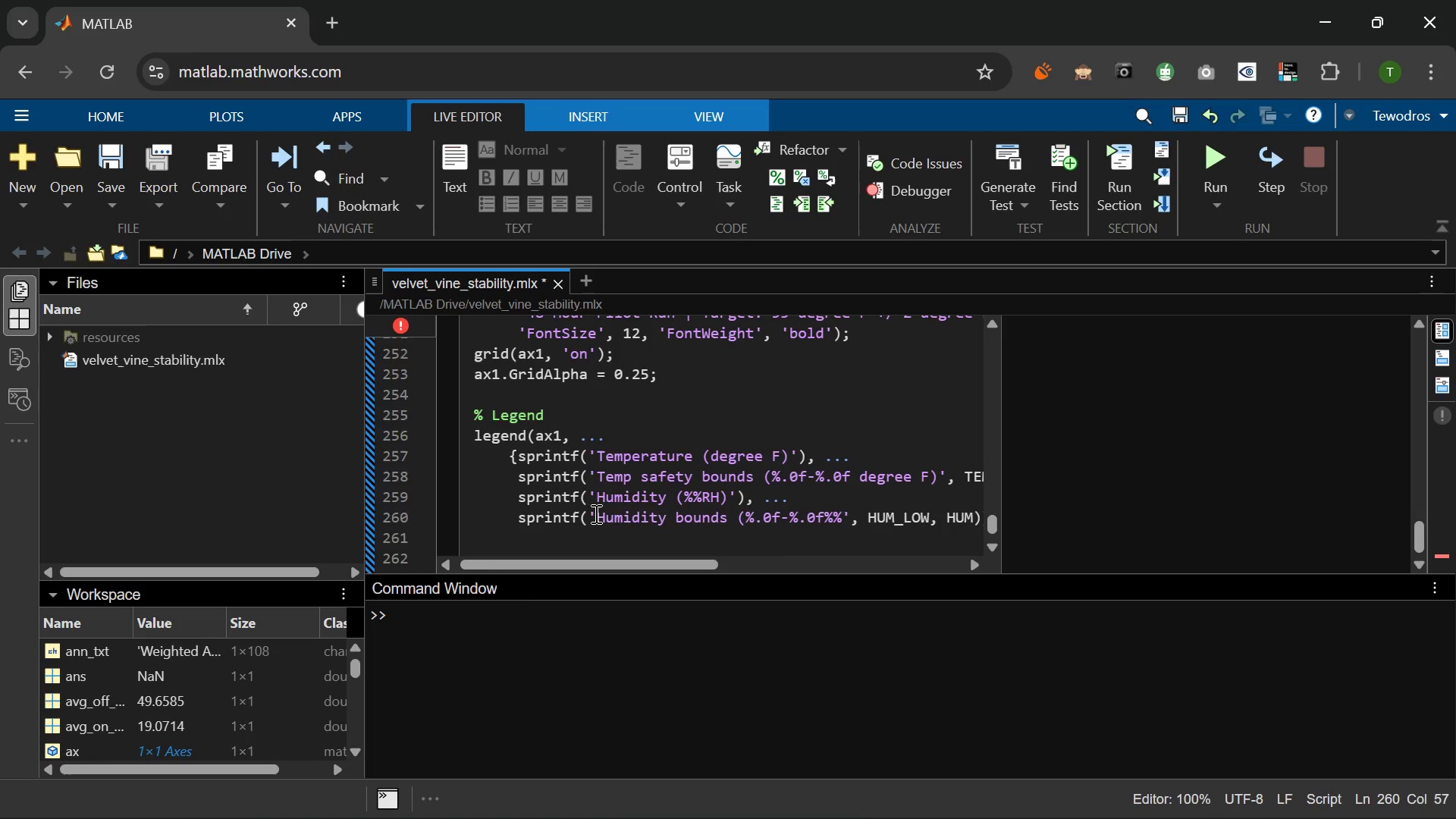 
wait(5.67)
 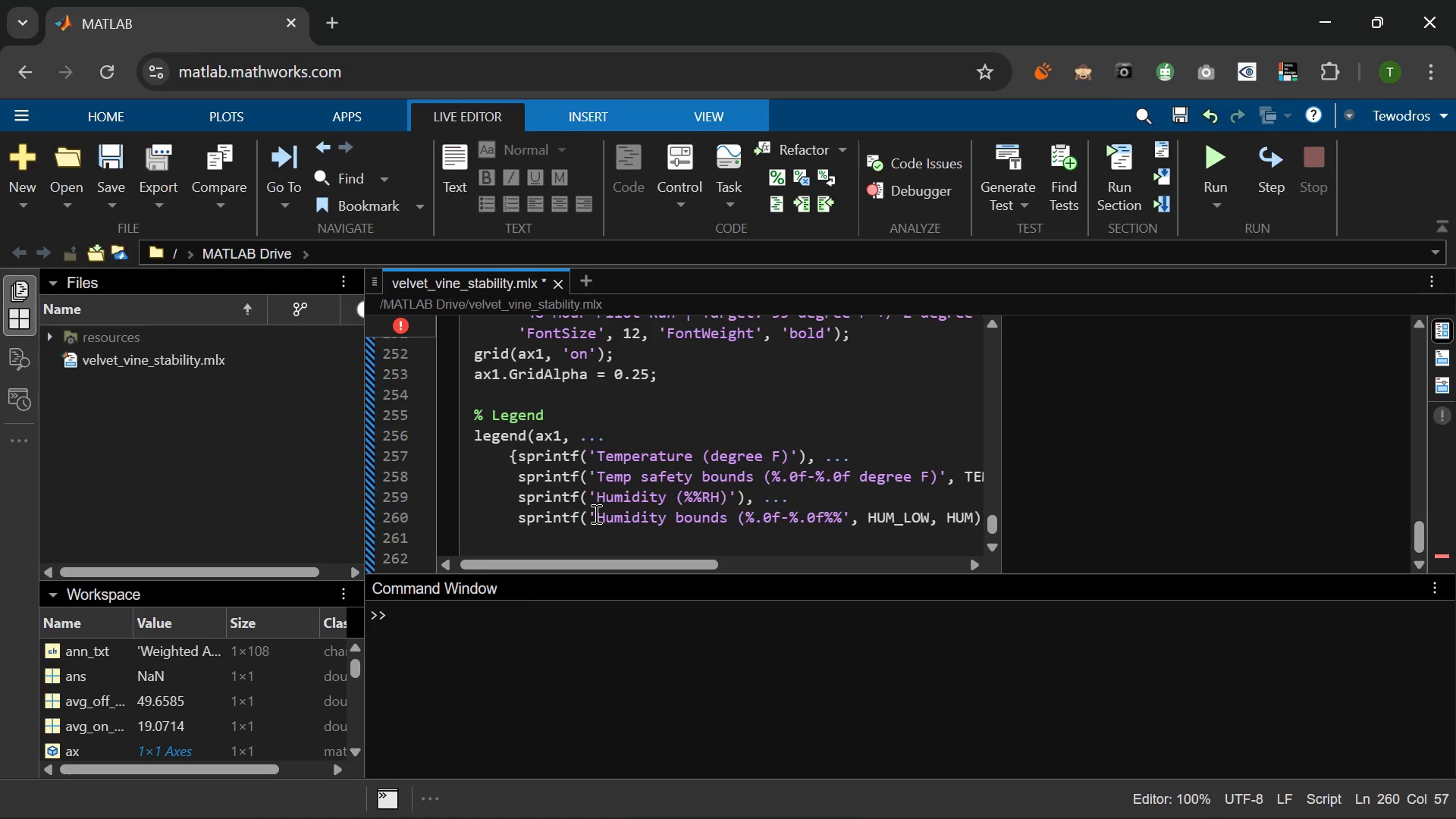 
left_click([842, 521])
 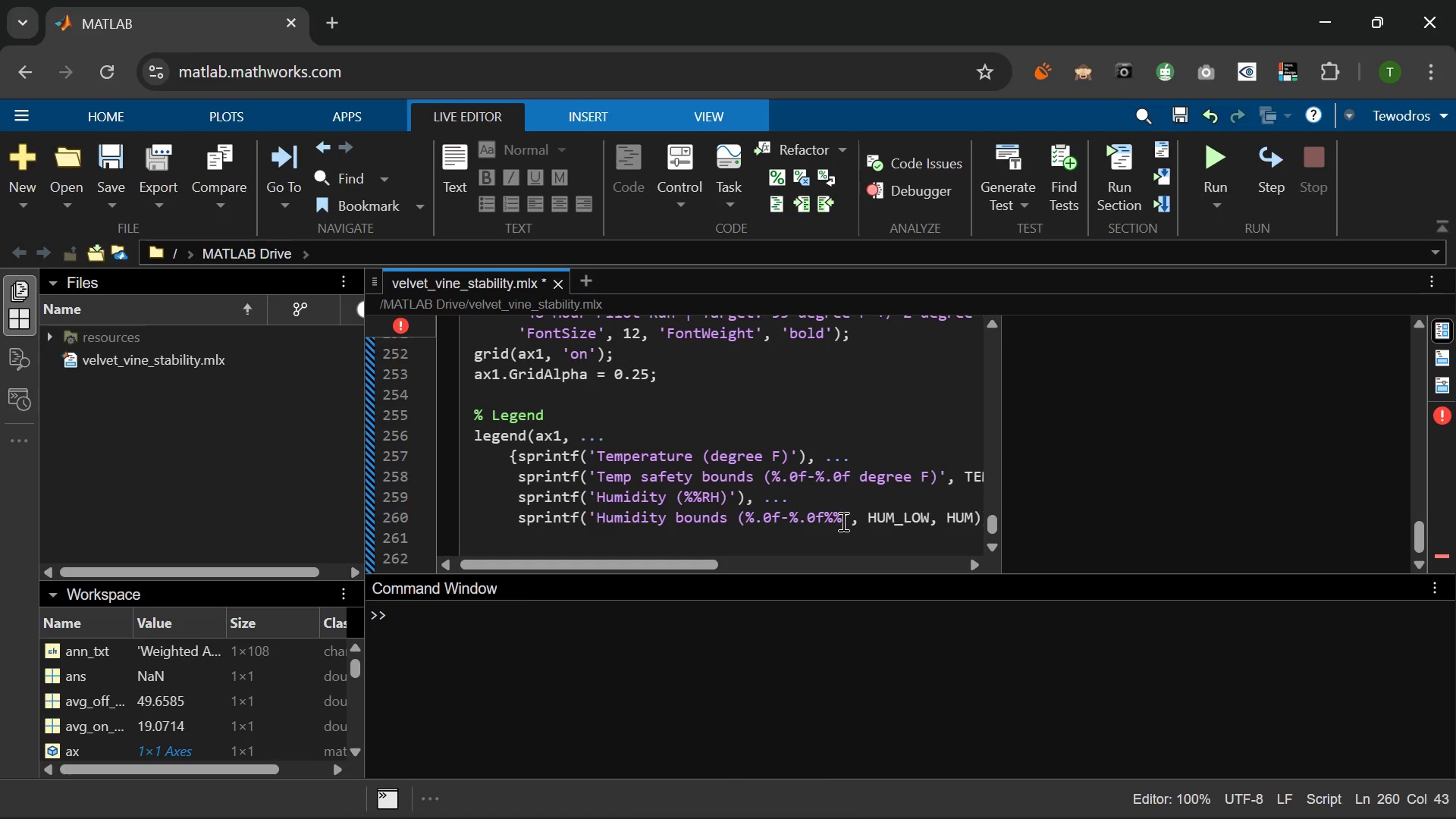 
key(Shift+0)
 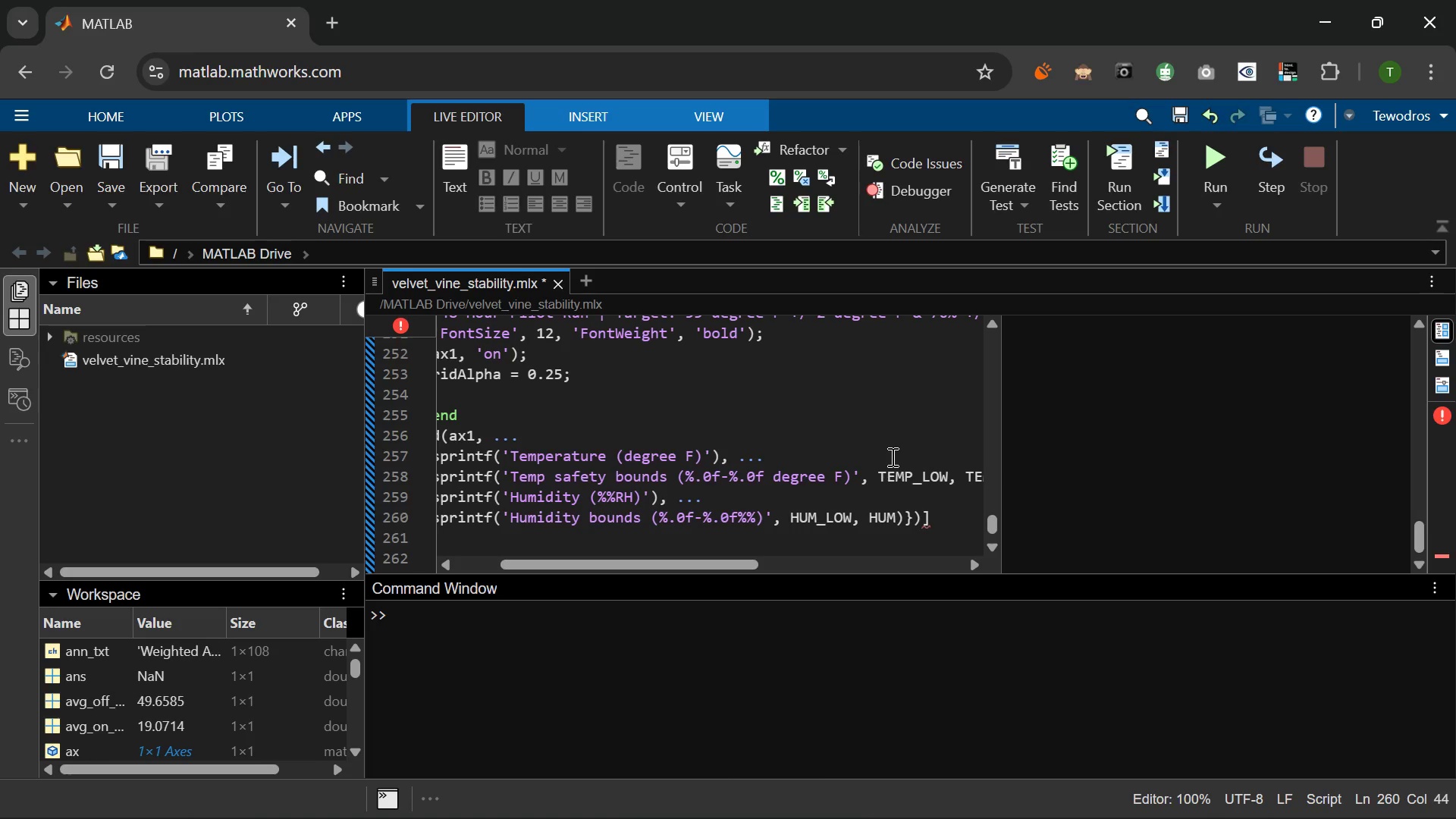 
wait(6.45)
 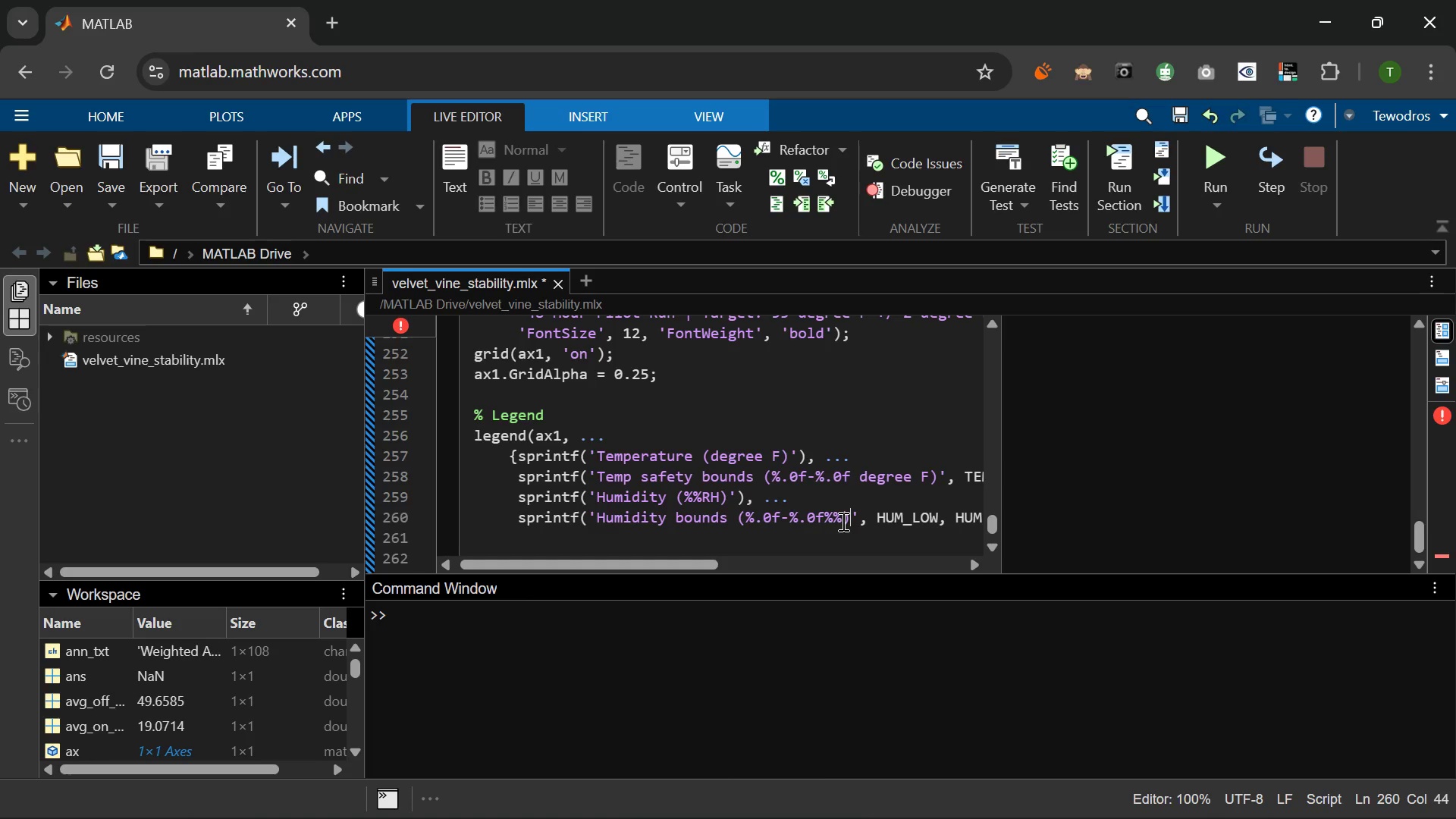 
left_click([894, 518])
 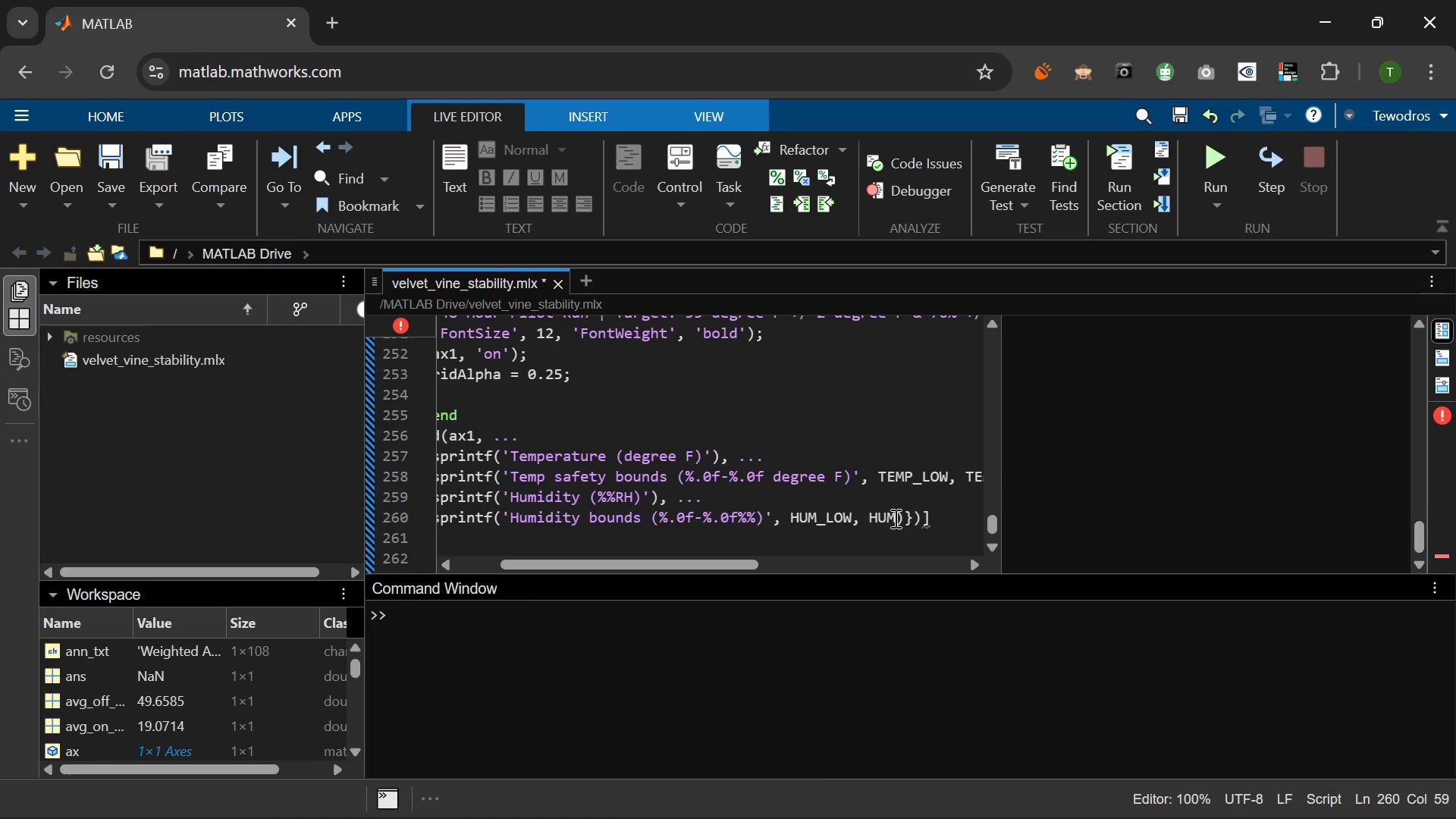 
type(_HI)
key(Backspace)
key(Backspace)
type(gi)
key(Backspace)
key(Backspace)
type(ht)
key(Backspace)
type(igh)
 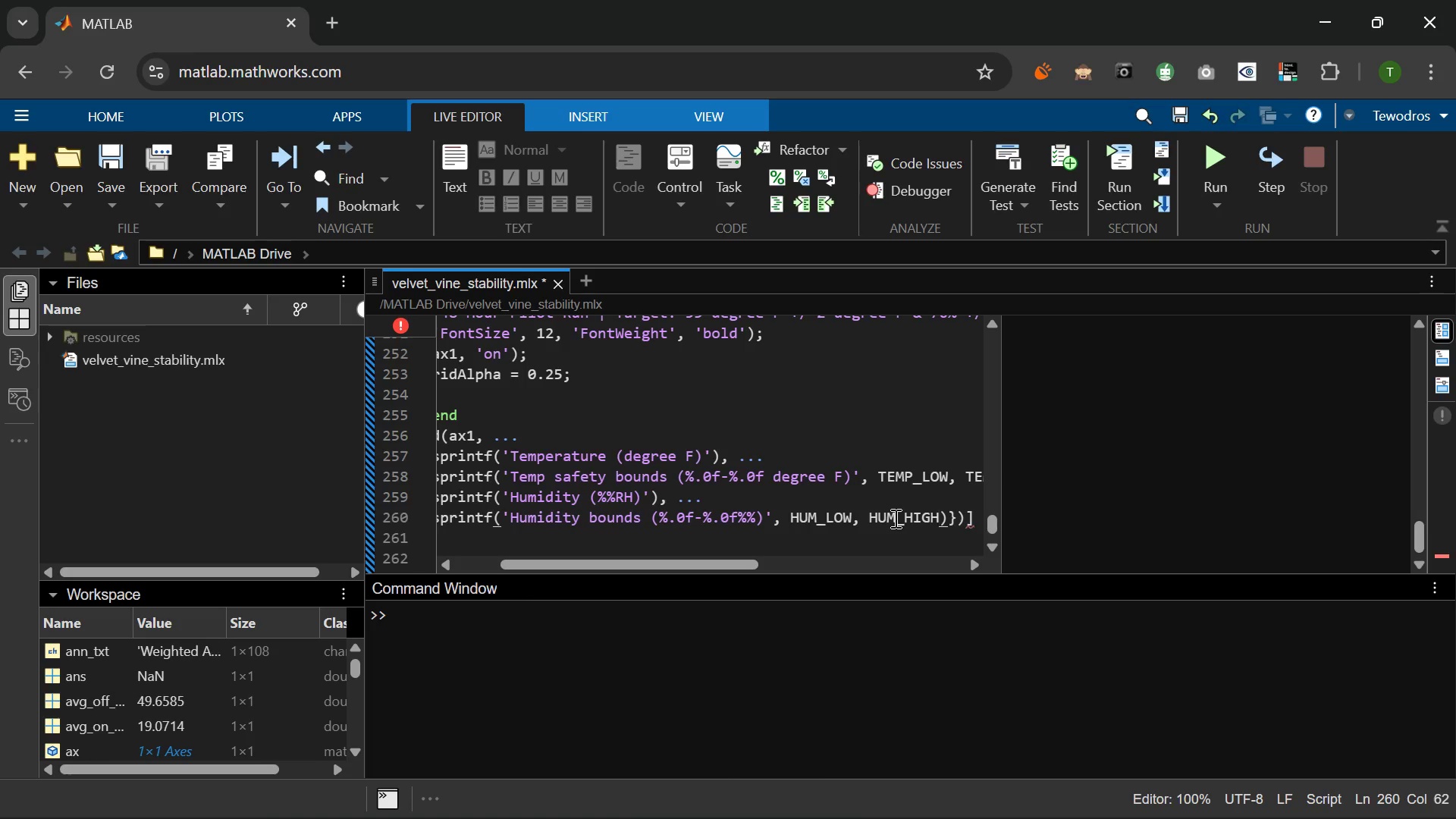 
key(ArrowRight)
 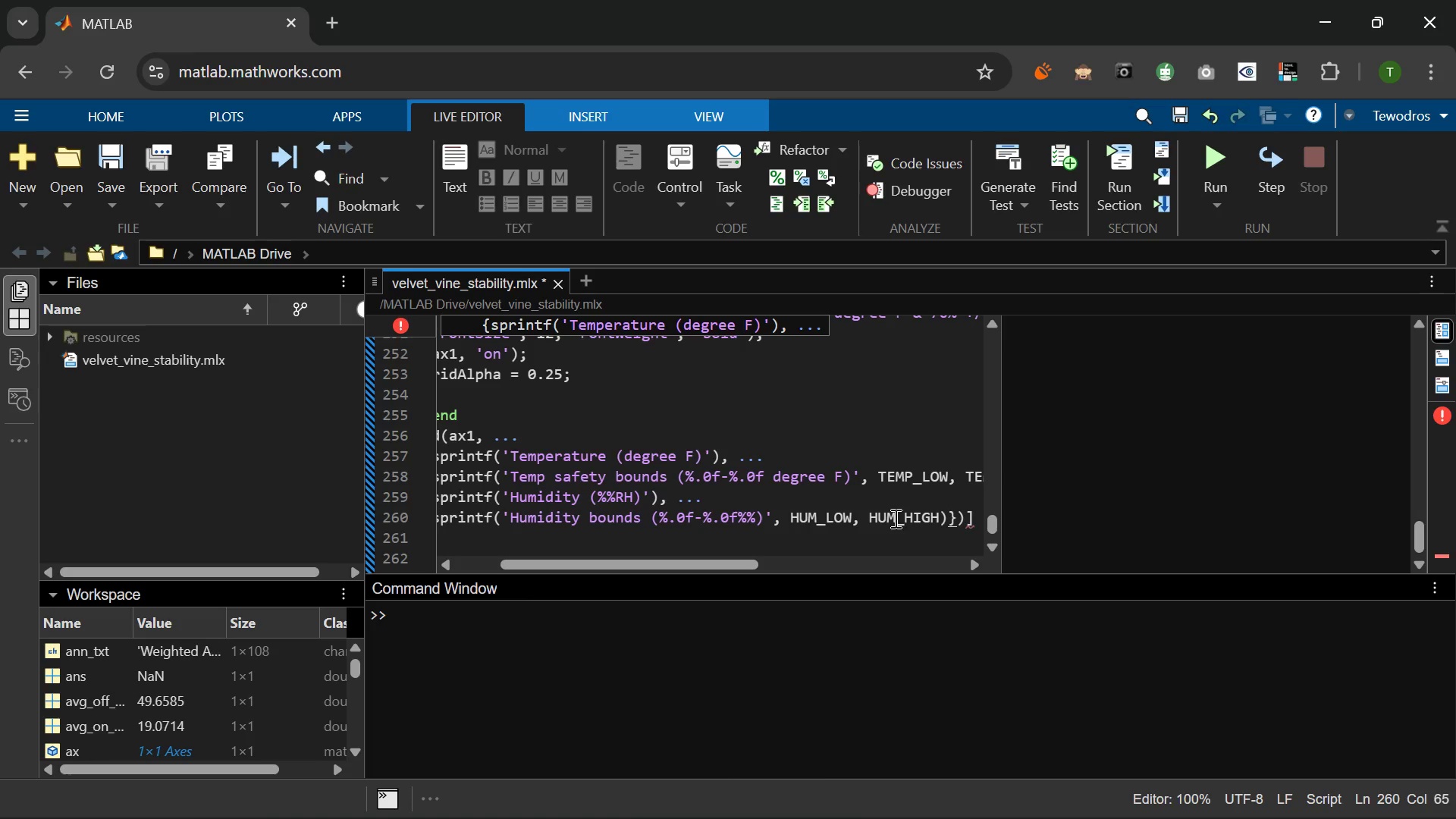 
key(Comma)
 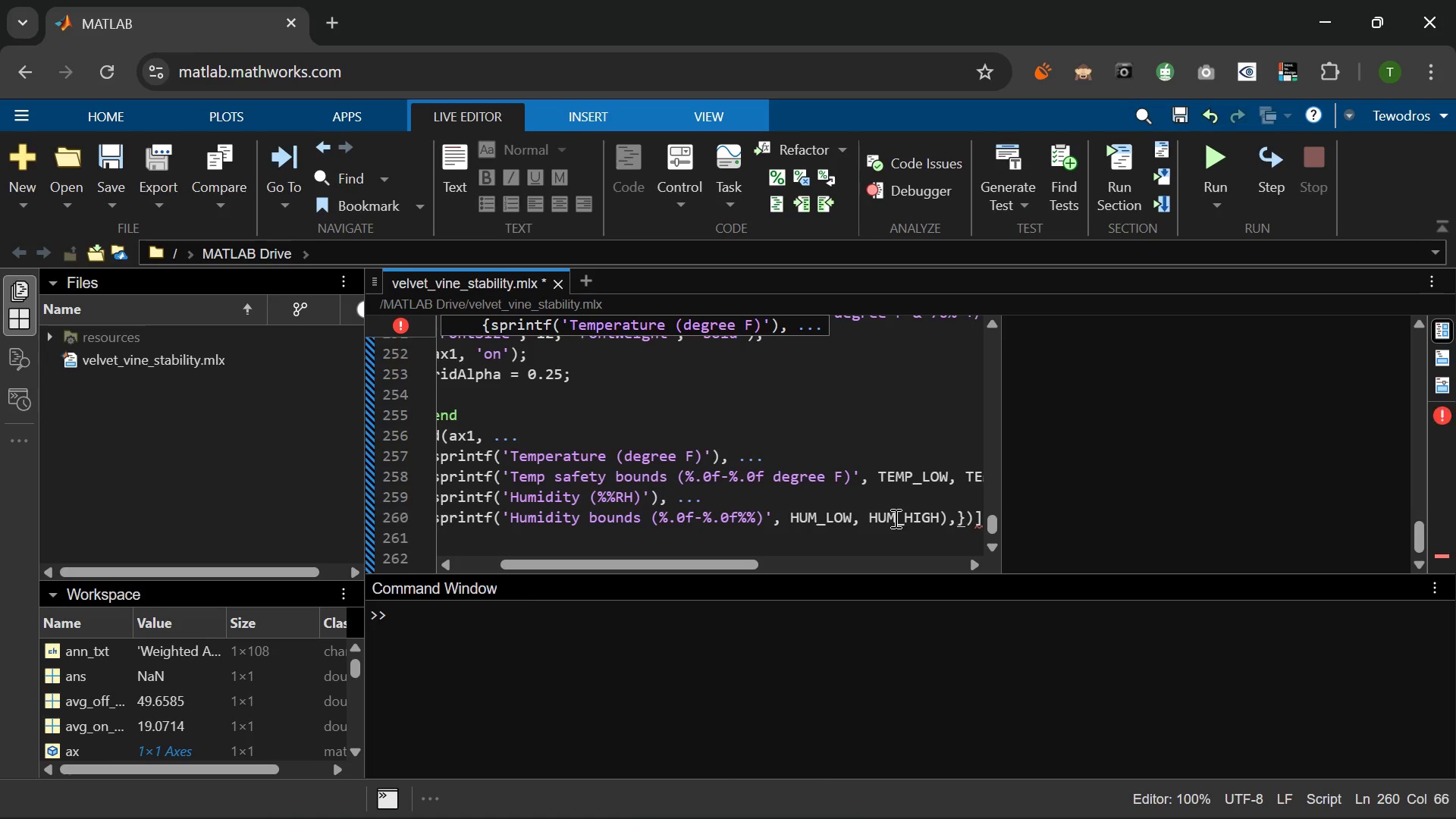 
key(Space)
 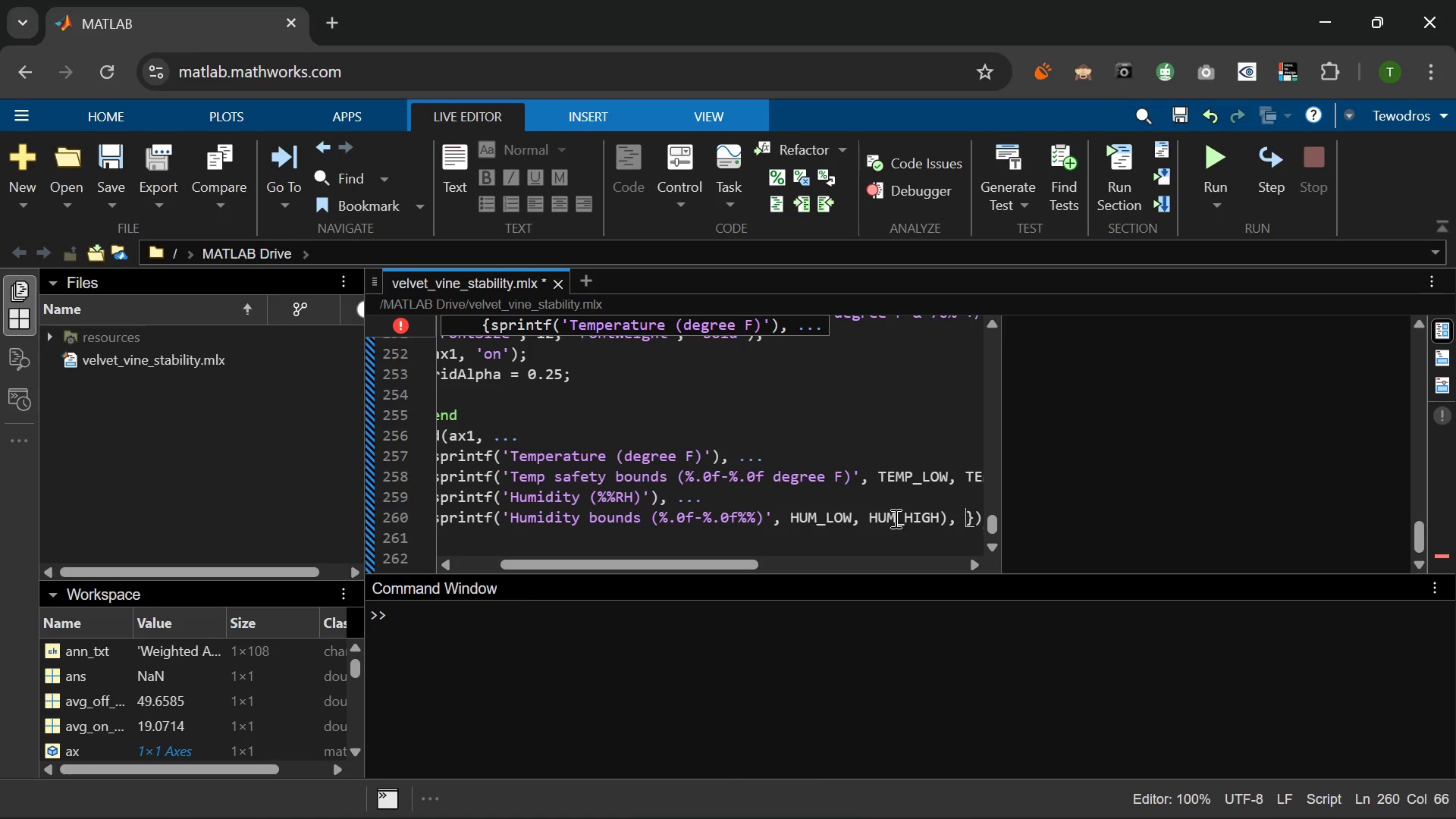 
key(Period)
 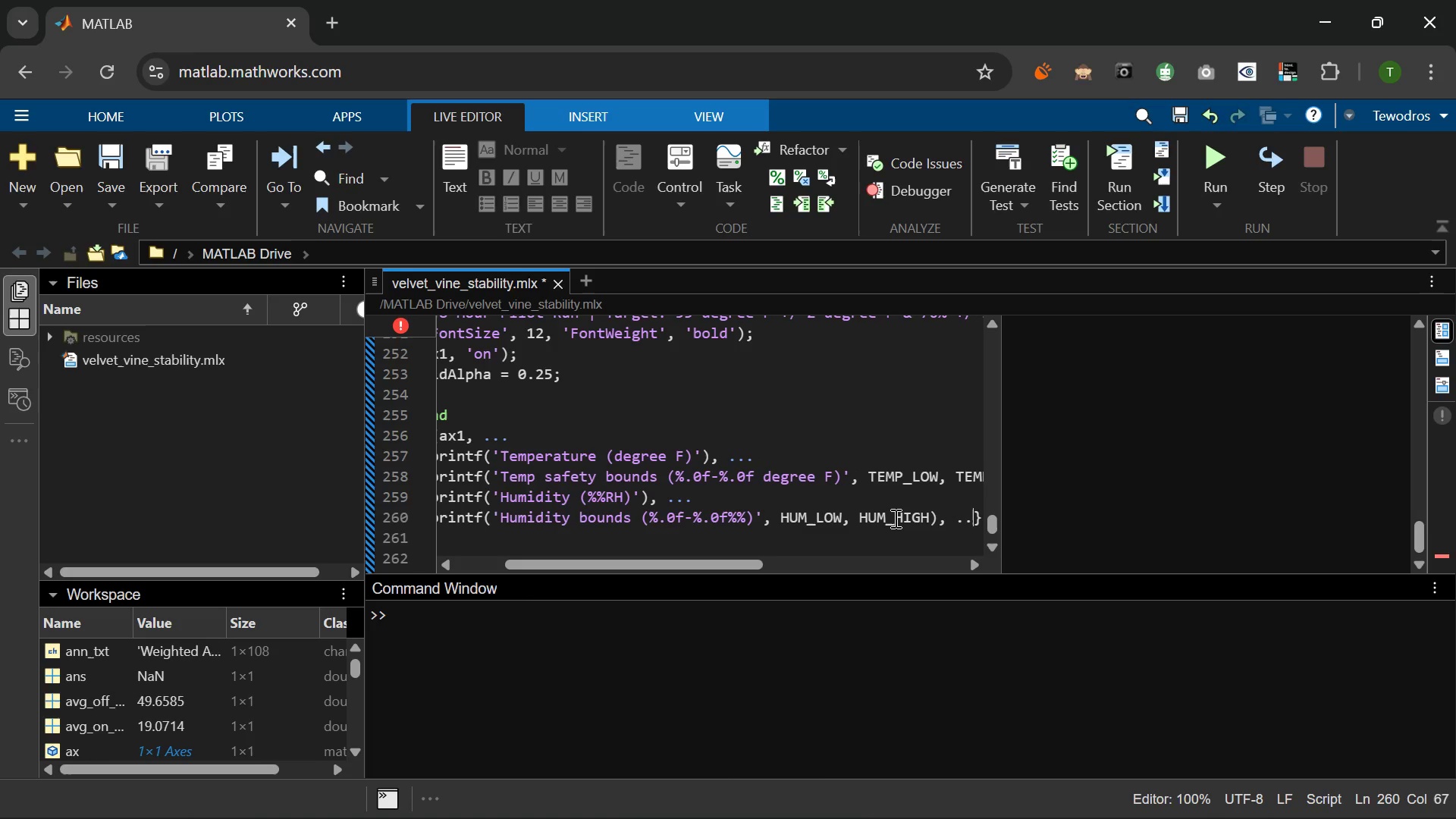 
key(Period)
 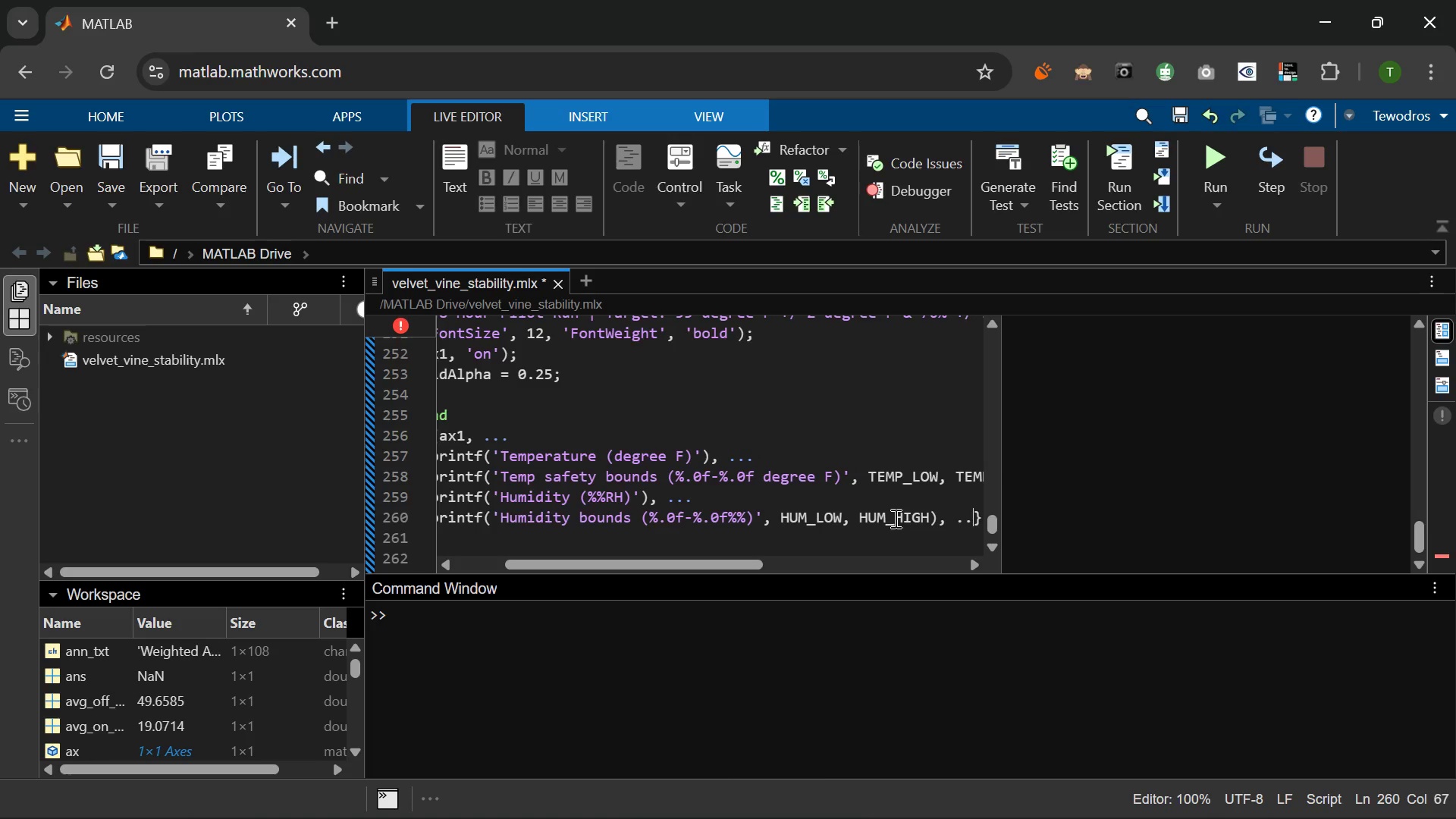 
key(Period)
 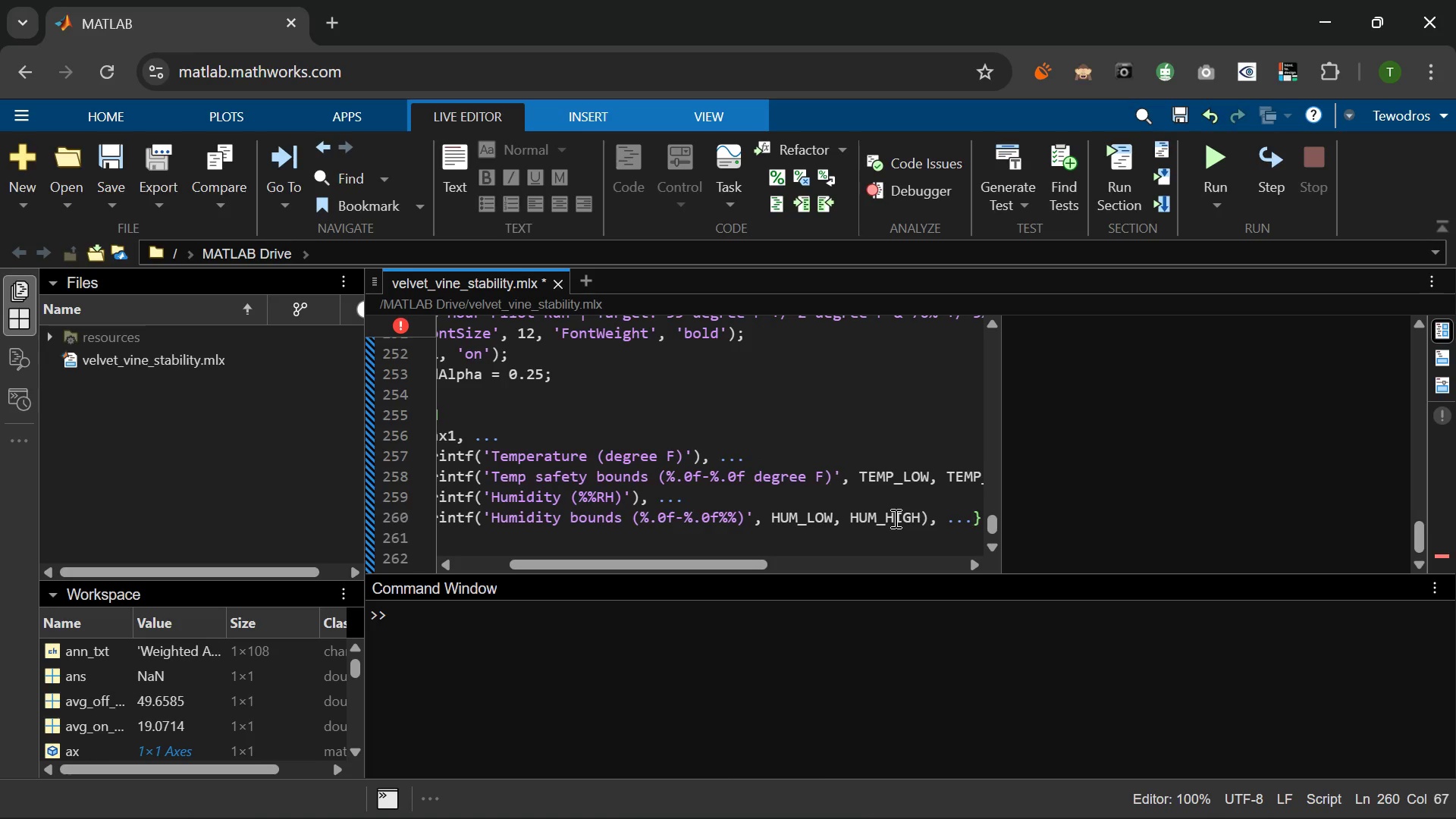 
key(Enter)
 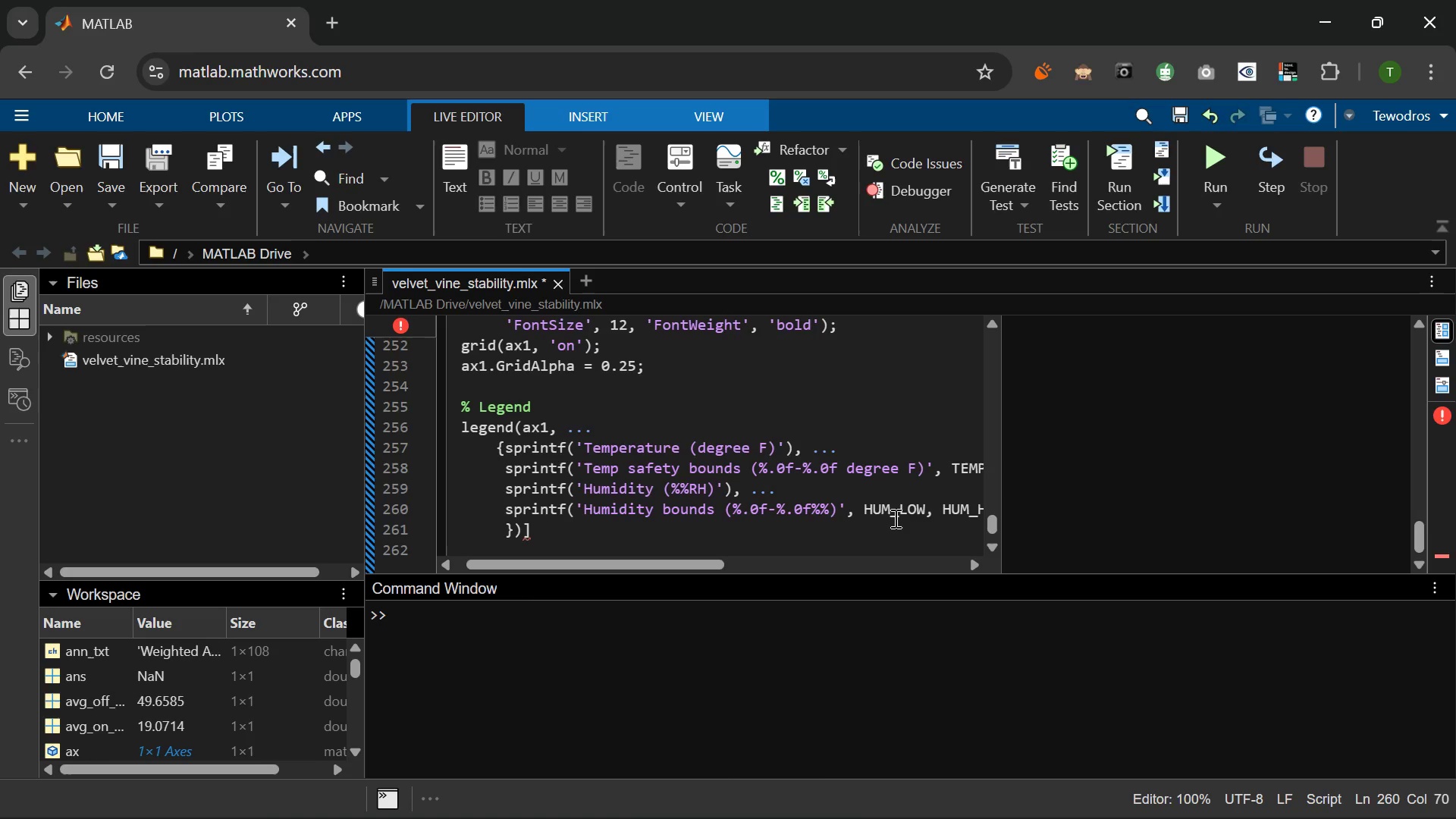 
wait(14.27)
 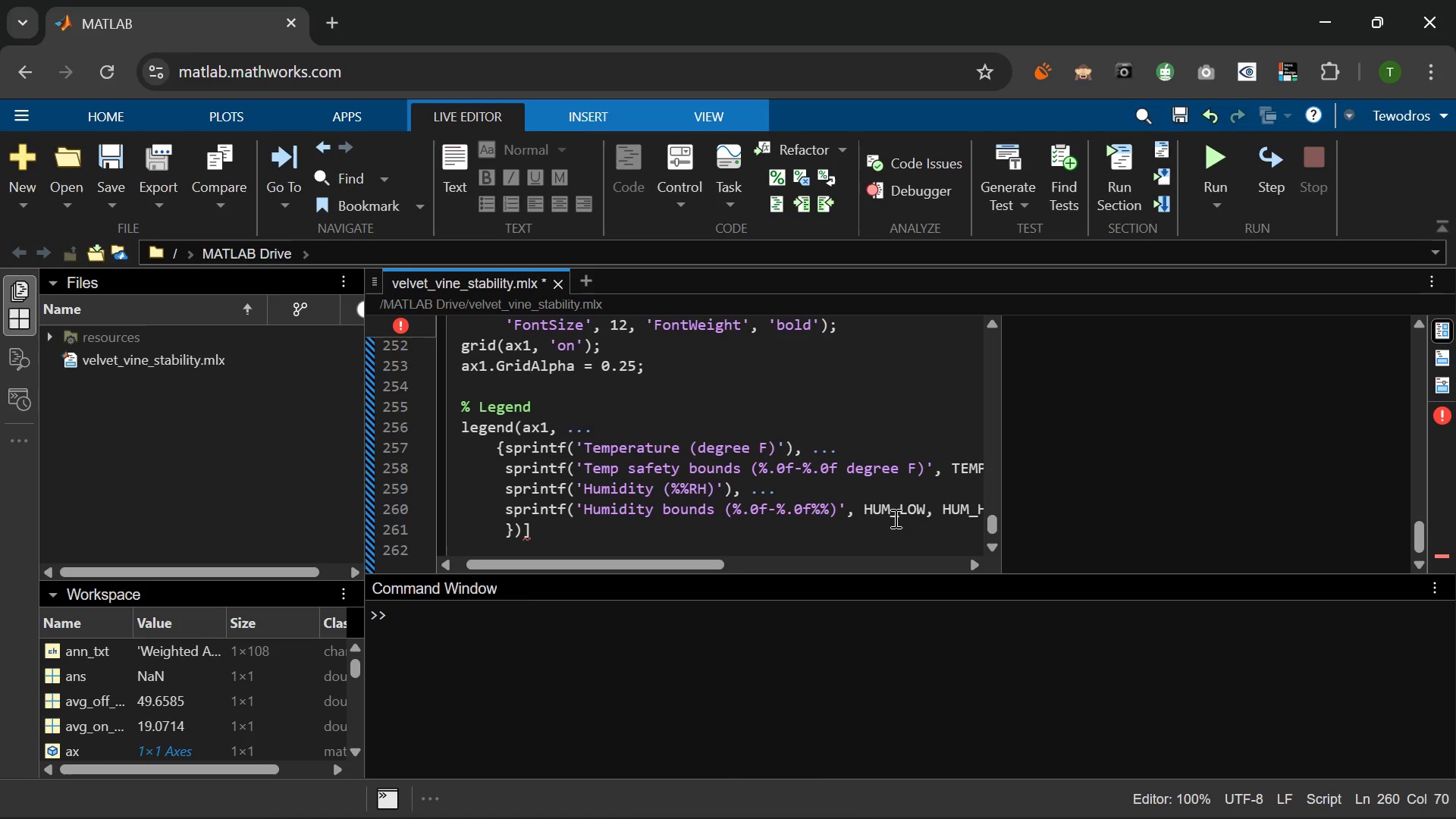 
type(;)
key(Backspace)
type('Out-of-Bo)
key(Backspace)
key(Backspace)
type(b)
key(Backspace)
key(Backspace)
type(oUT-)
 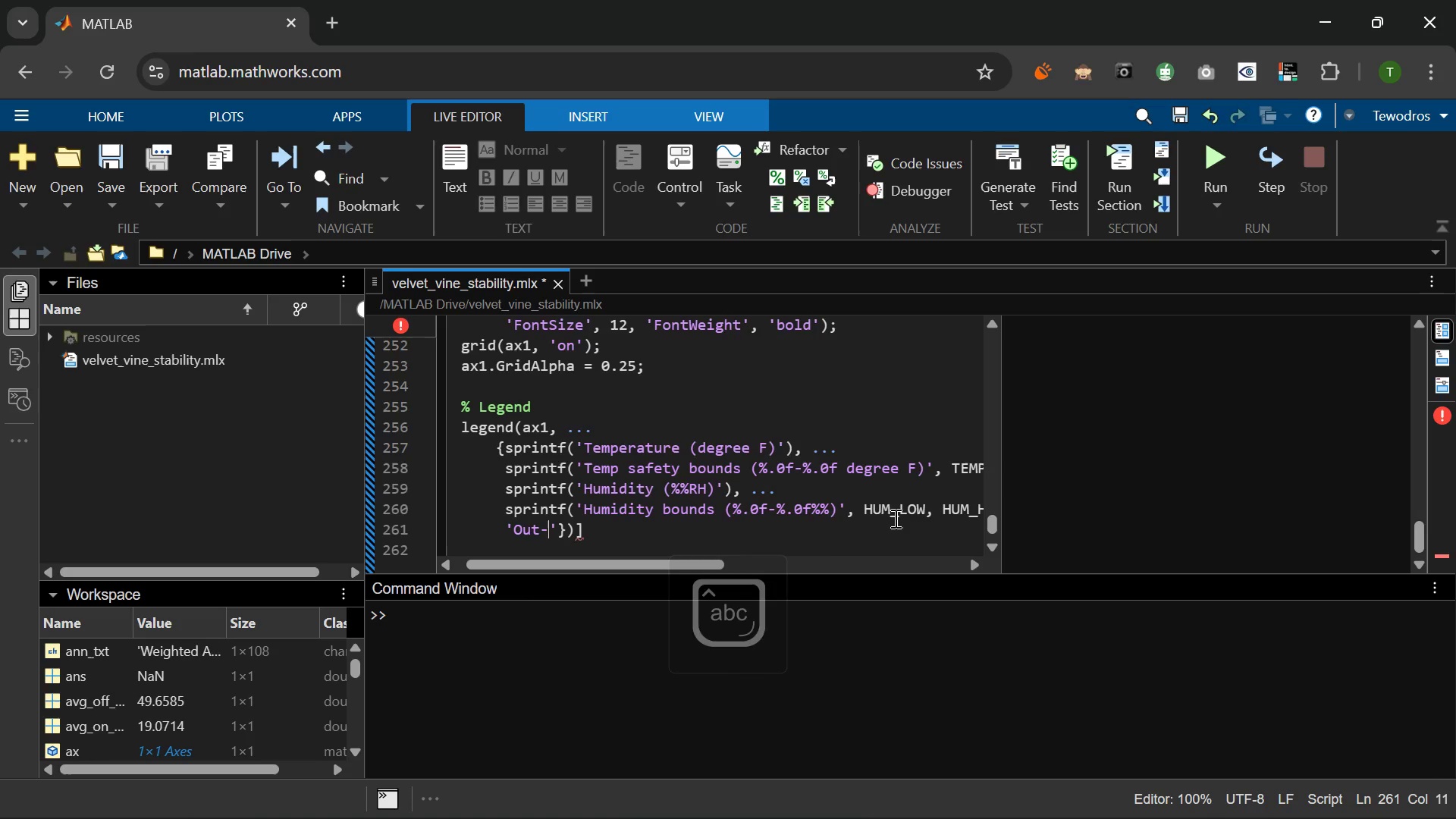 
type(of_Bounds event)
 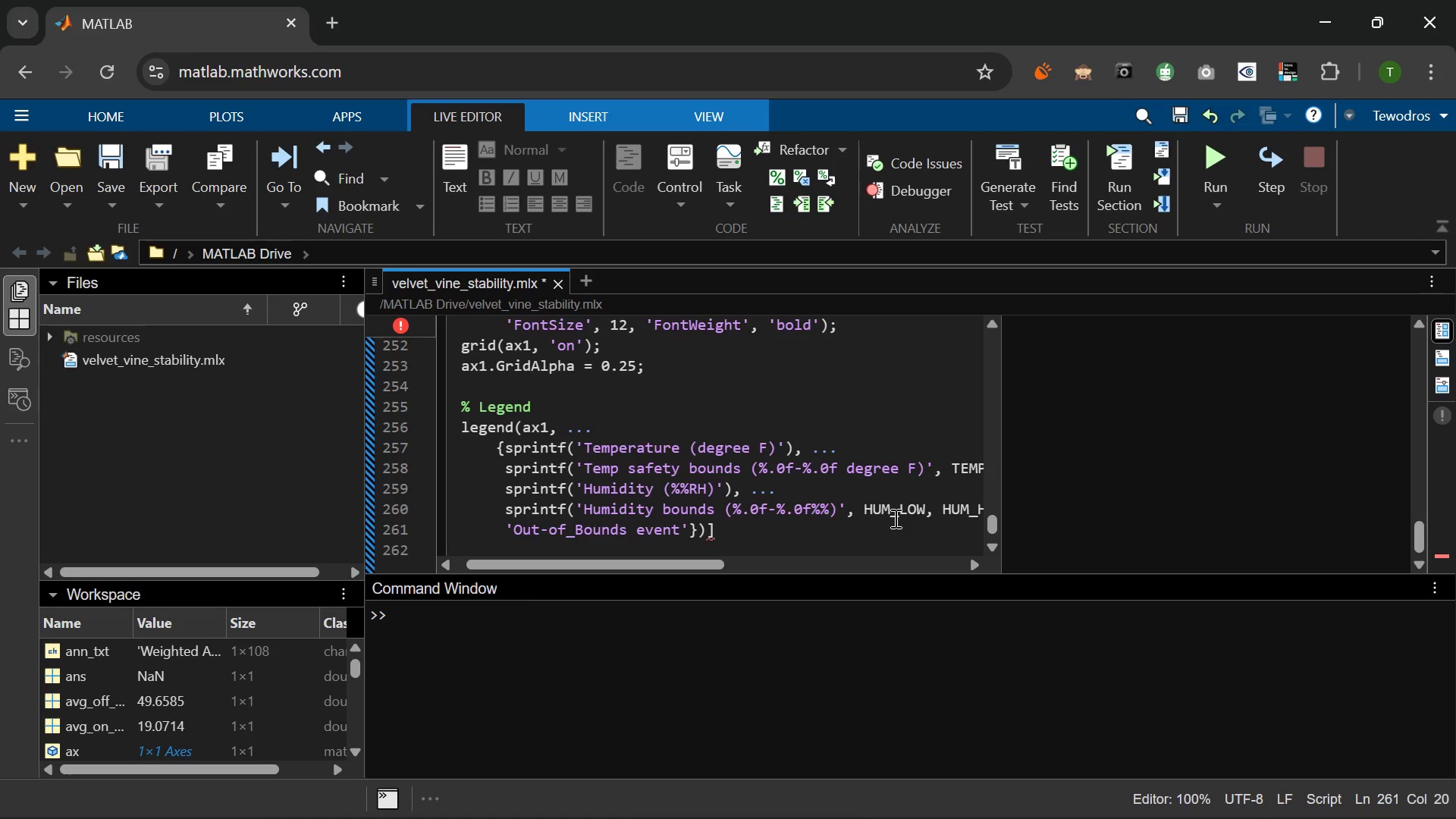 
key(ArrowRight)
 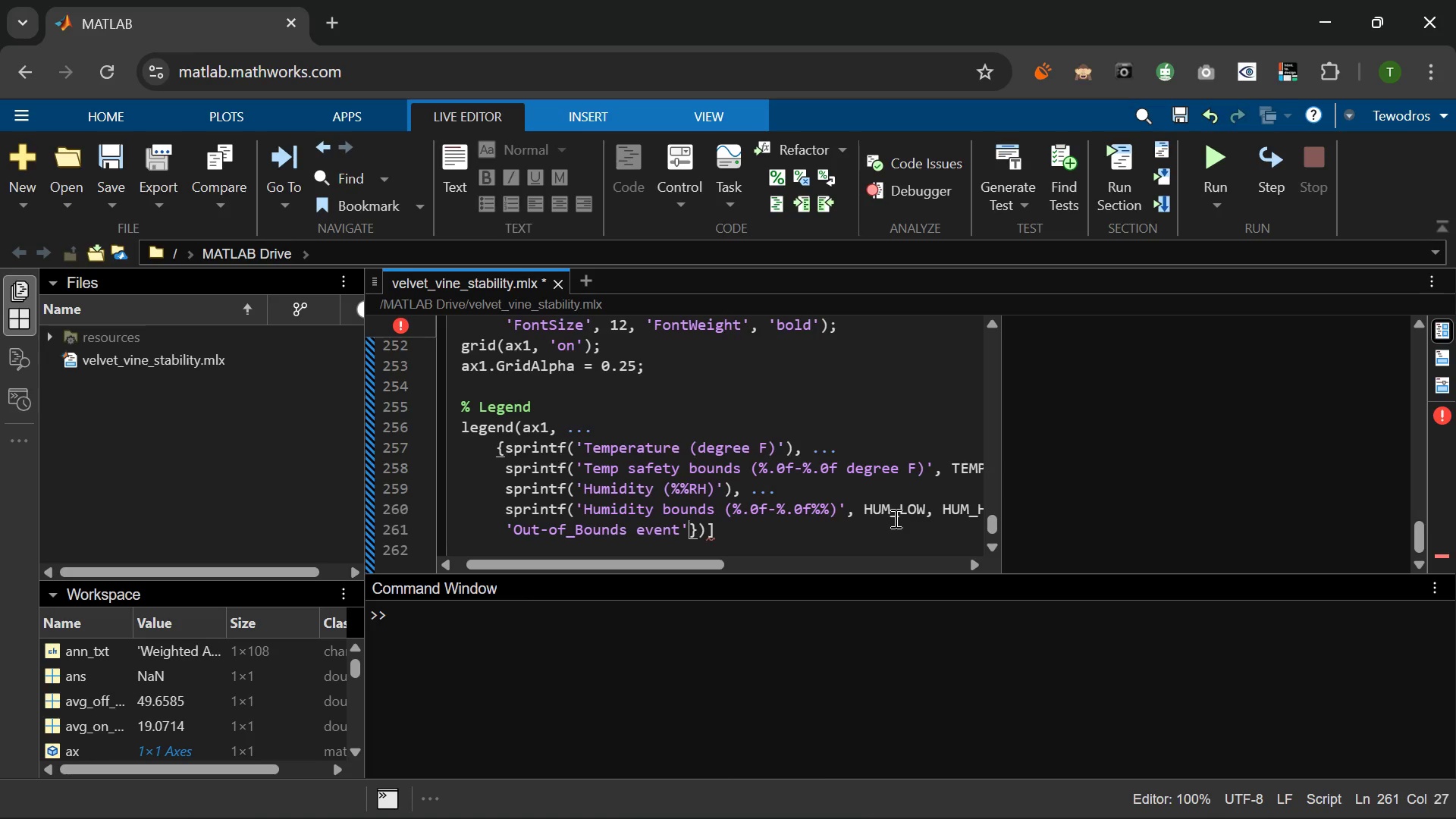 
key(ArrowRight)
 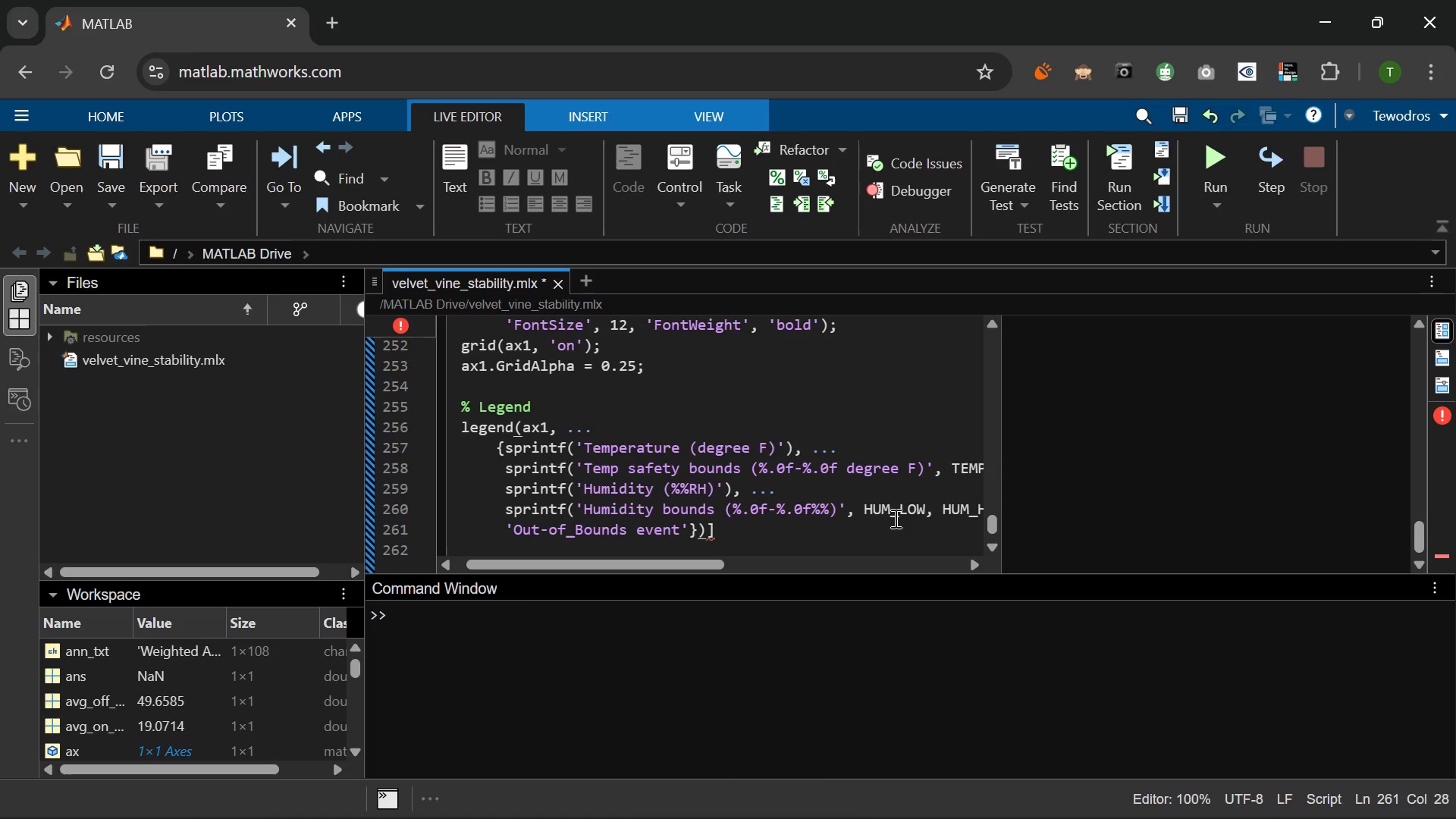 
key(Comma)
 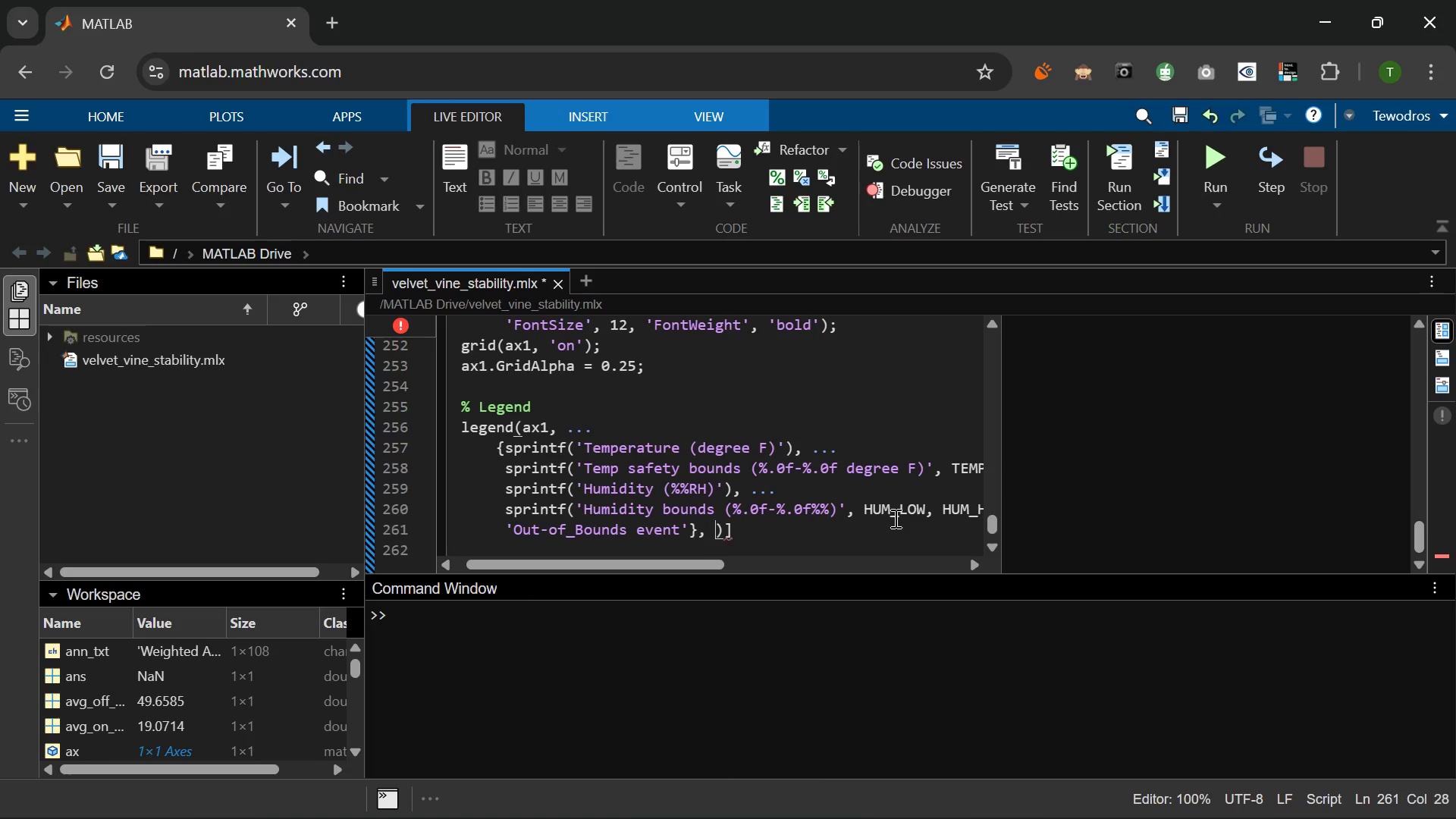 
key(Space)
 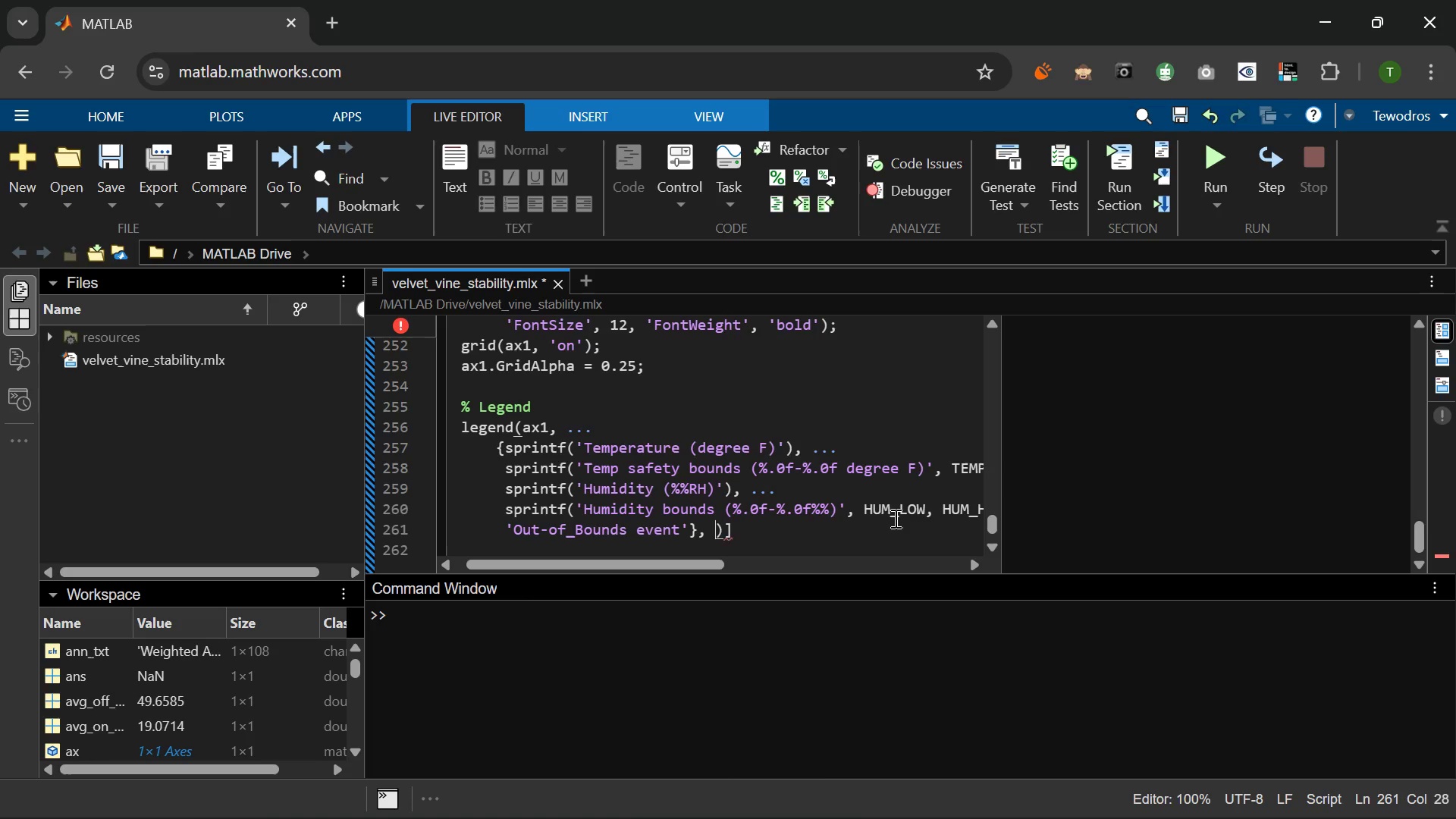 
key(Period)
 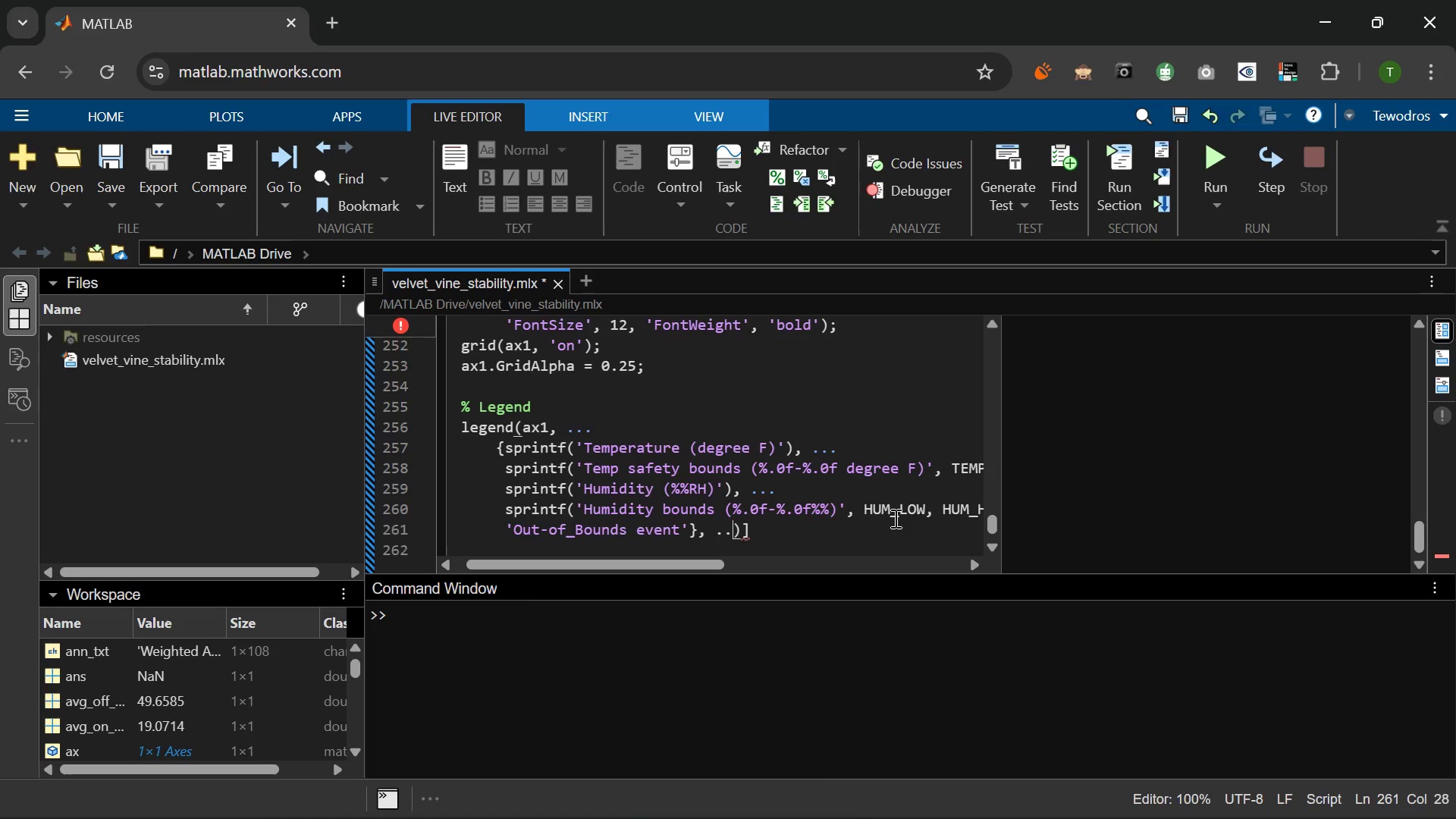 
key(Period)
 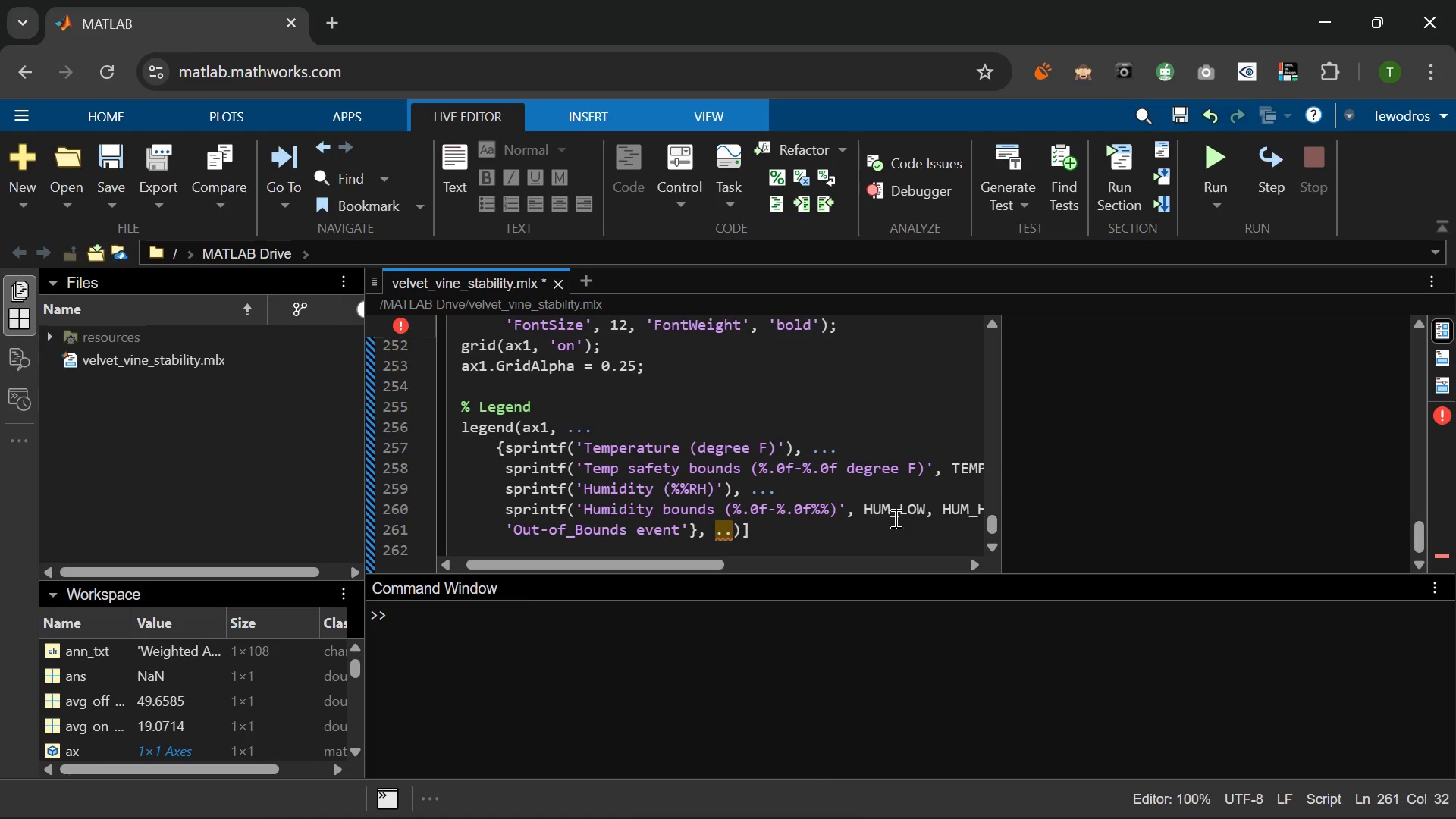 
key(Period)
 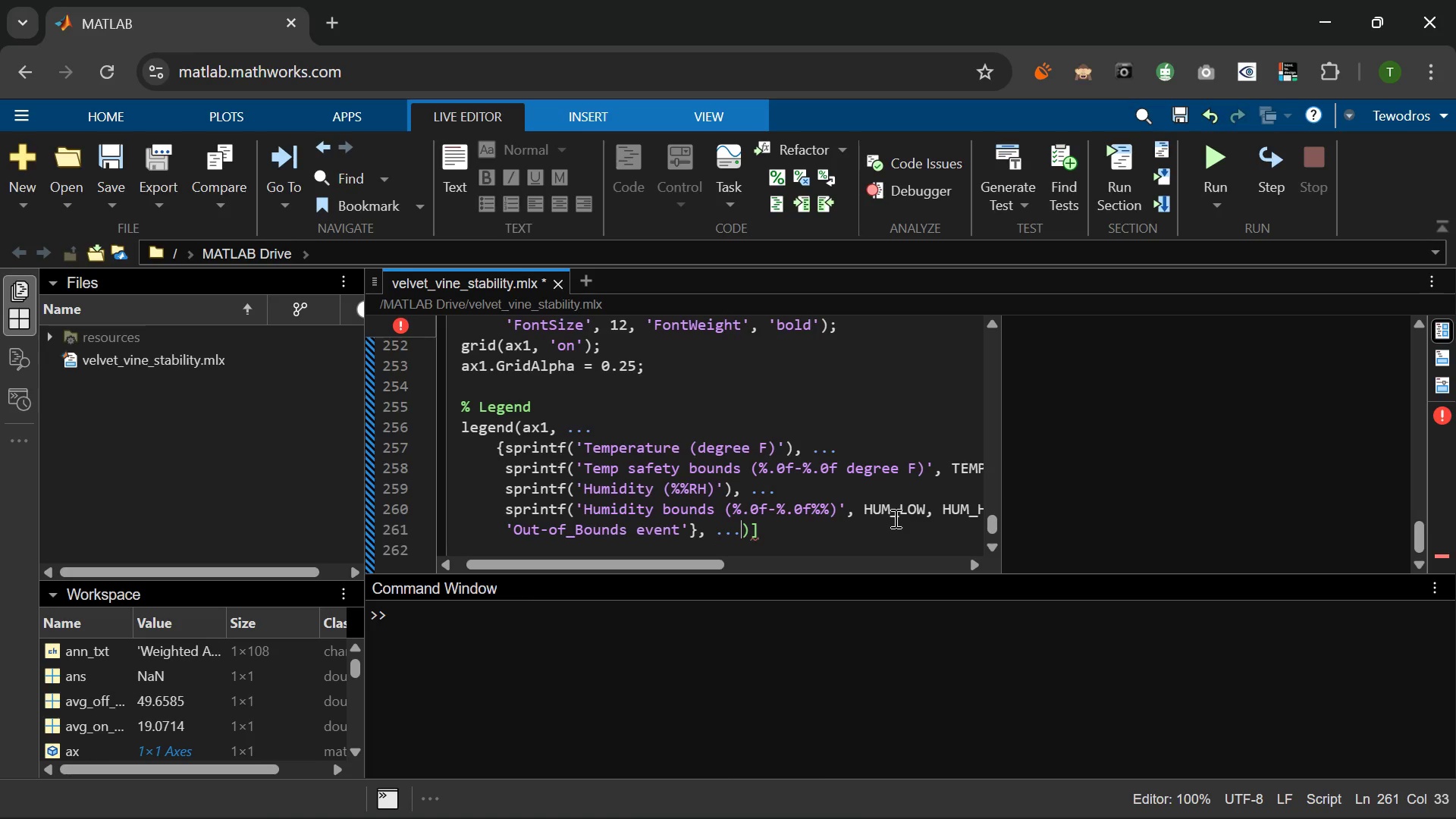 
key(Enter)
 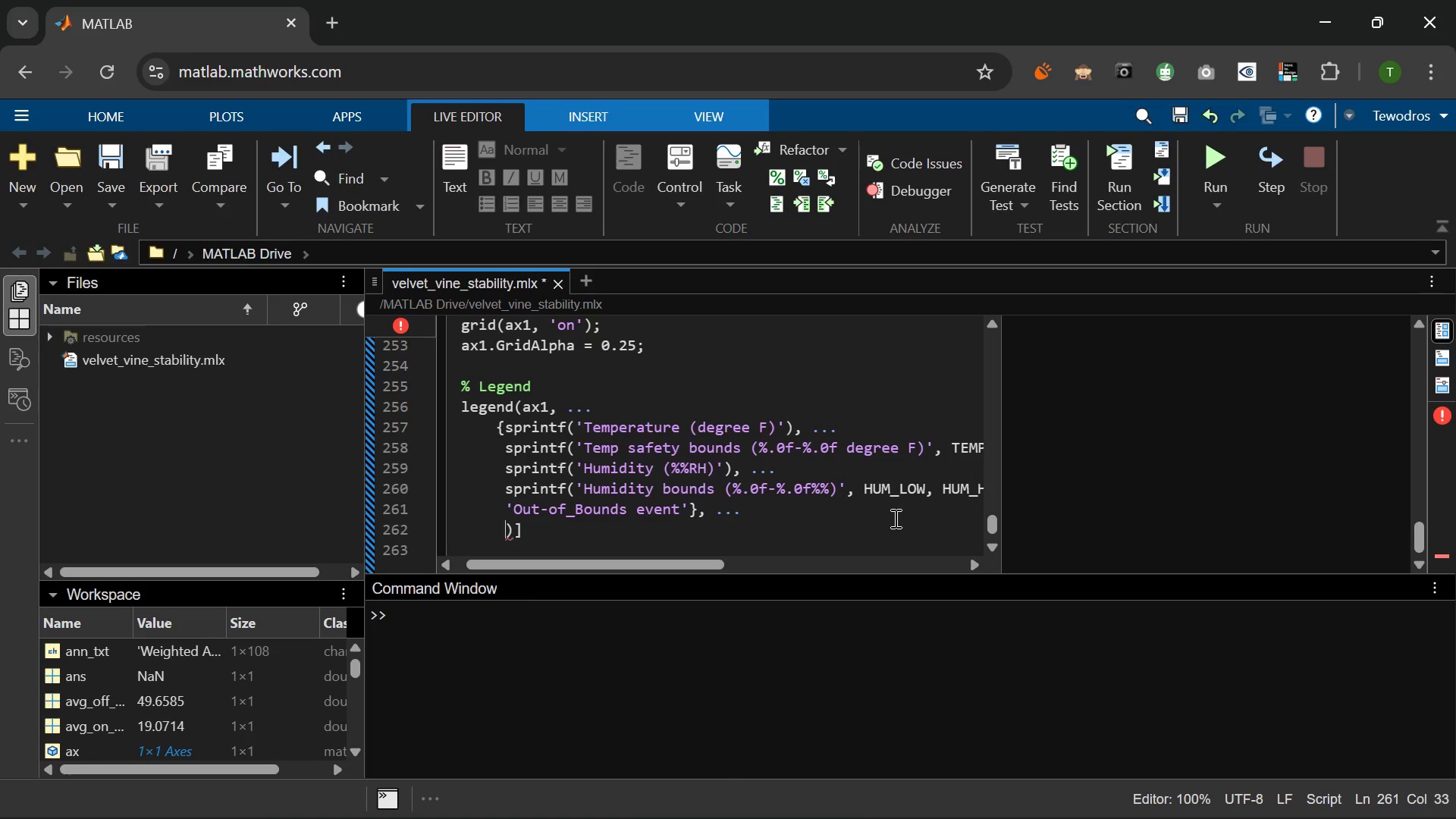 
type('Location)
 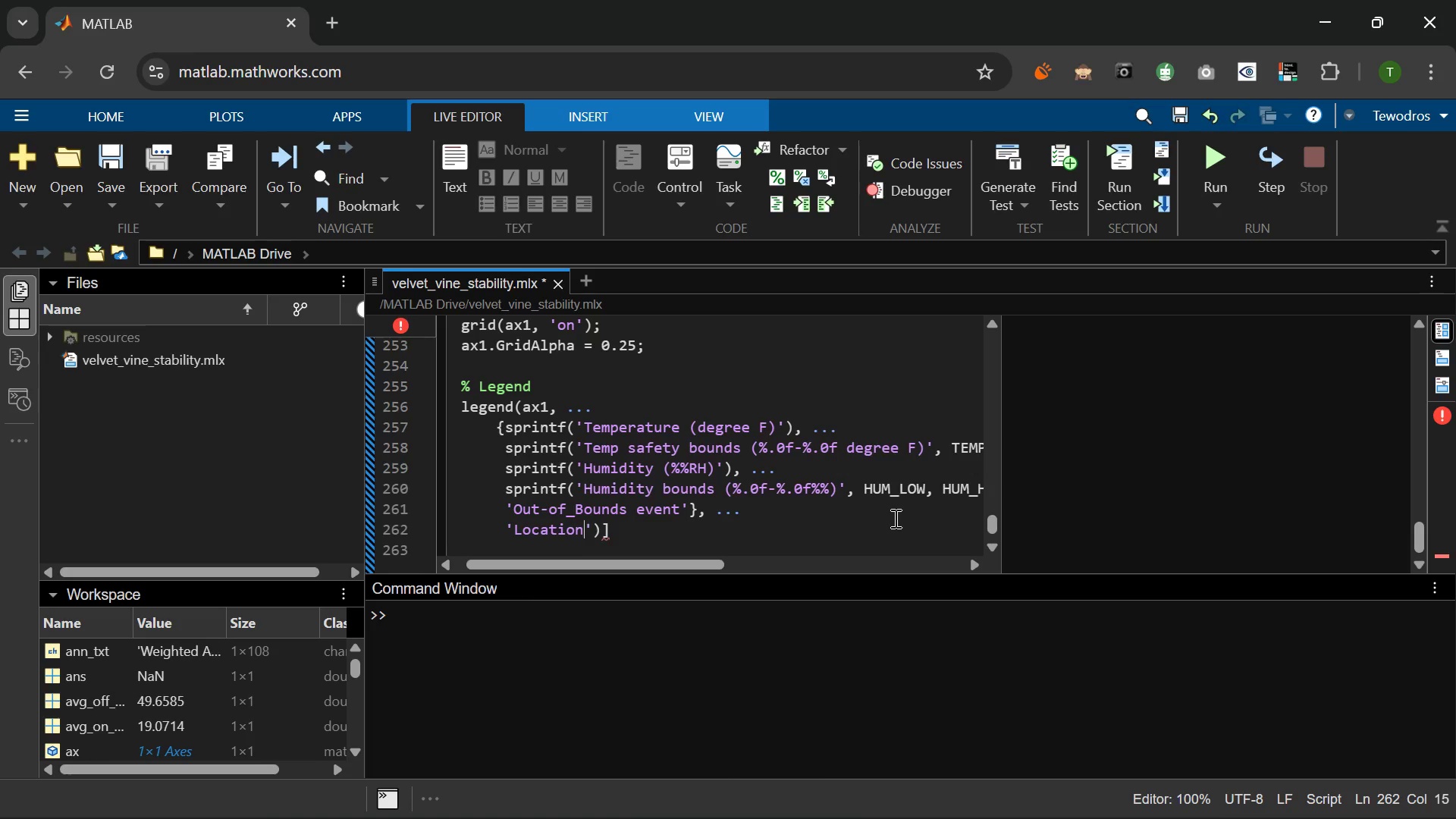 
key(ArrowRight)
 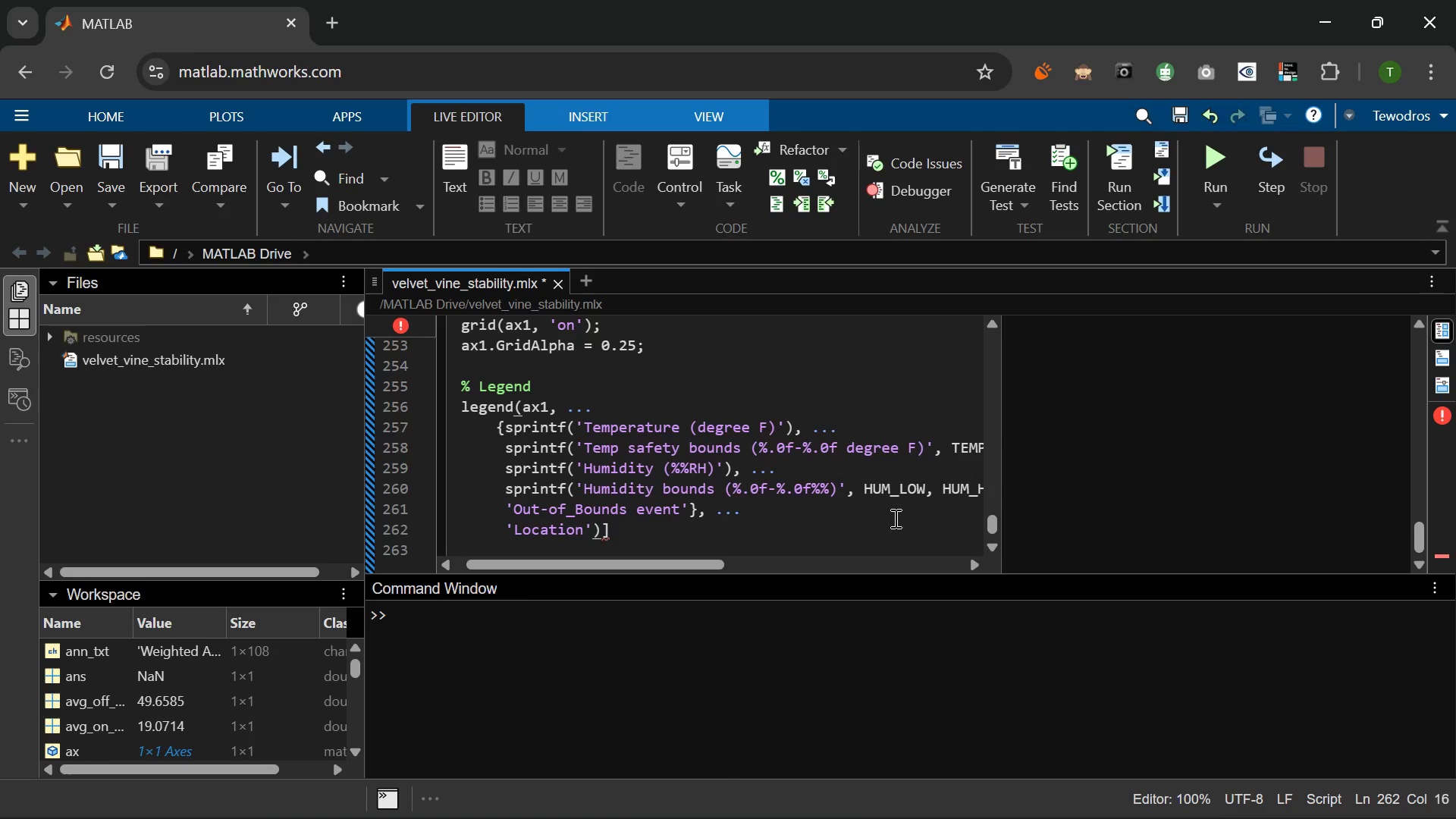 
type(, 'northeast)
 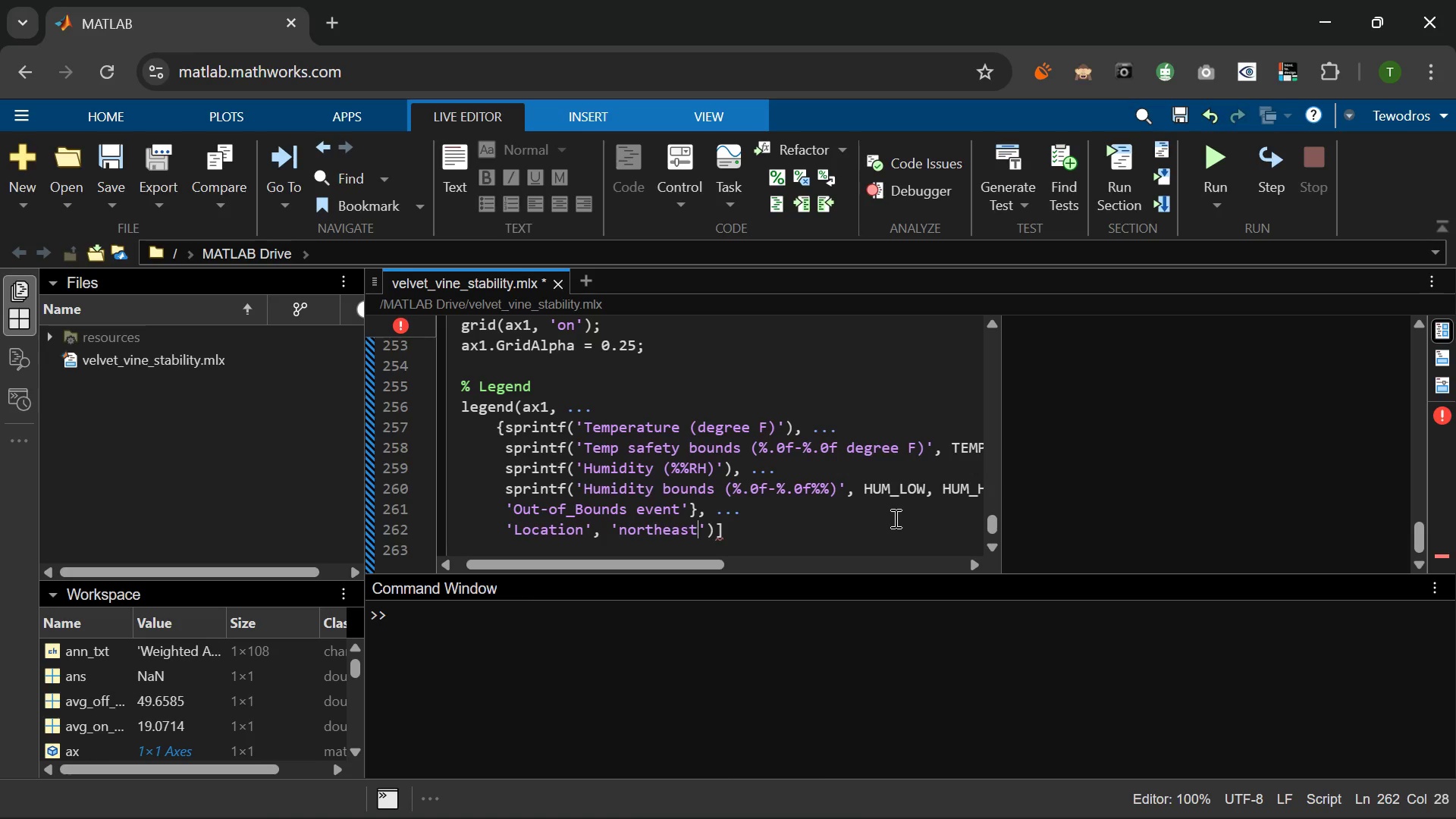 
key(ArrowRight)
 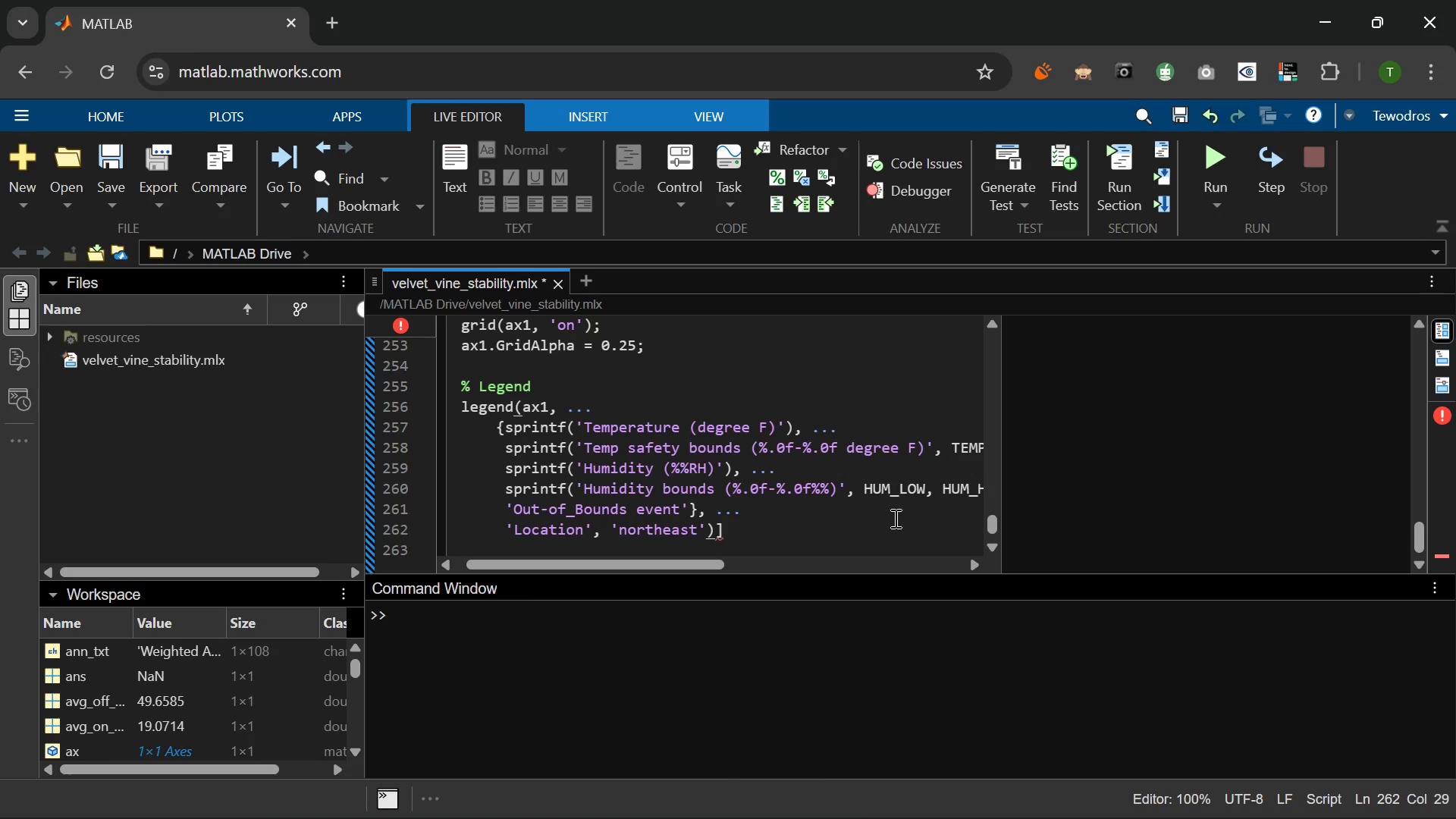 
type(, 'FontSize)
 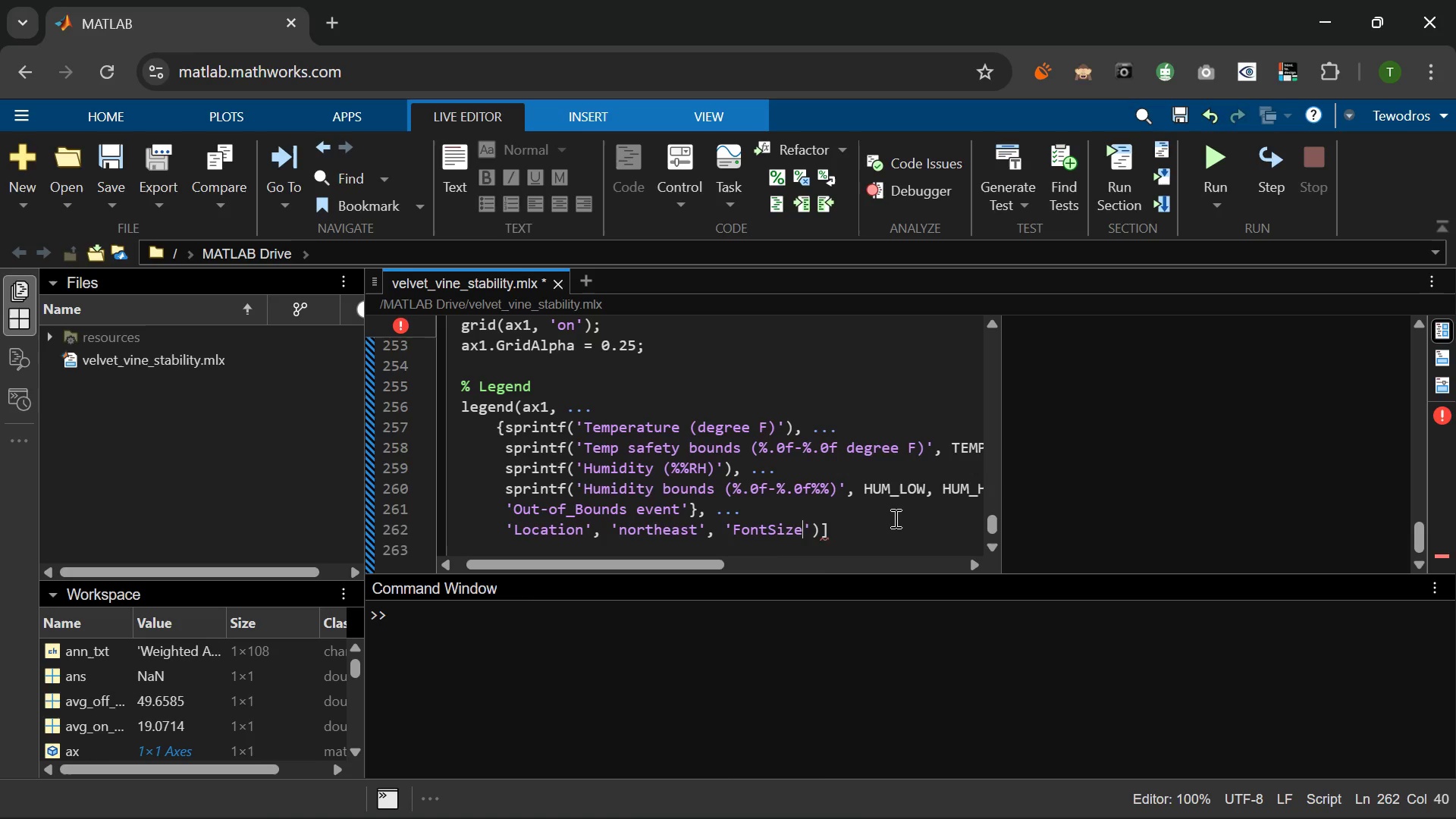 
key(ArrowRight)
 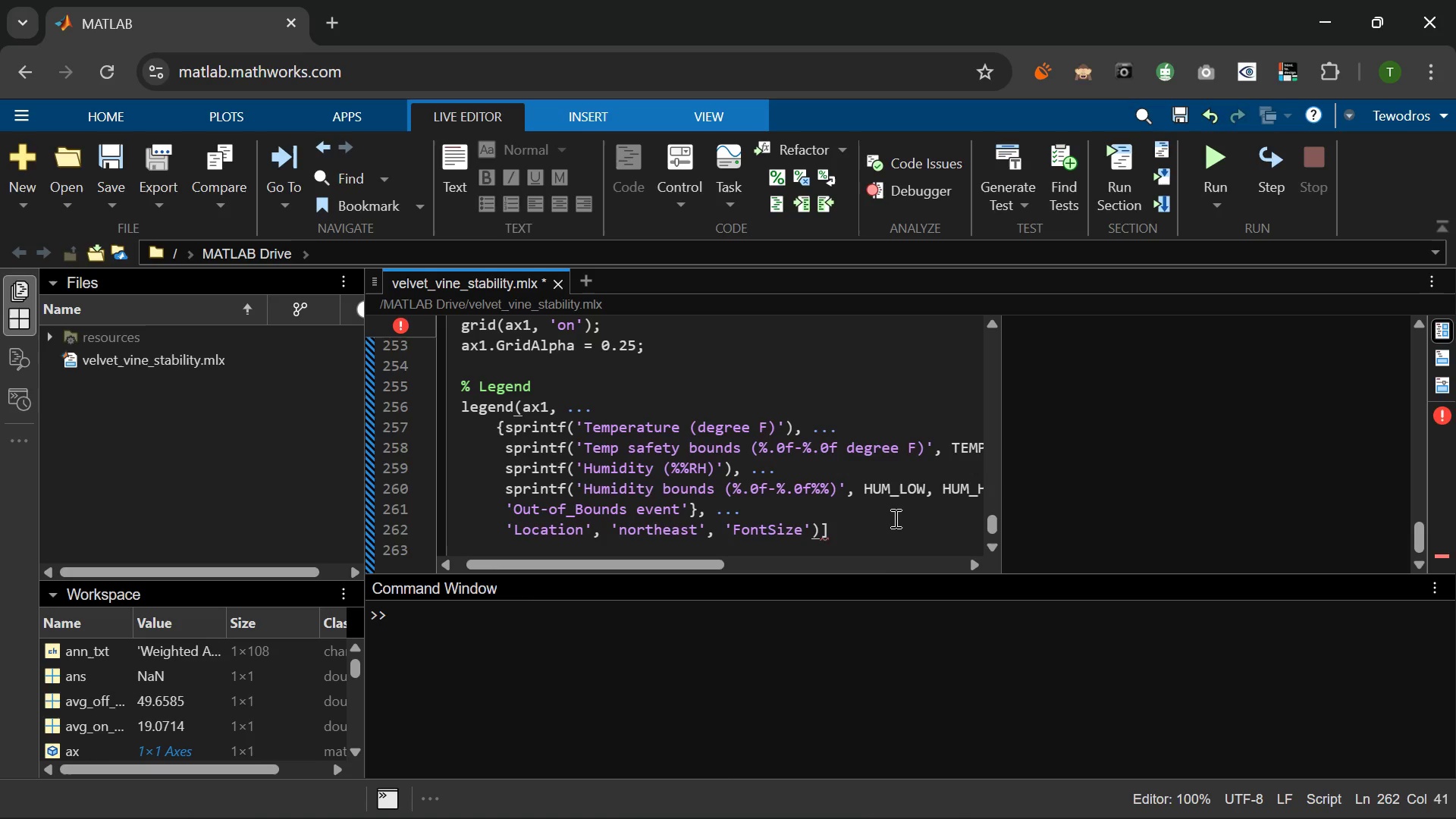 
key(Comma)
 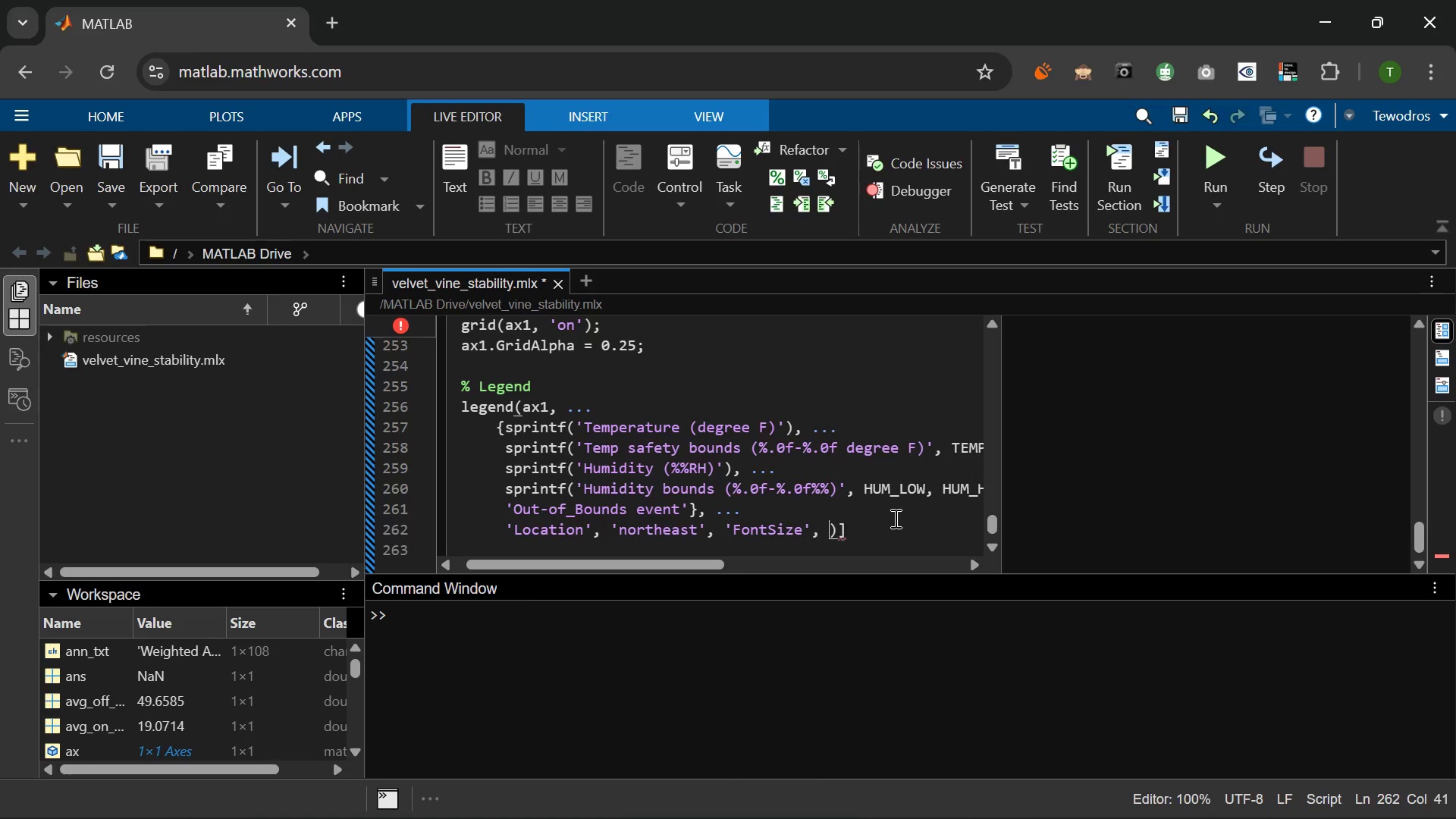 
key(Space)
 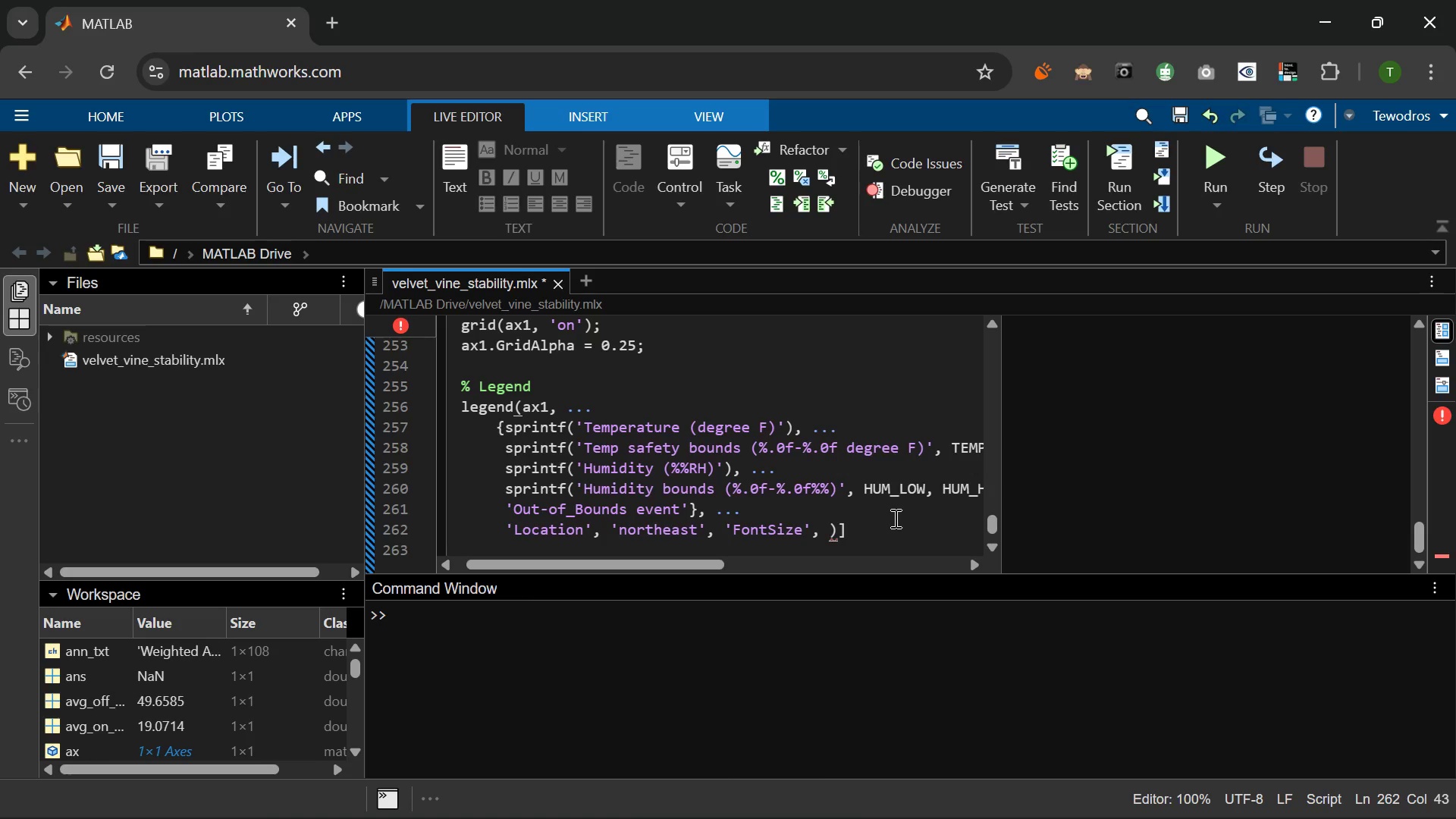 
key(8)
 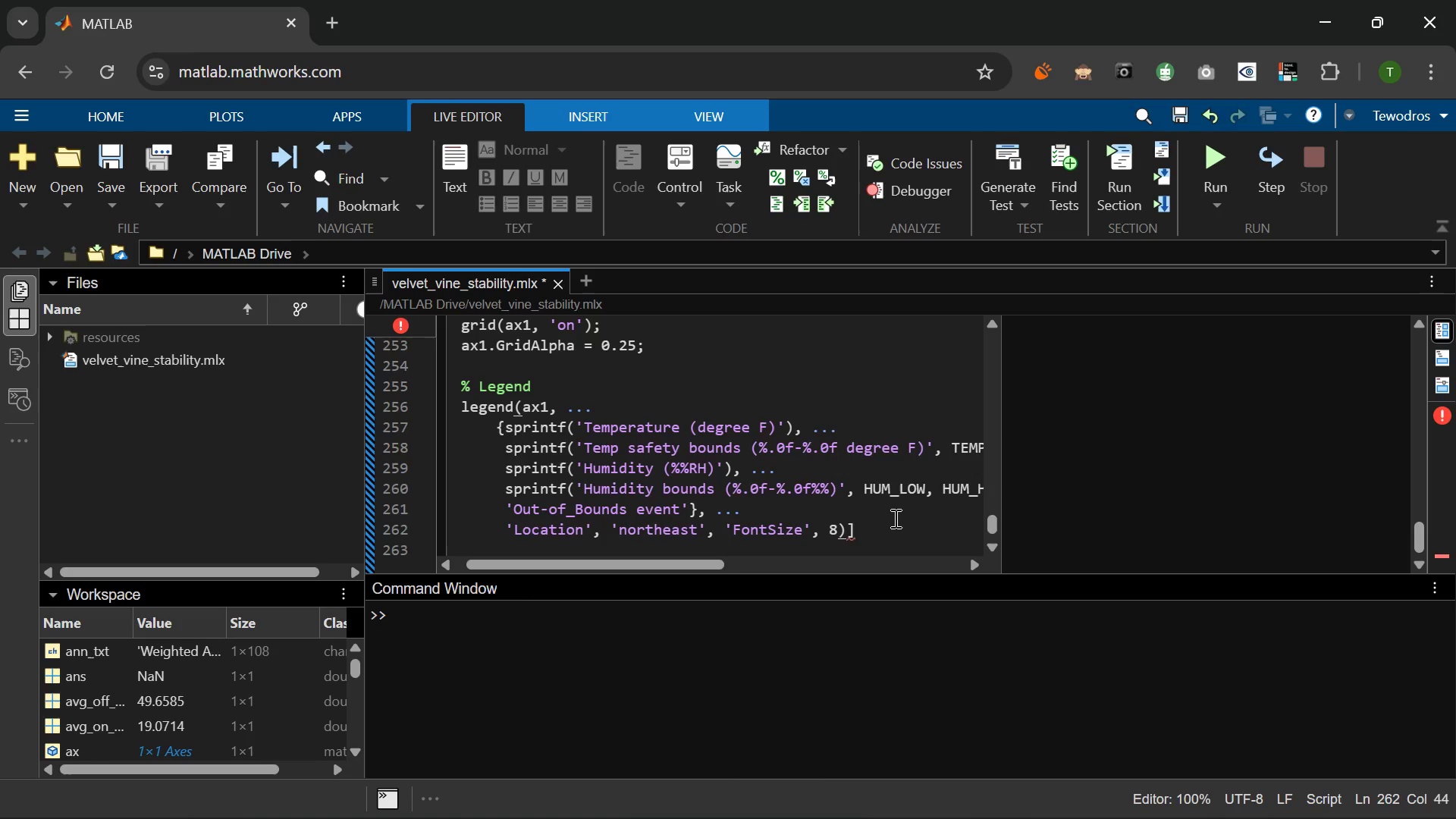 
key(Period)
 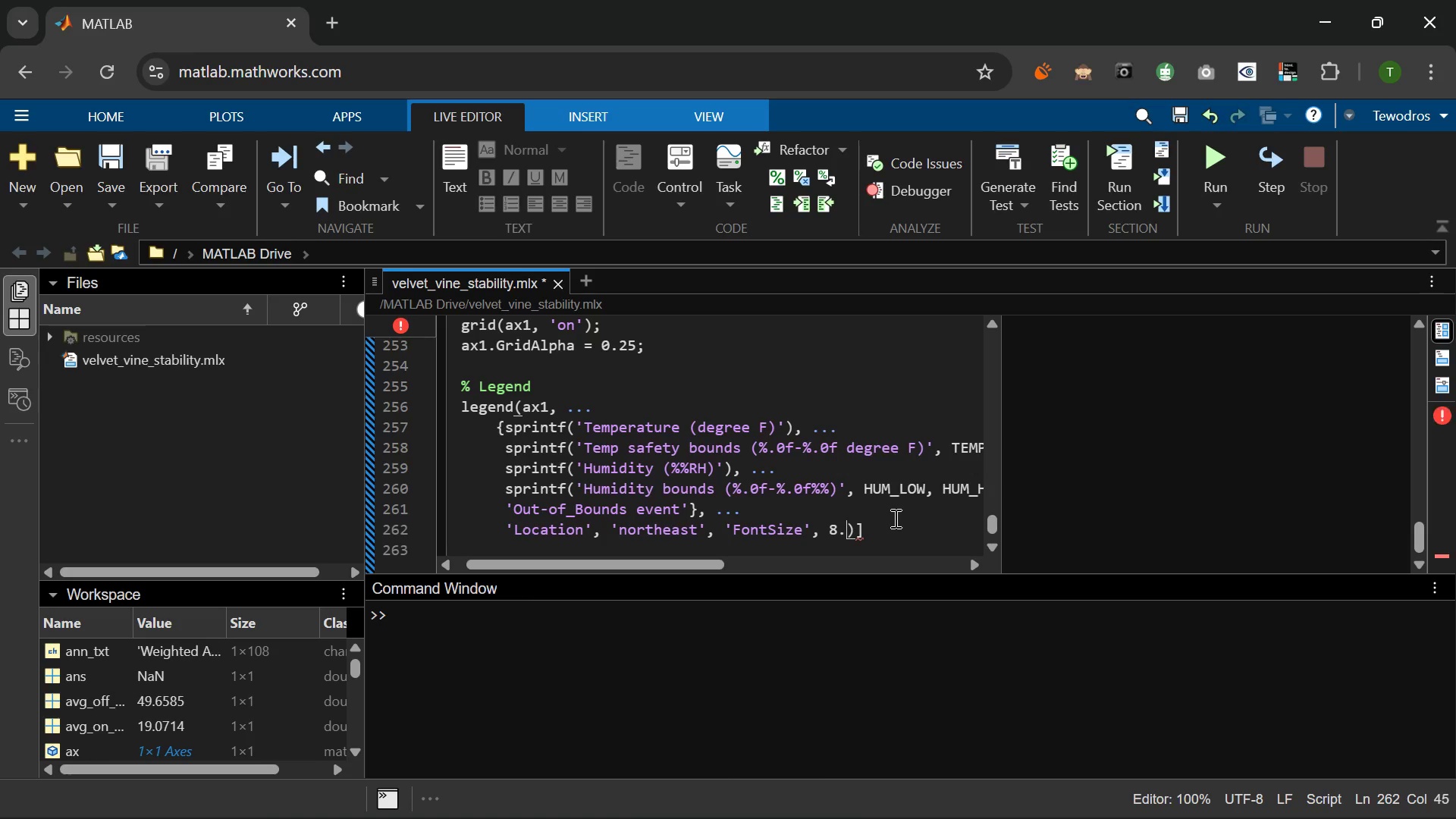 
key(5)
 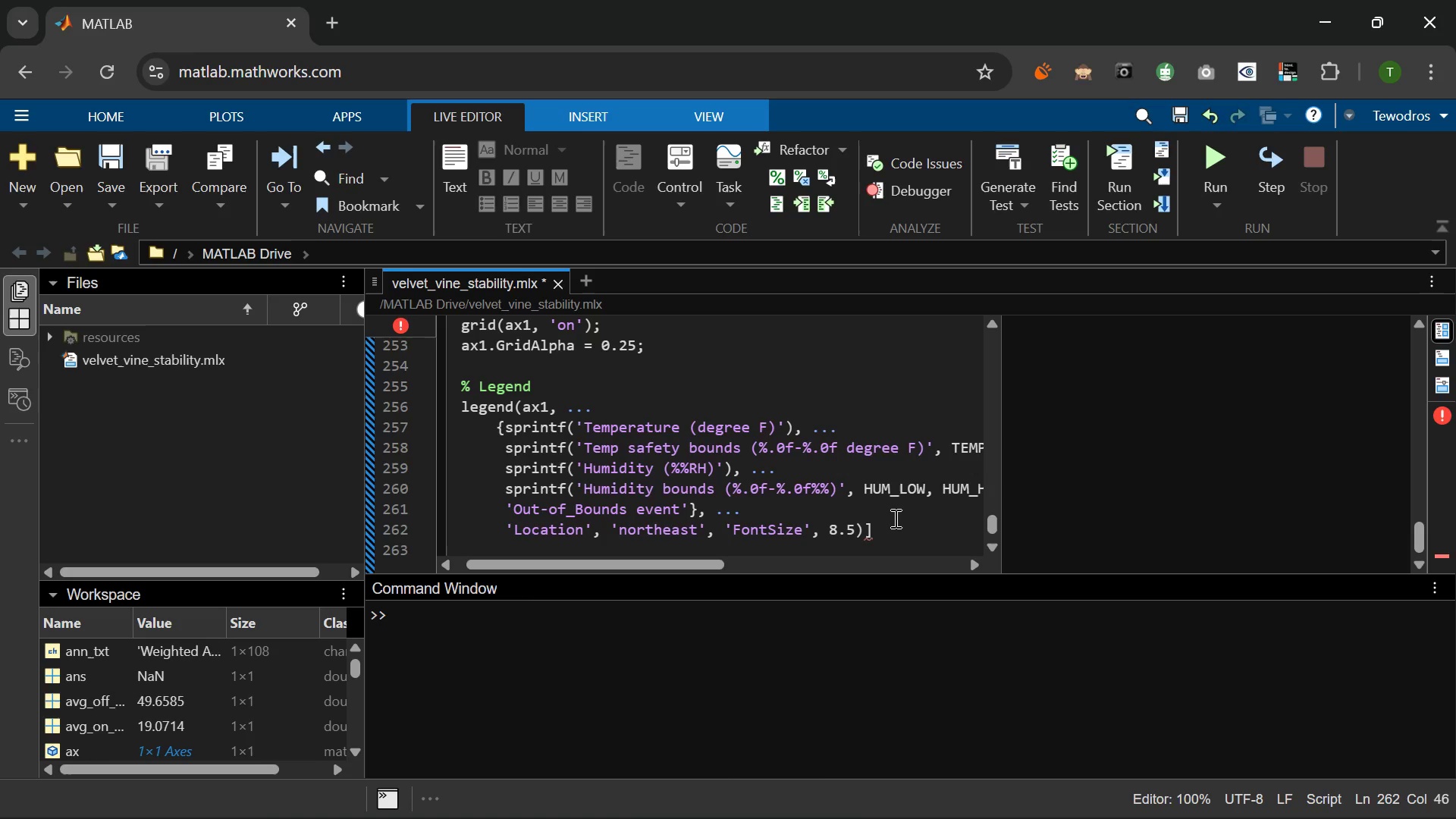 
key(ArrowRight)
 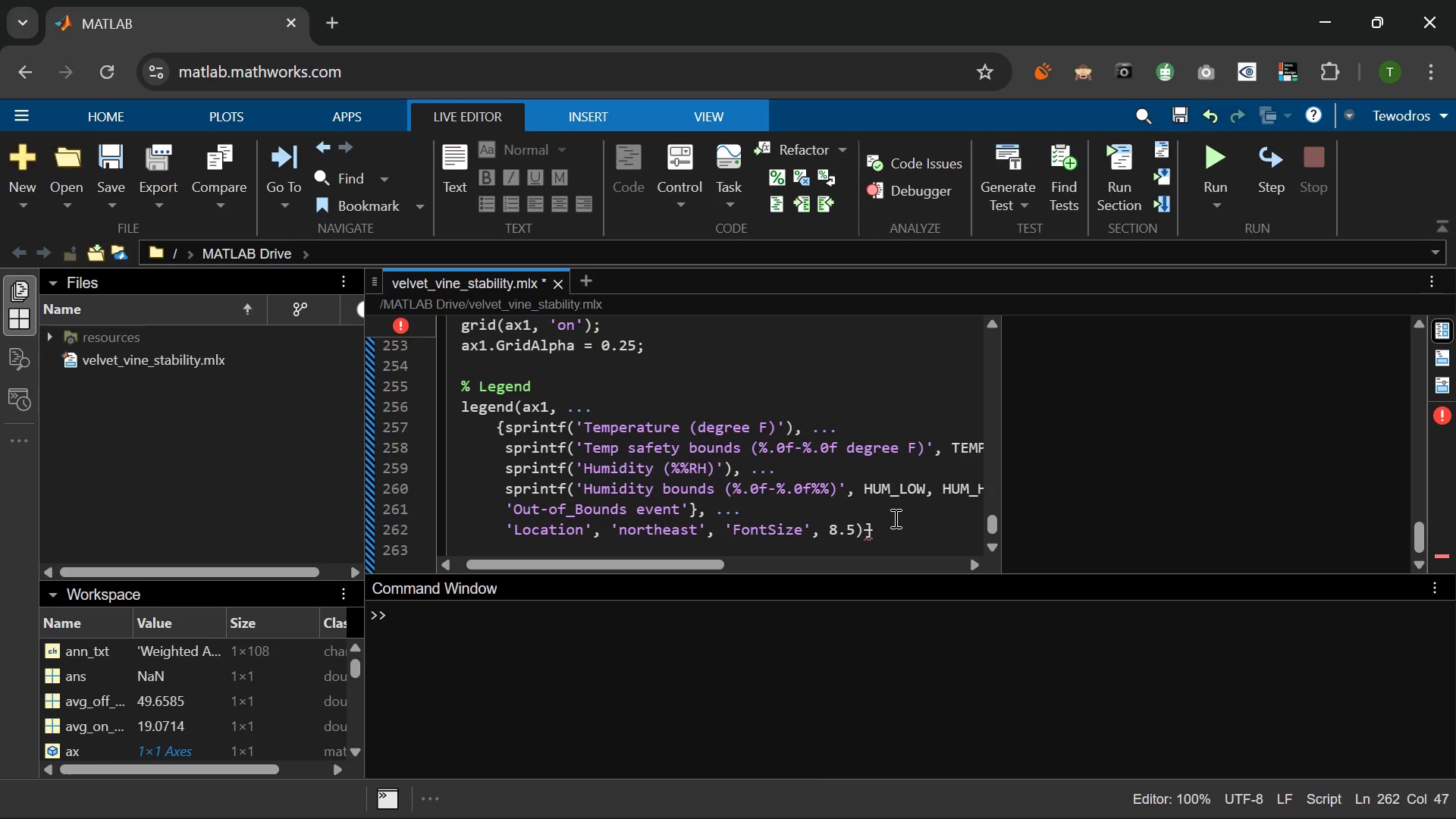 
key(Semicolon)
 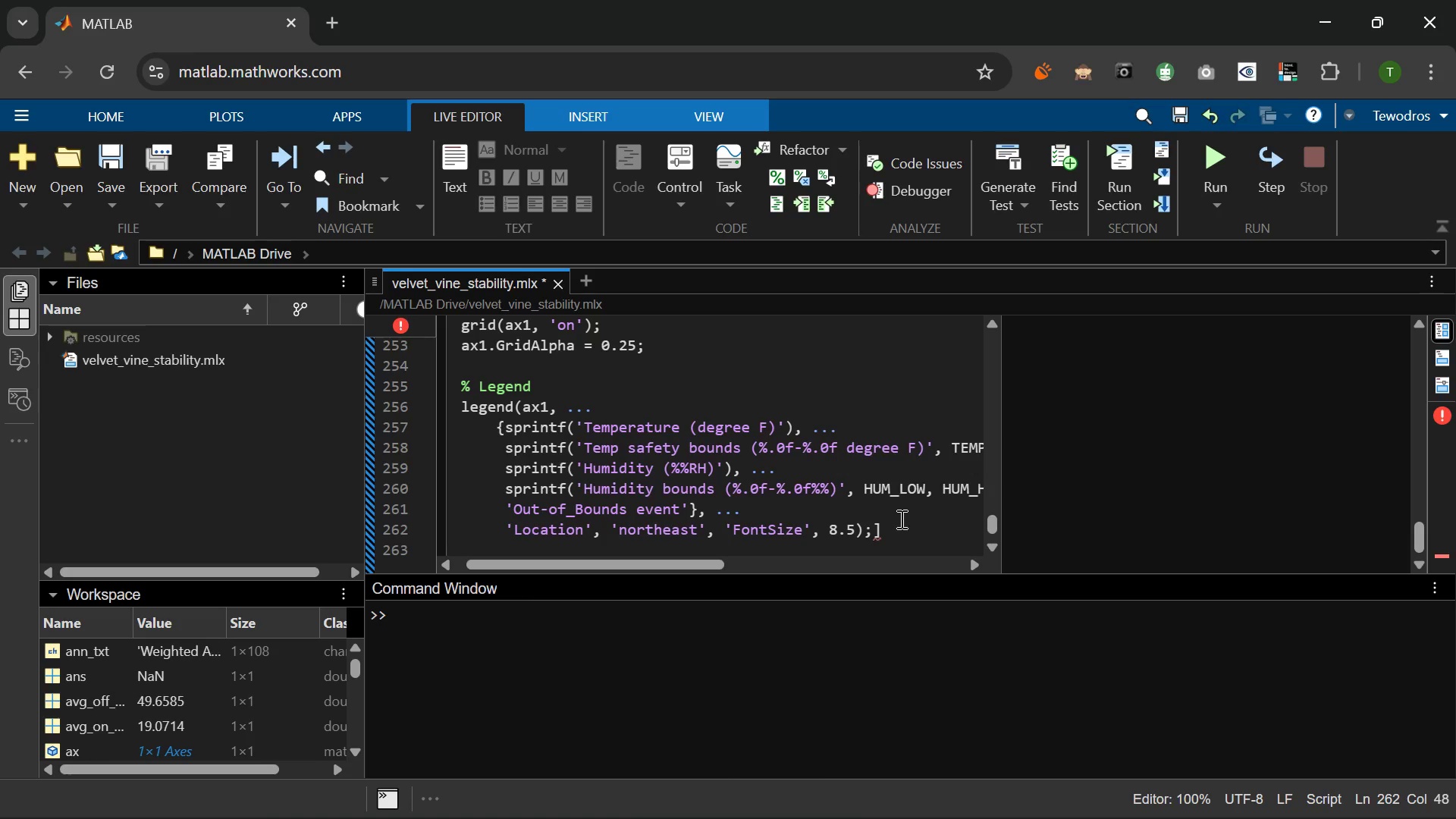 
left_click([913, 536])